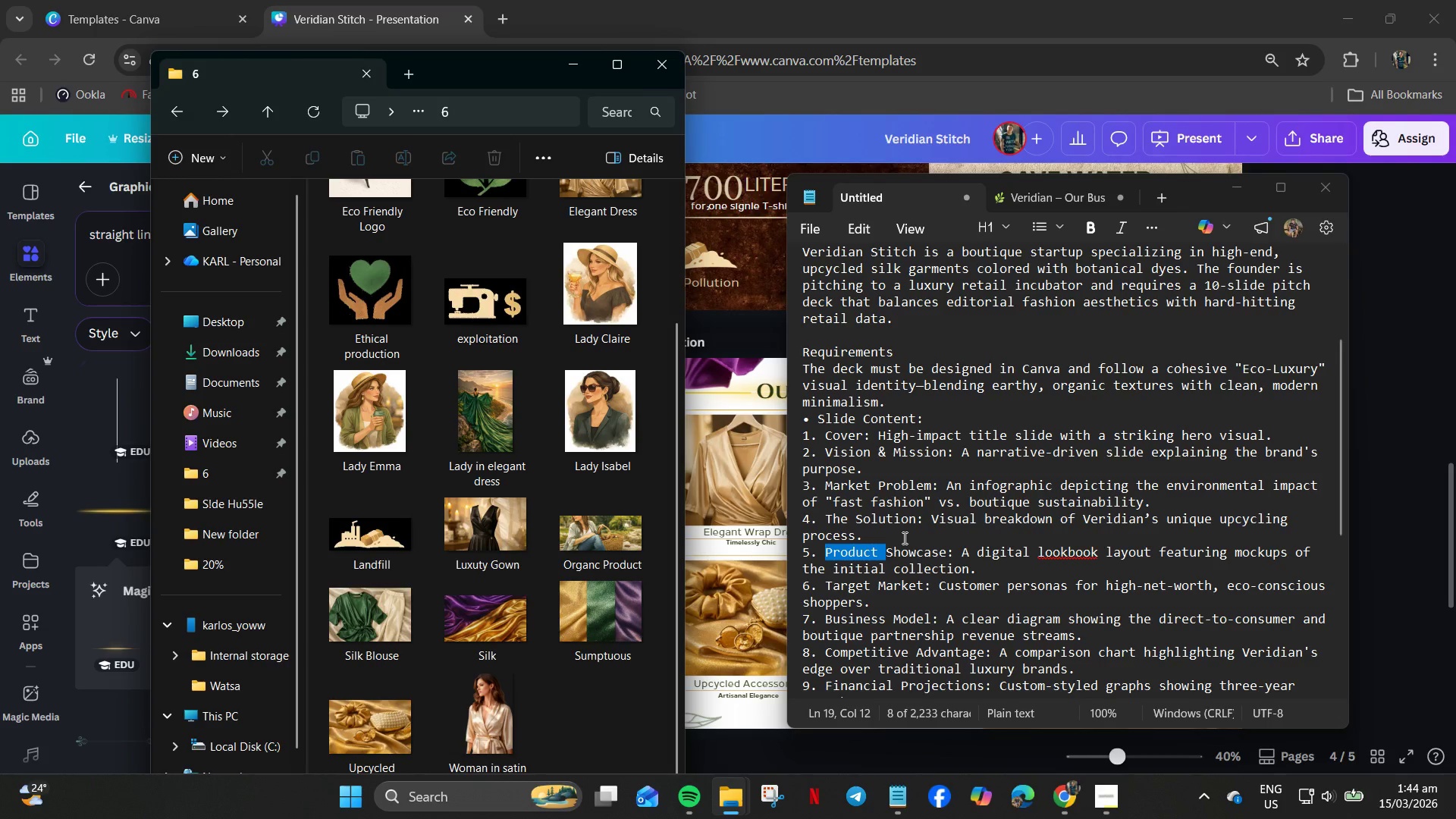 
left_click([1403, 365])
 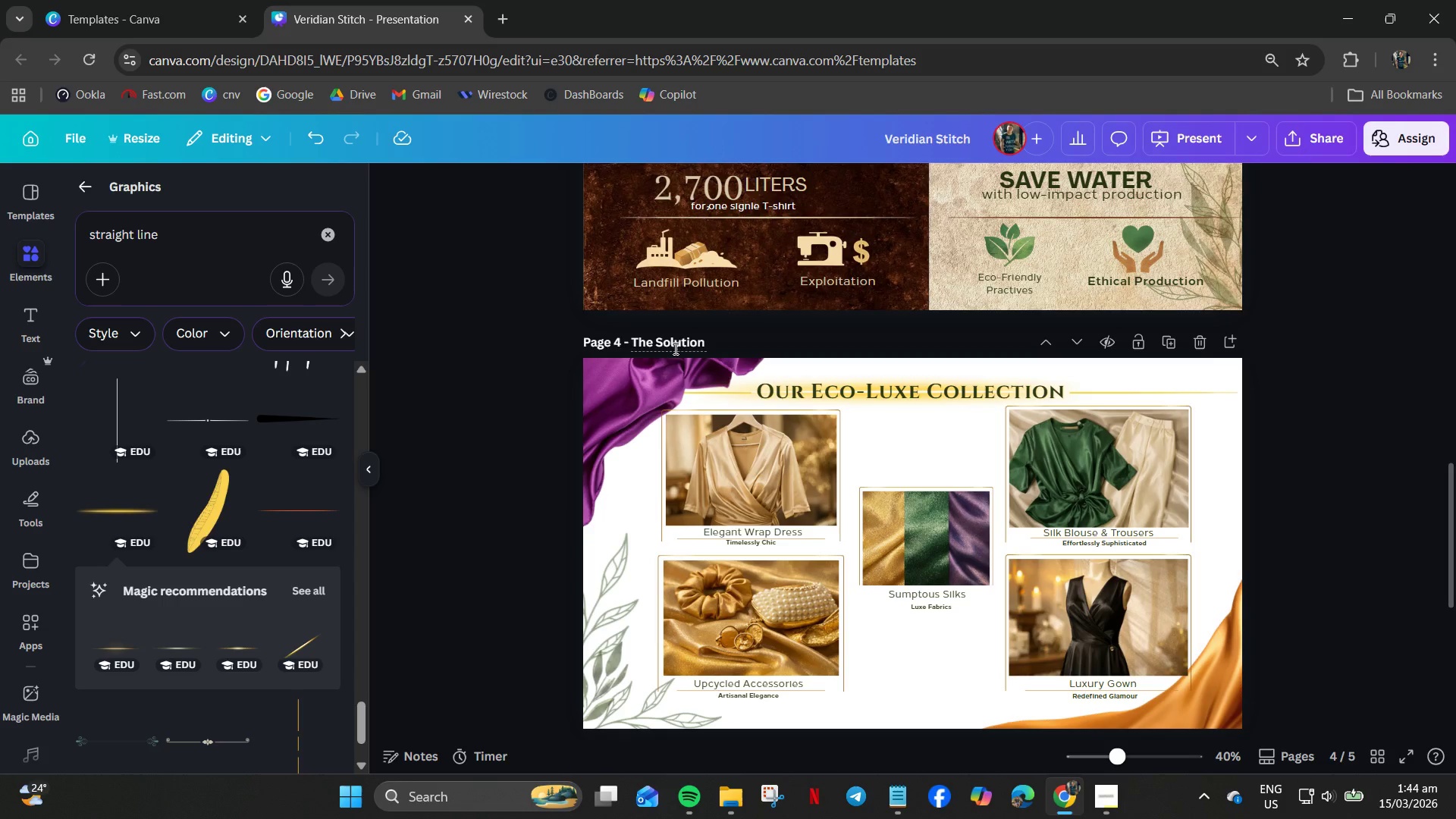 
double_click([672, 344])
 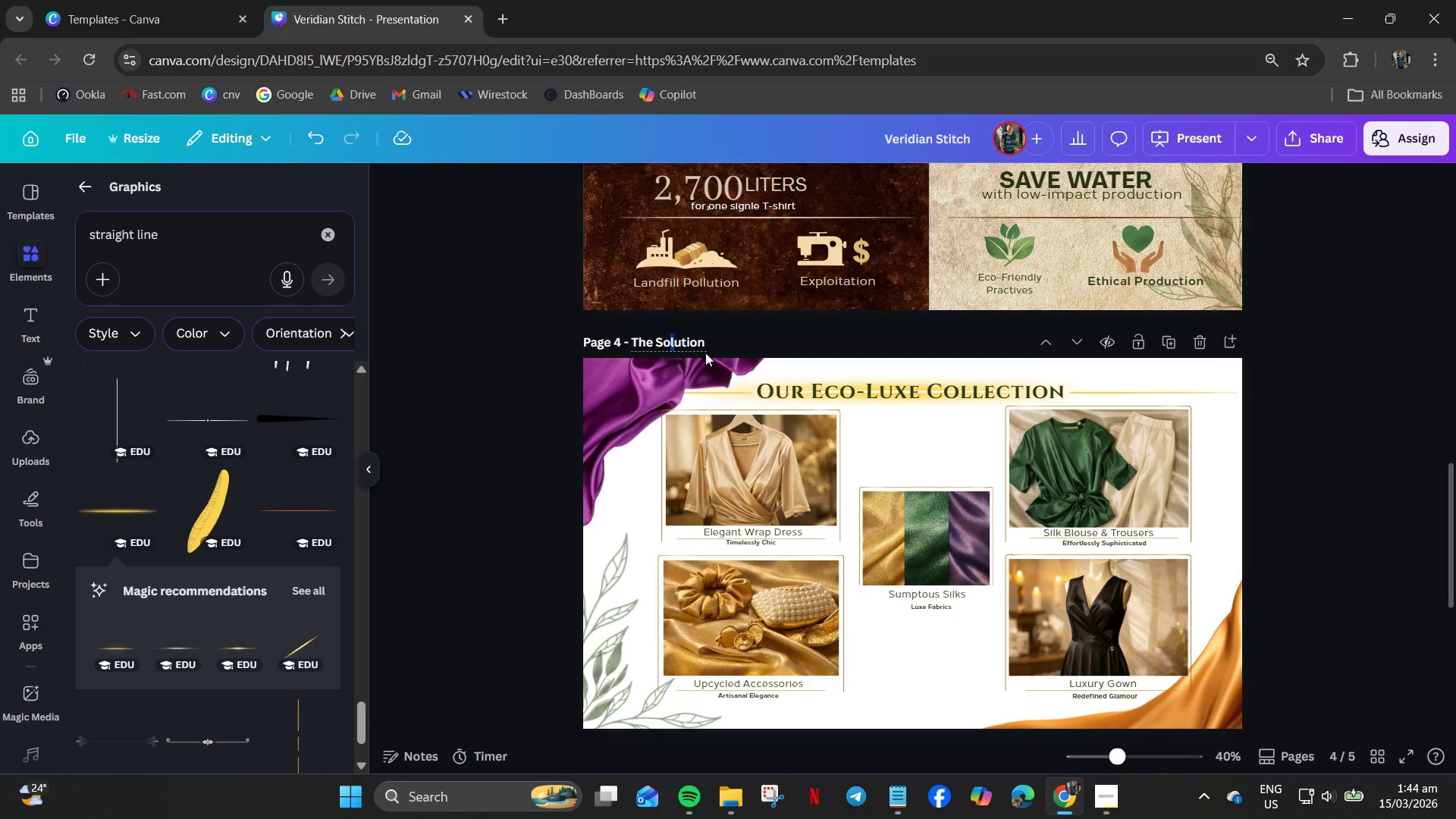 
key(Control+A)
 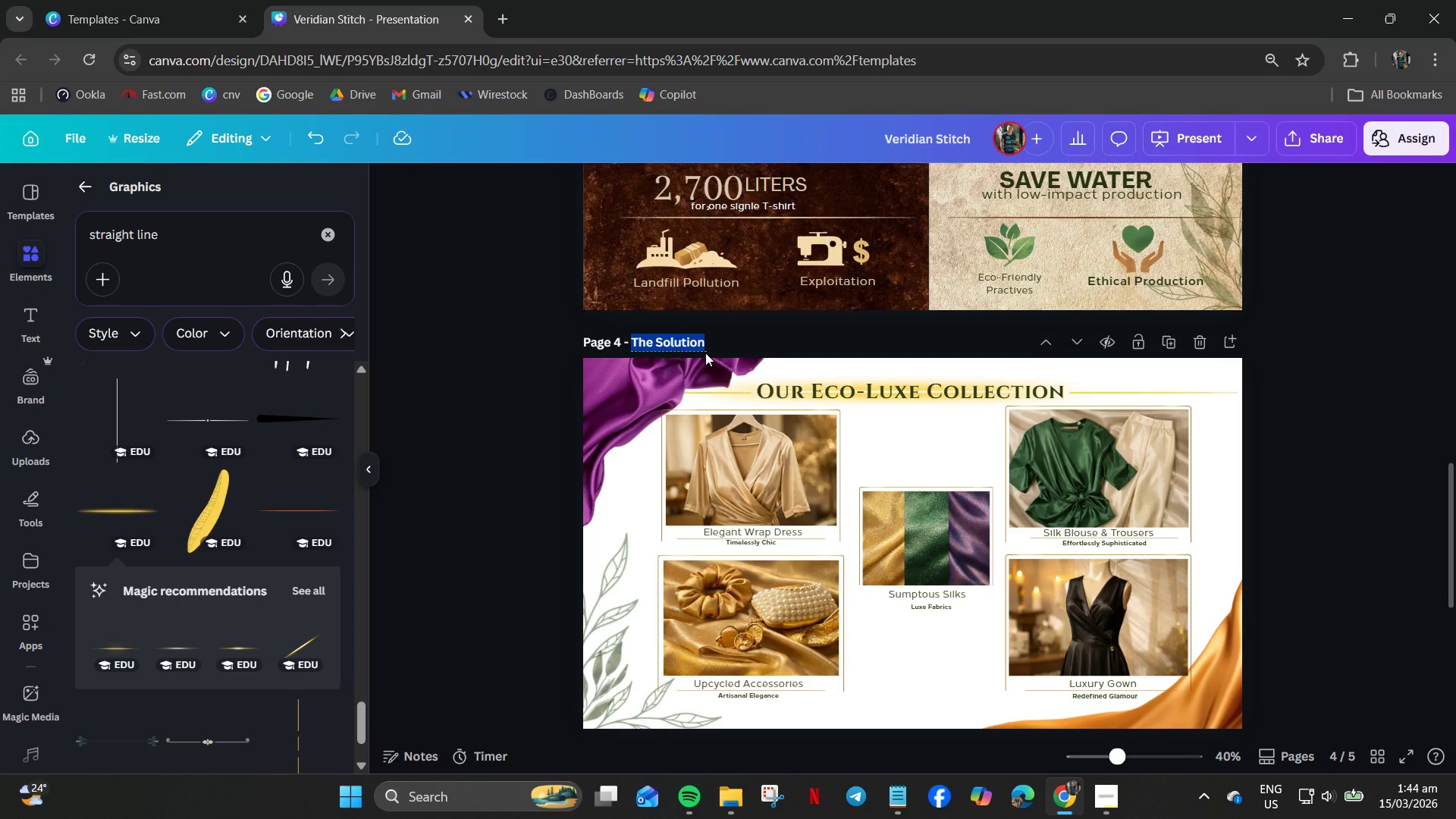 
type(Product Showcase)
 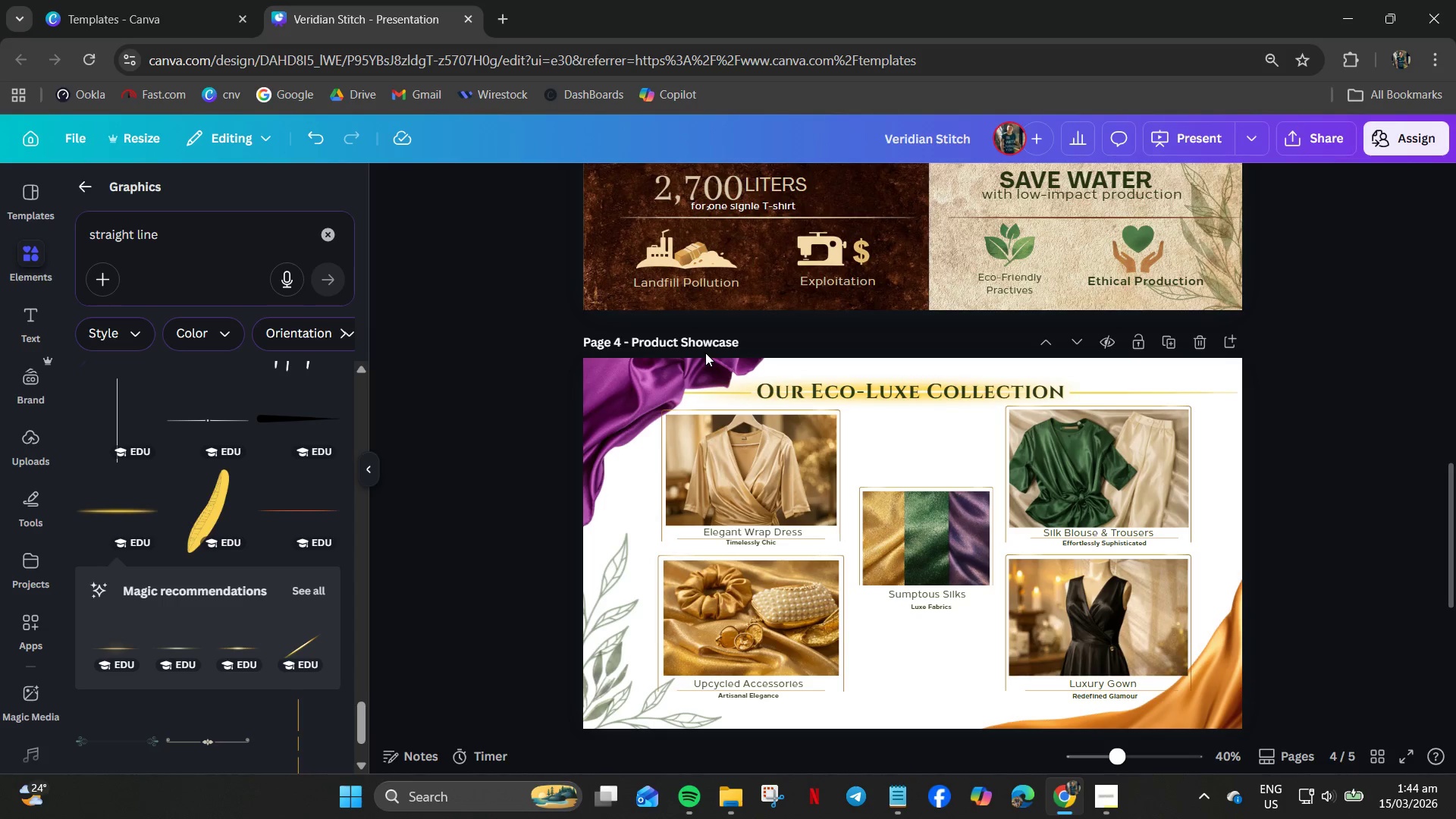 
 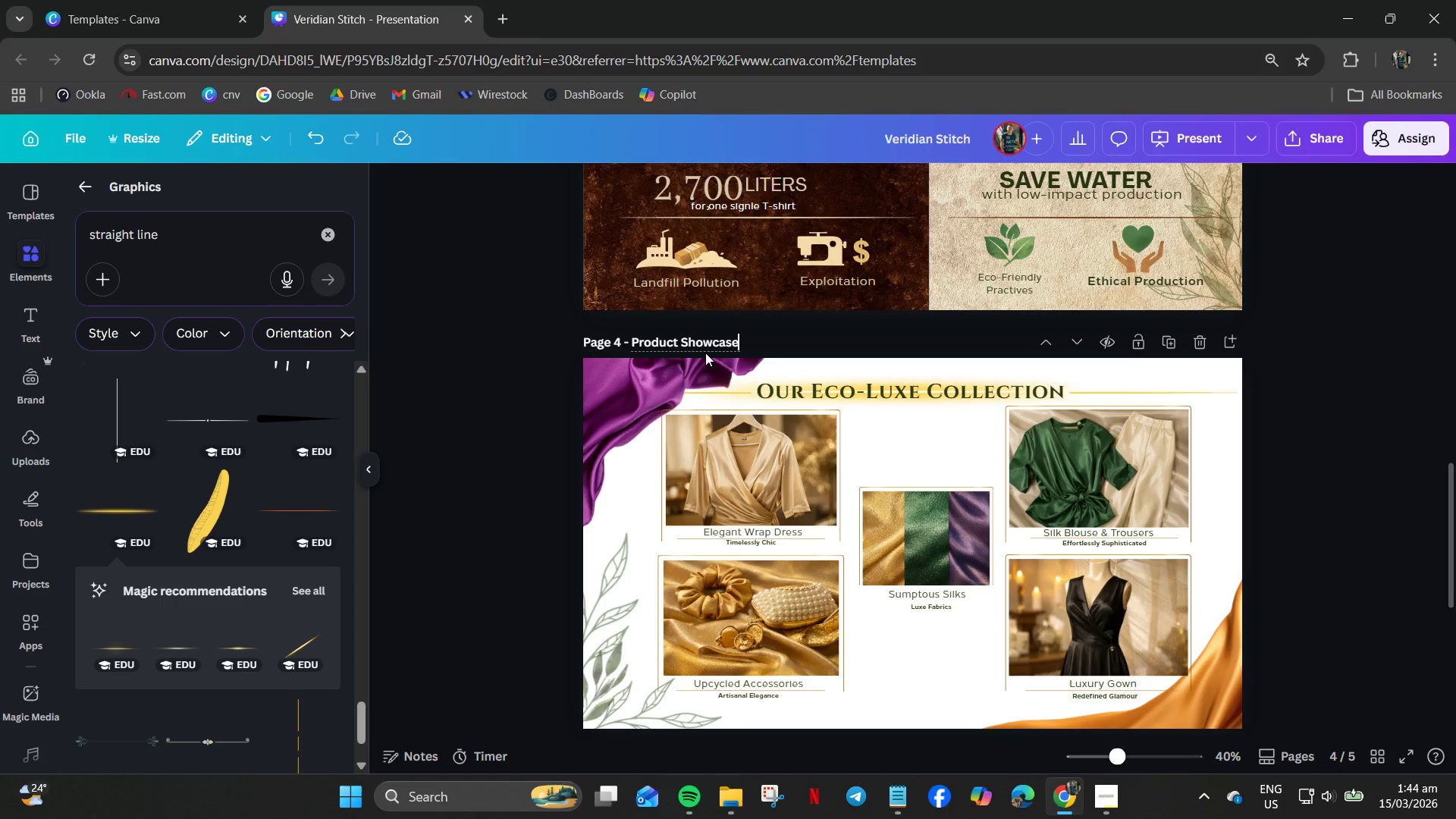 
key(Enter)
 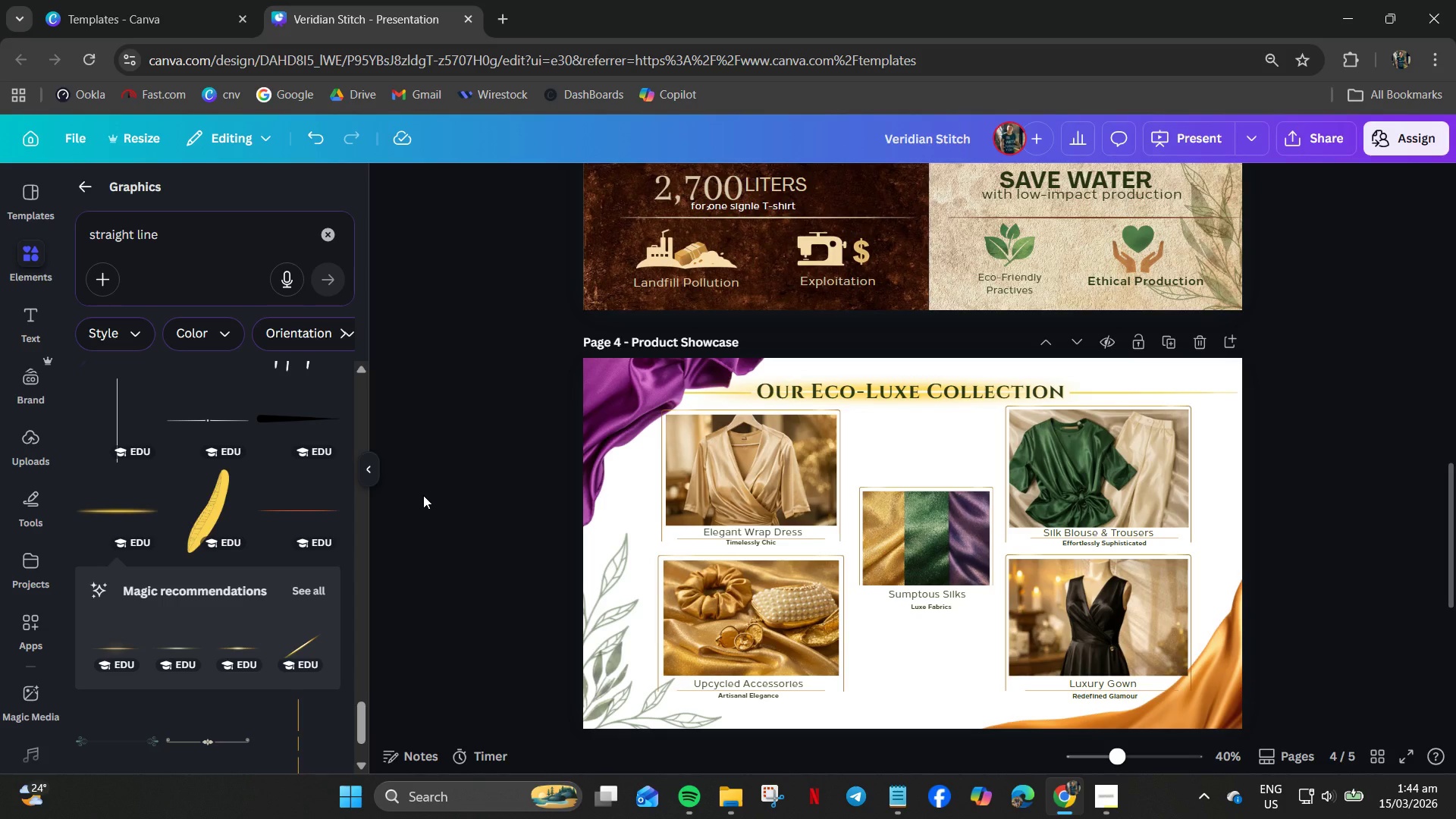 
scroll: coordinate [510, 467], scroll_direction: up, amount: 4.0
 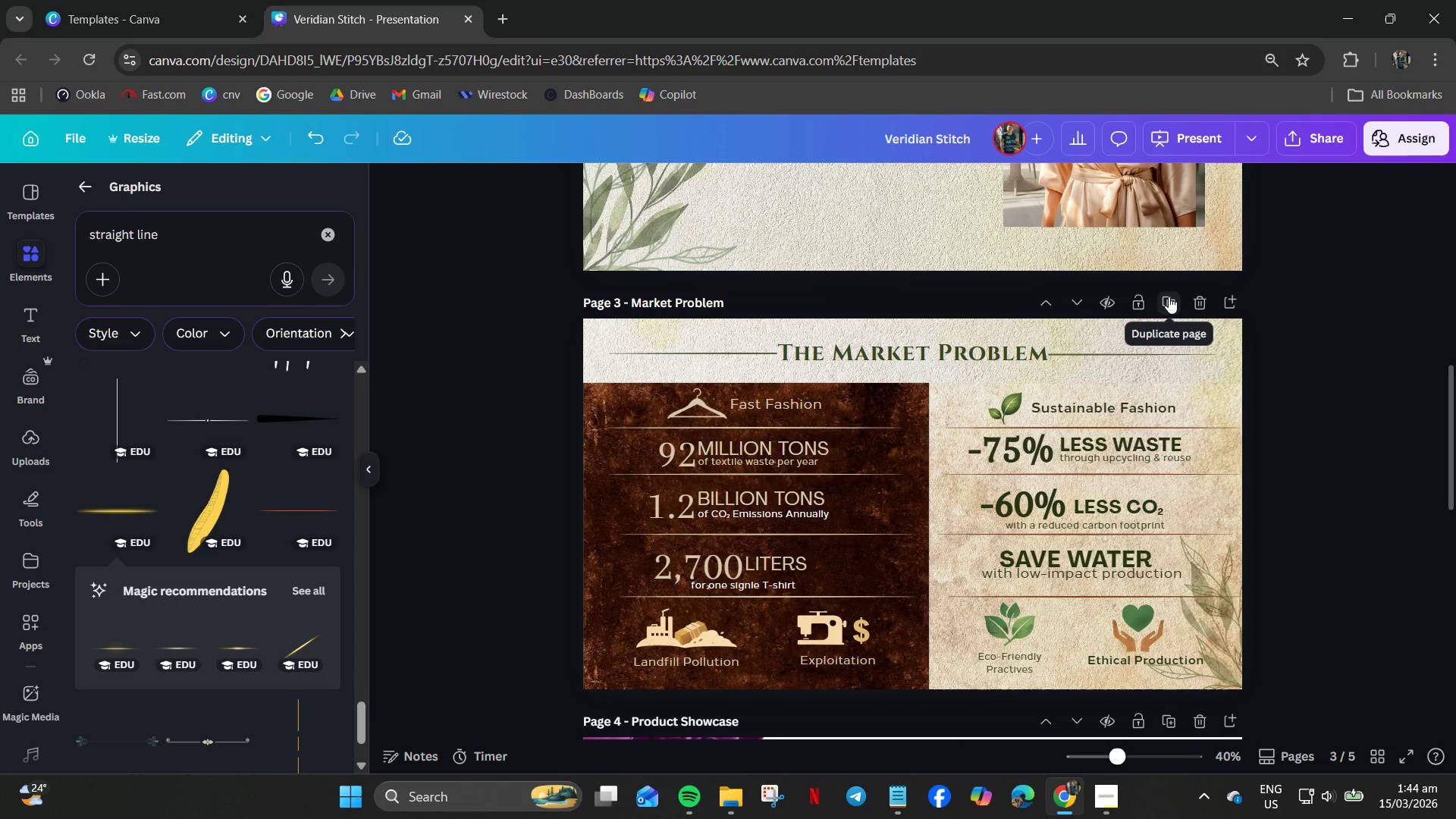 
left_click([1167, 298])
 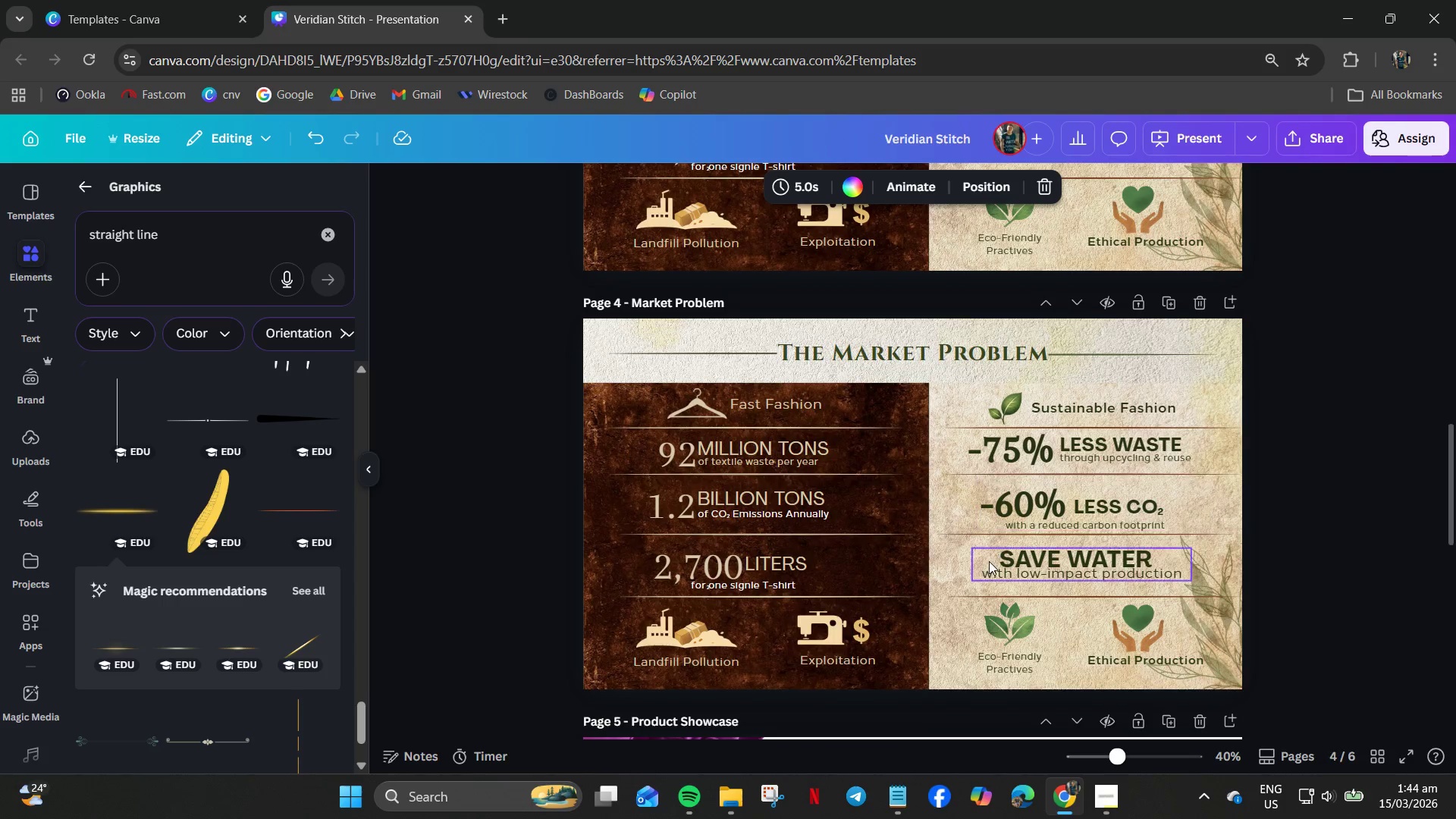 
scroll: coordinate [989, 562], scroll_direction: down, amount: 3.0
 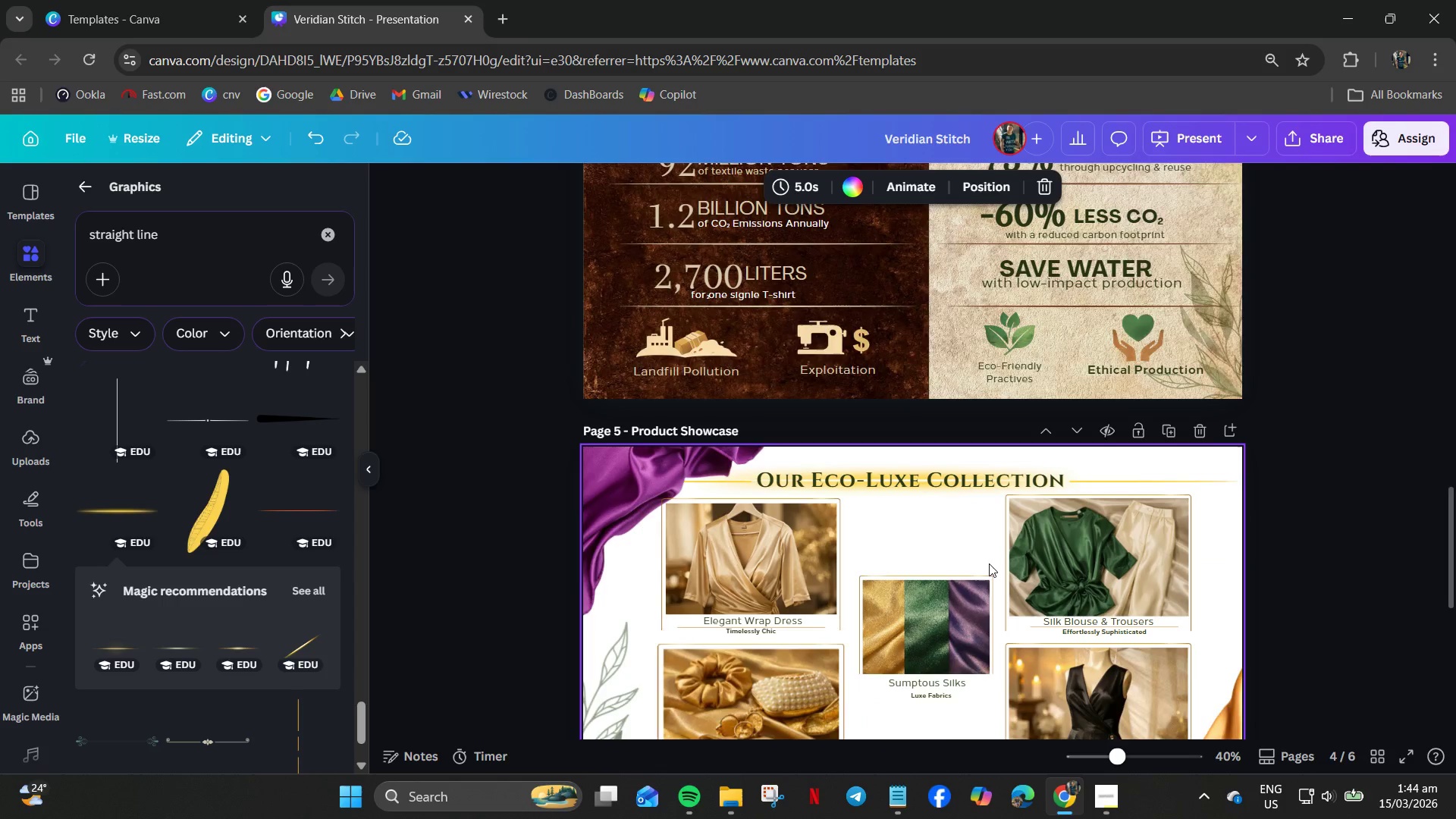 
scroll: coordinate [989, 563], scroll_direction: up, amount: 3.0
 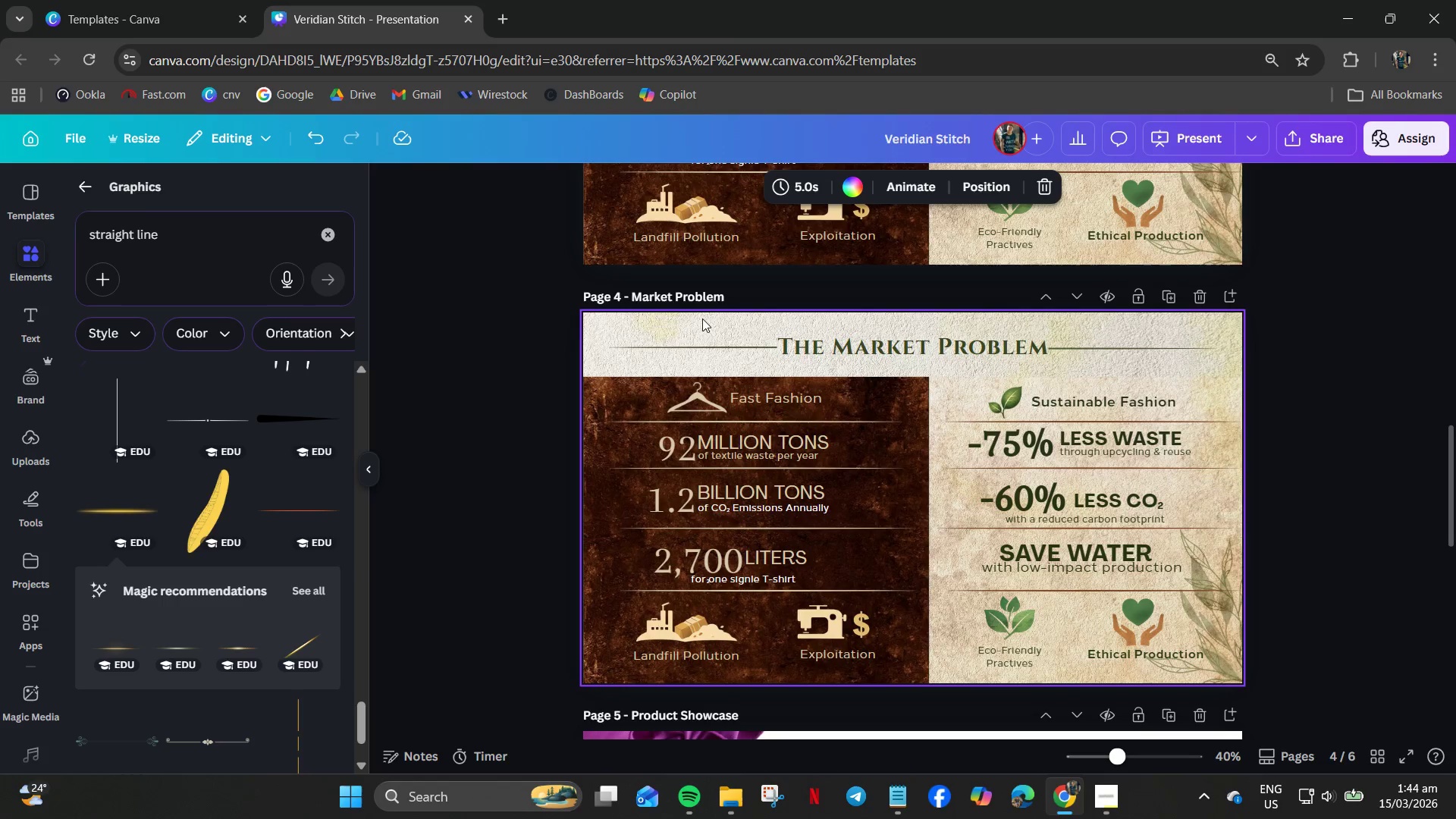 
left_click([711, 299])
 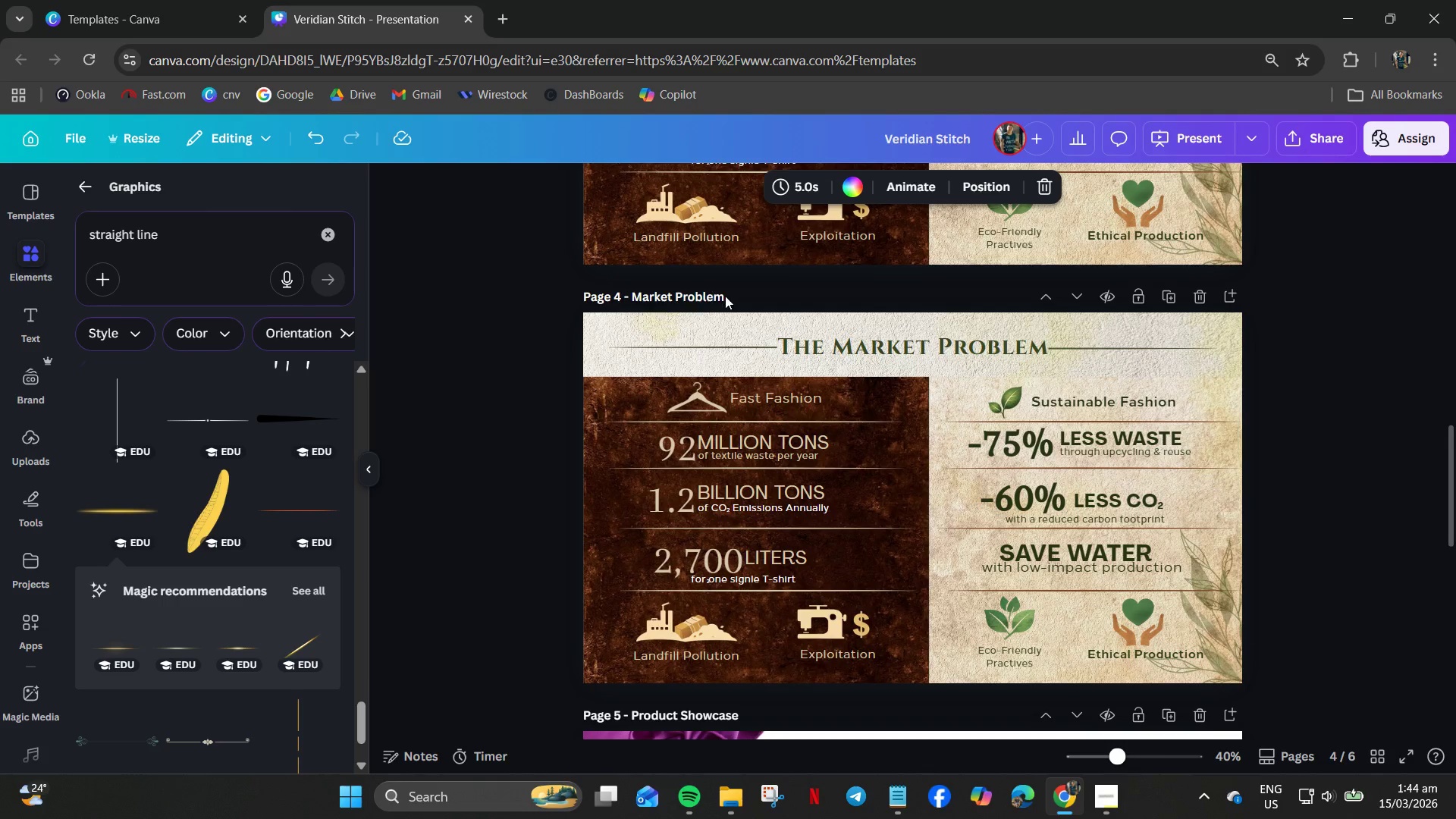 
left_click_drag(start_coordinate=[727, 296], to_coordinate=[647, 290])
 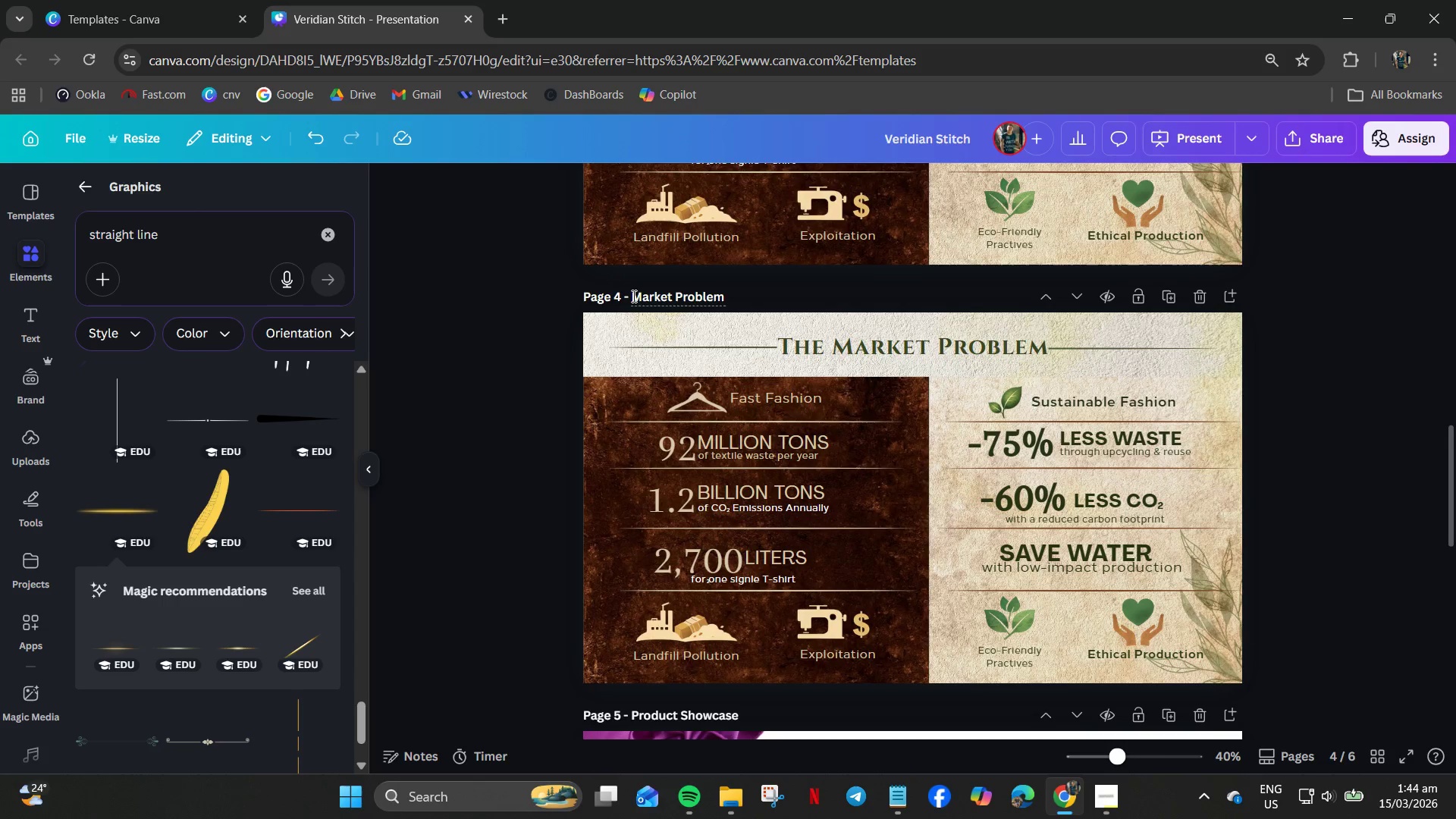 
left_click_drag(start_coordinate=[635, 295], to_coordinate=[754, 303])
 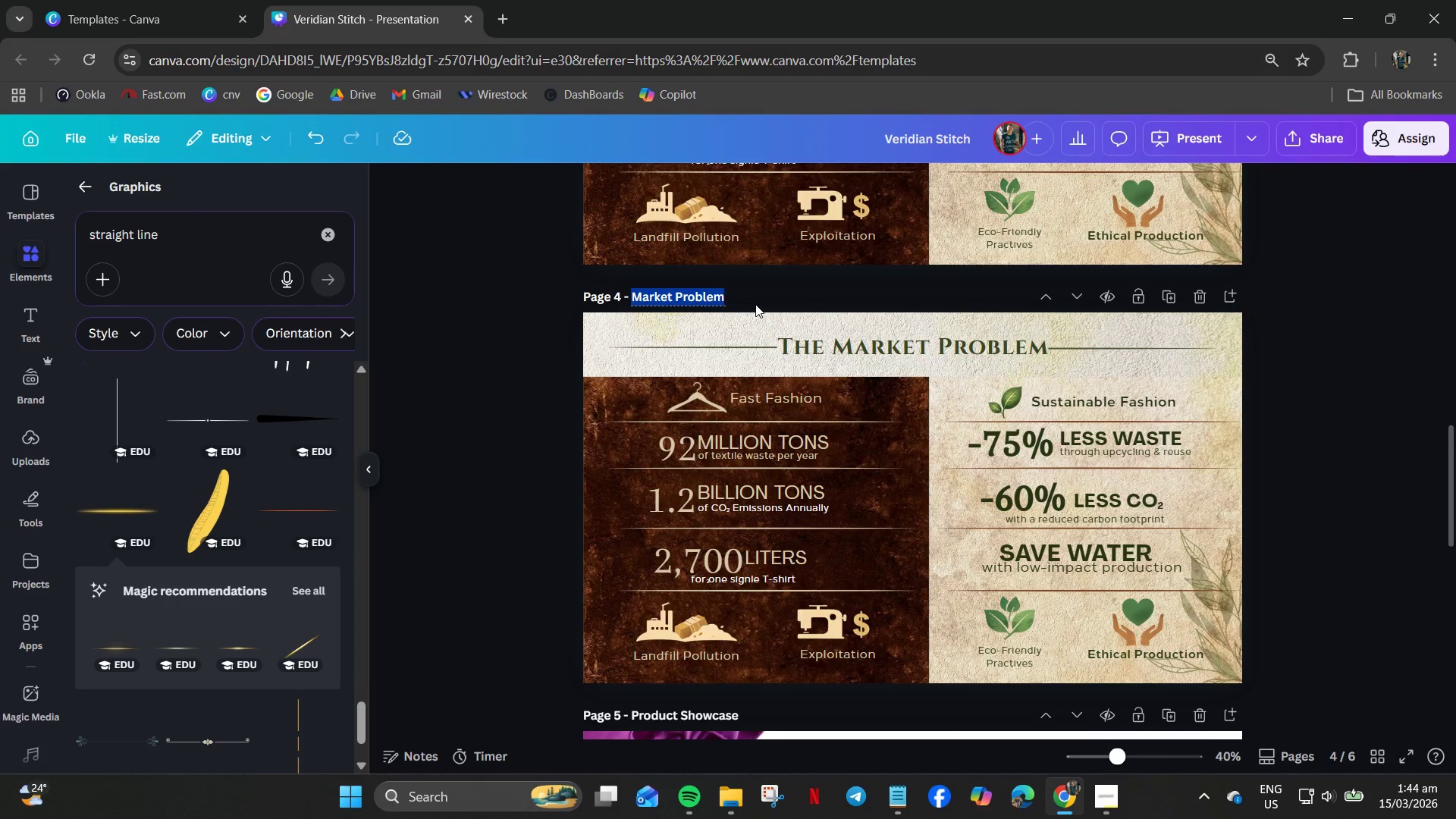 
type(Our)
key(Backspace)
key(Backspace)
key(Backspace)
type(Ups)
 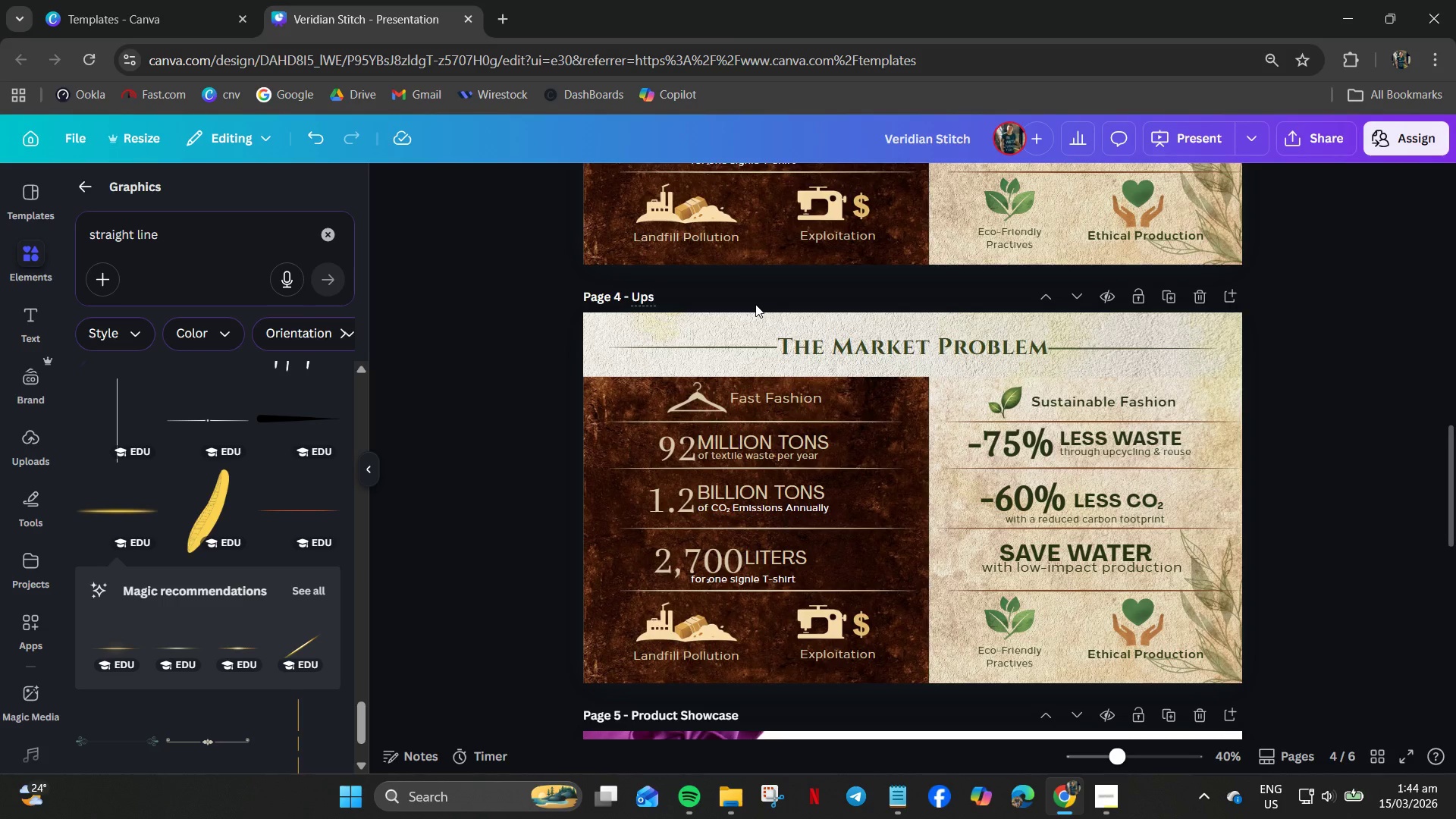 
type(ycling Solution)
 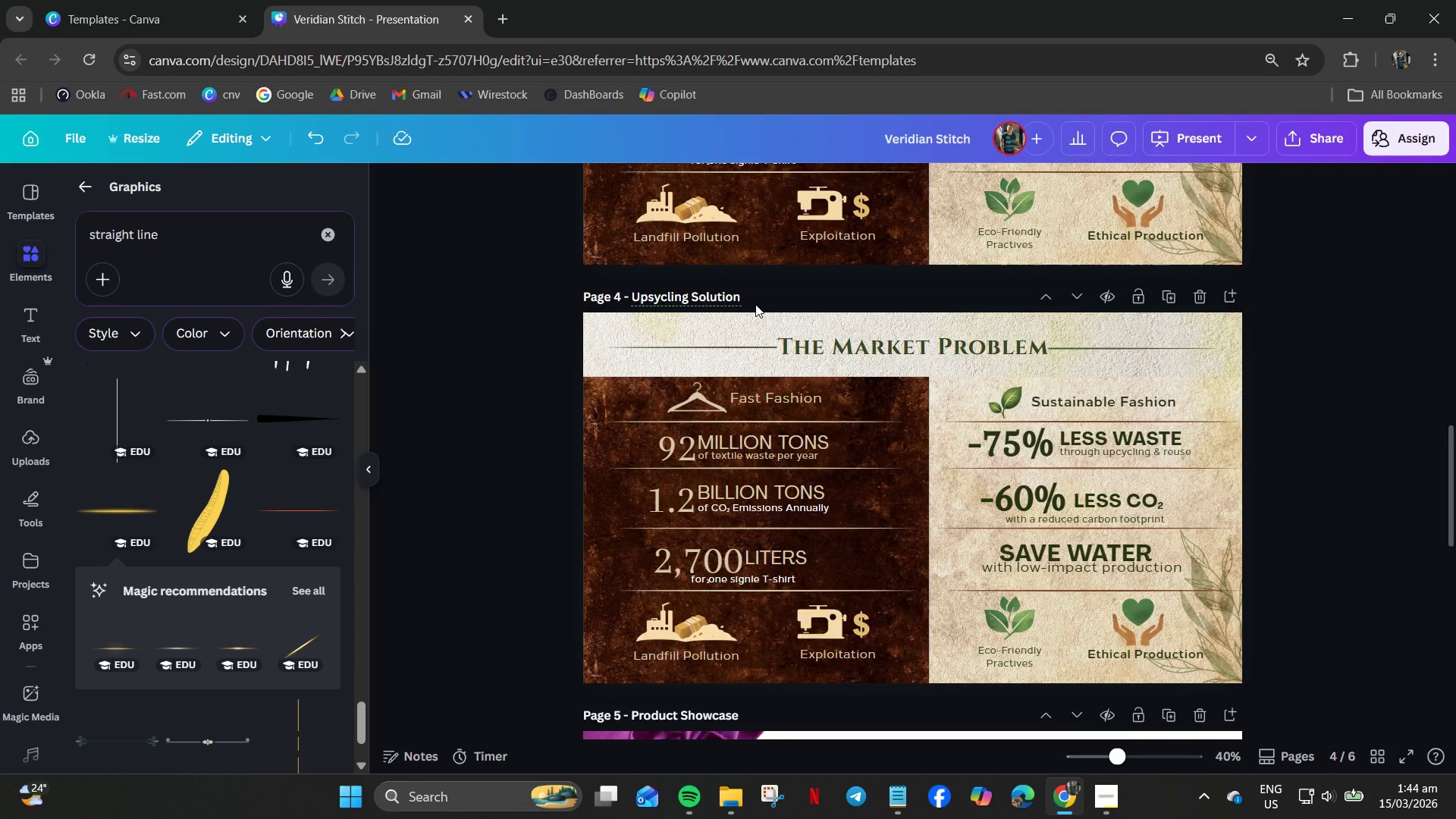 
left_click([469, 411])
 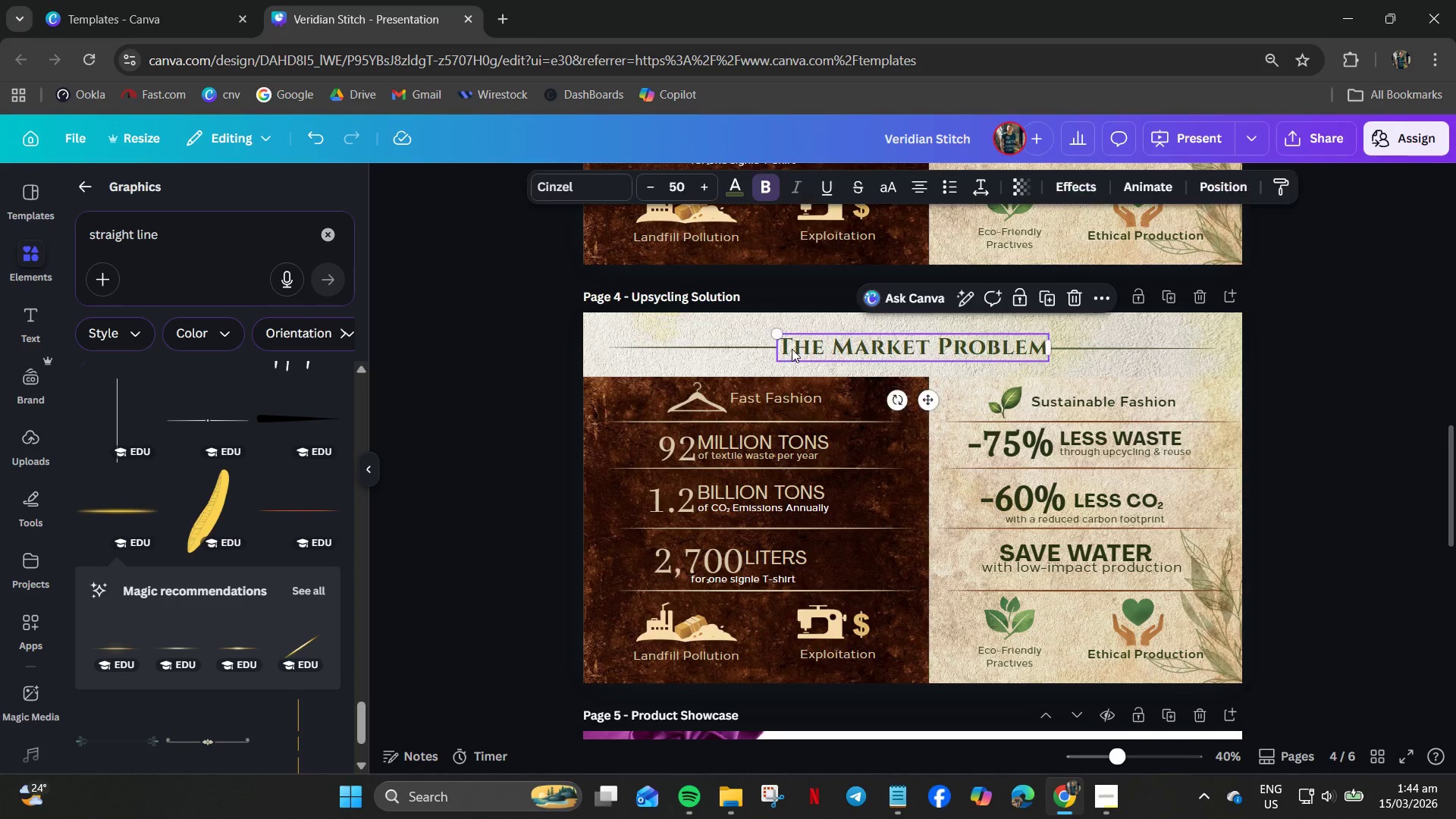 
double_click([792, 349])
 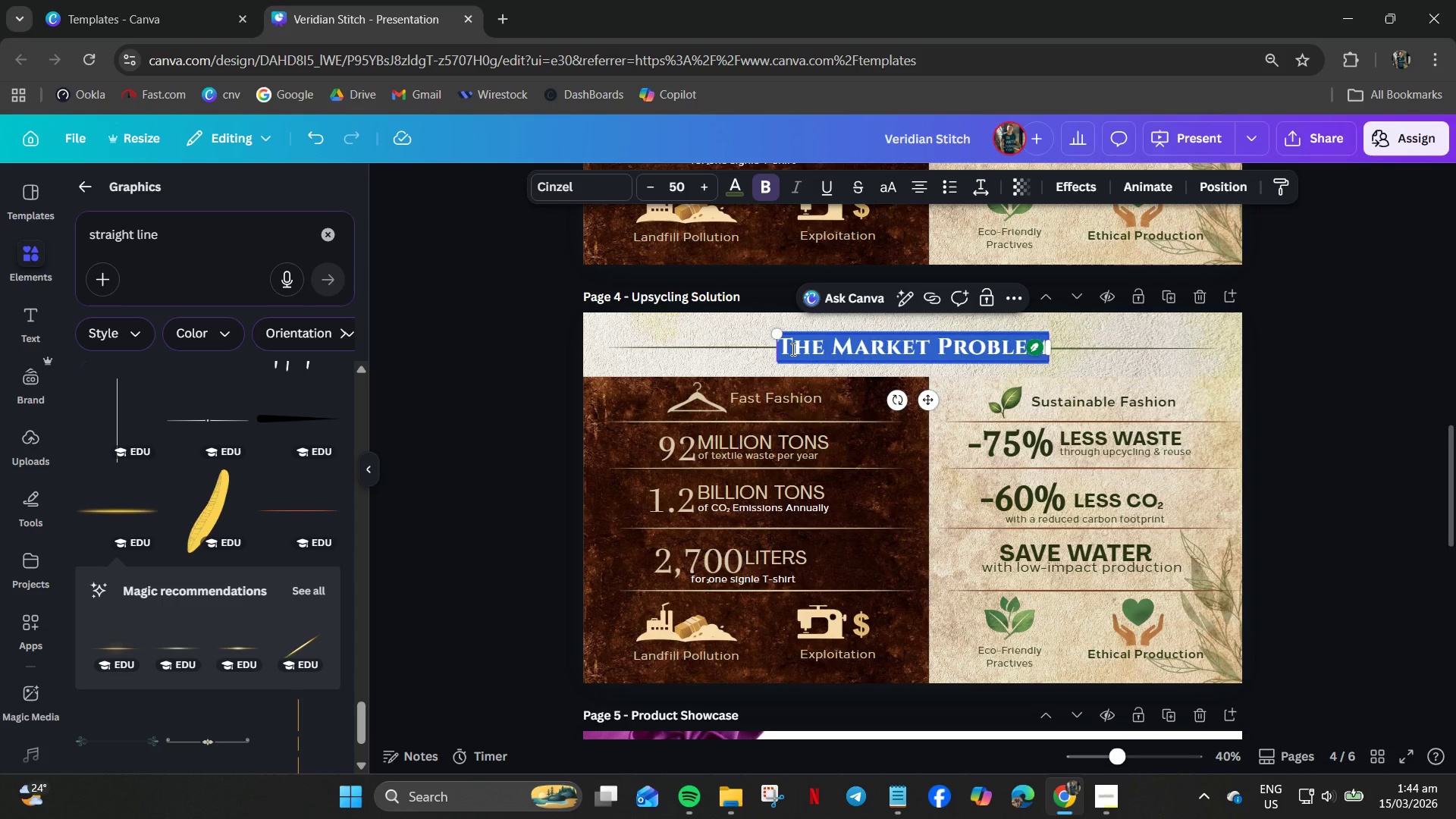 
type(Our Upcycling Solutions)
 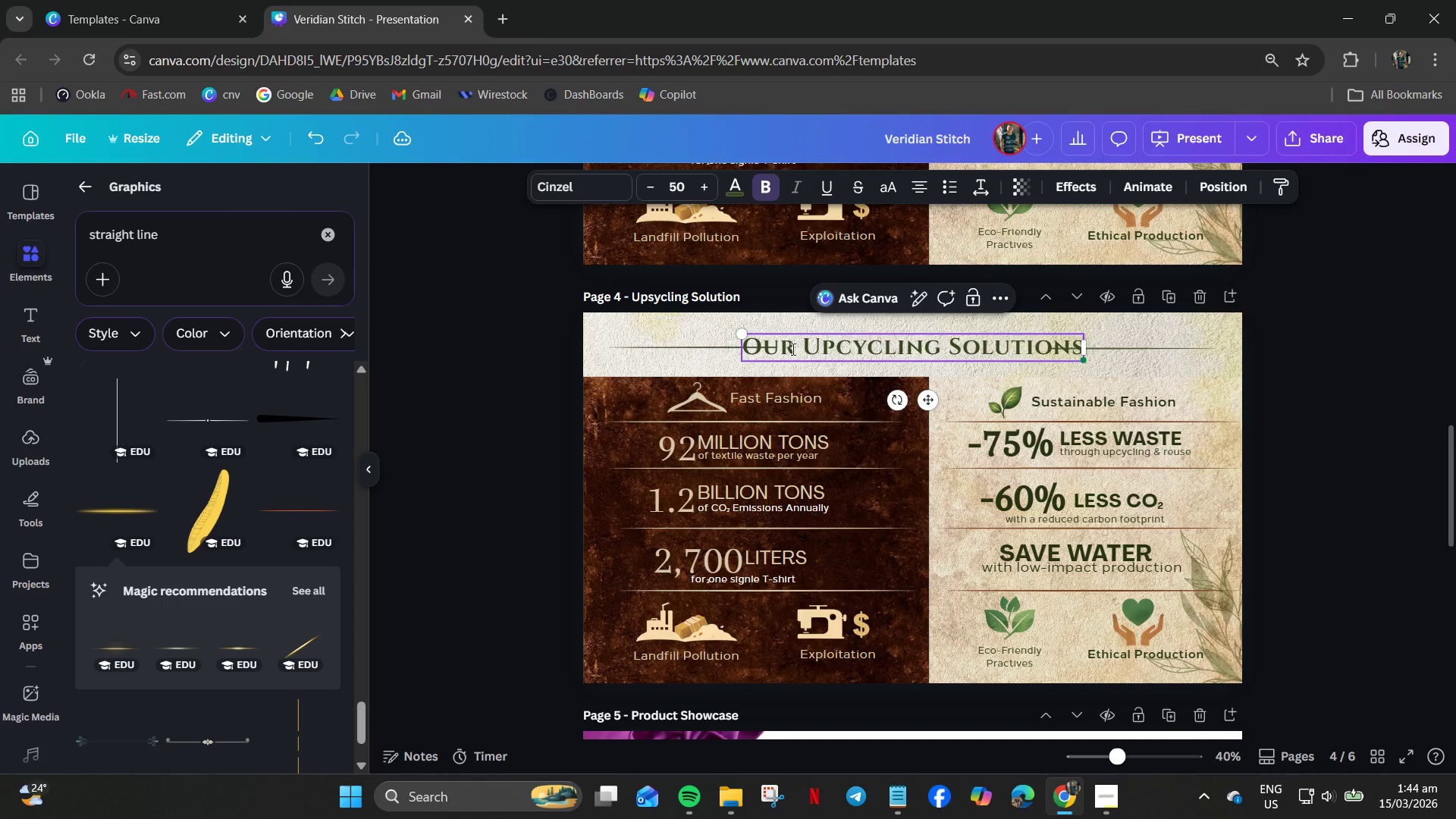 
key(Control+A)
 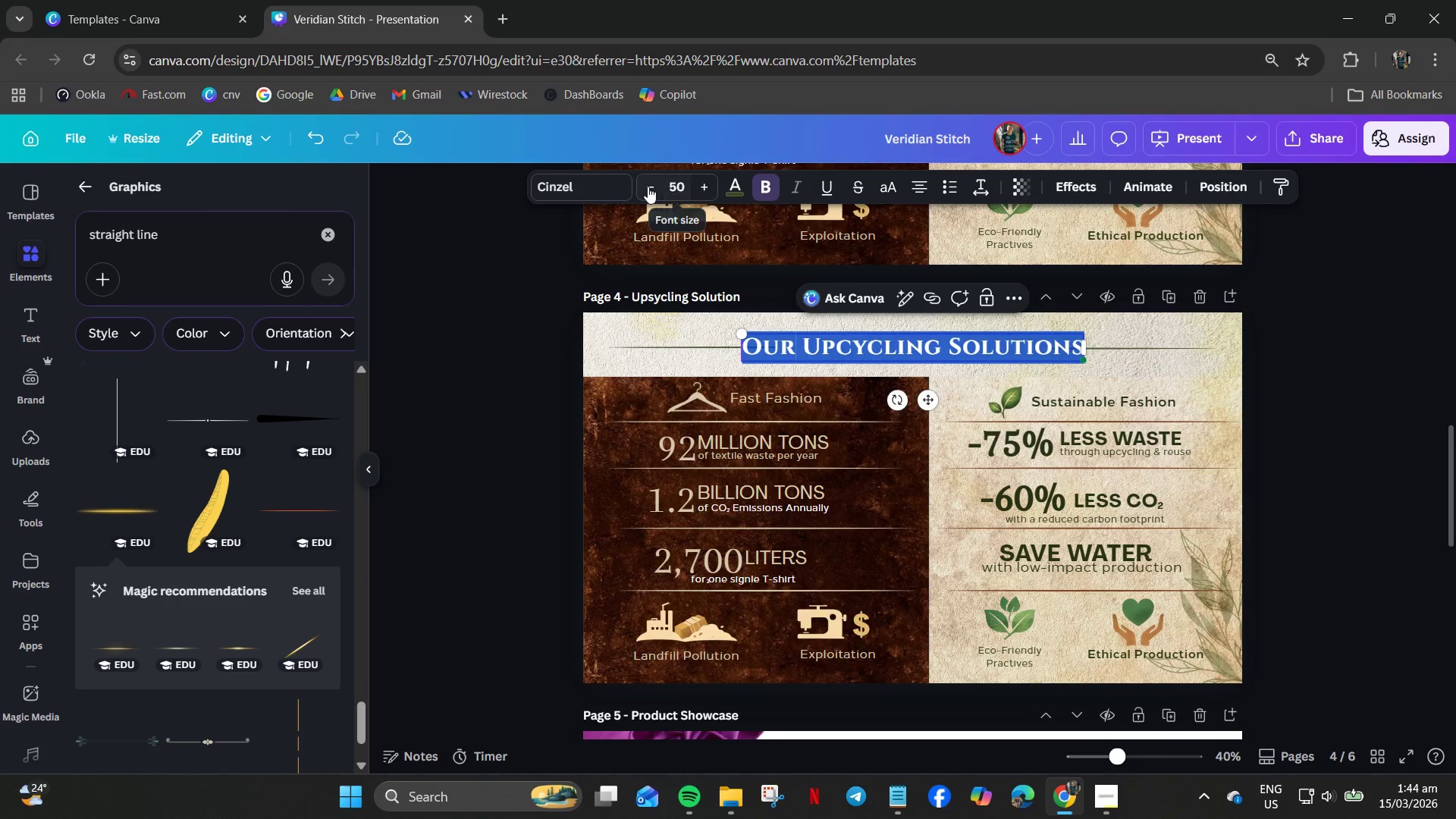 
double_click([648, 186])
 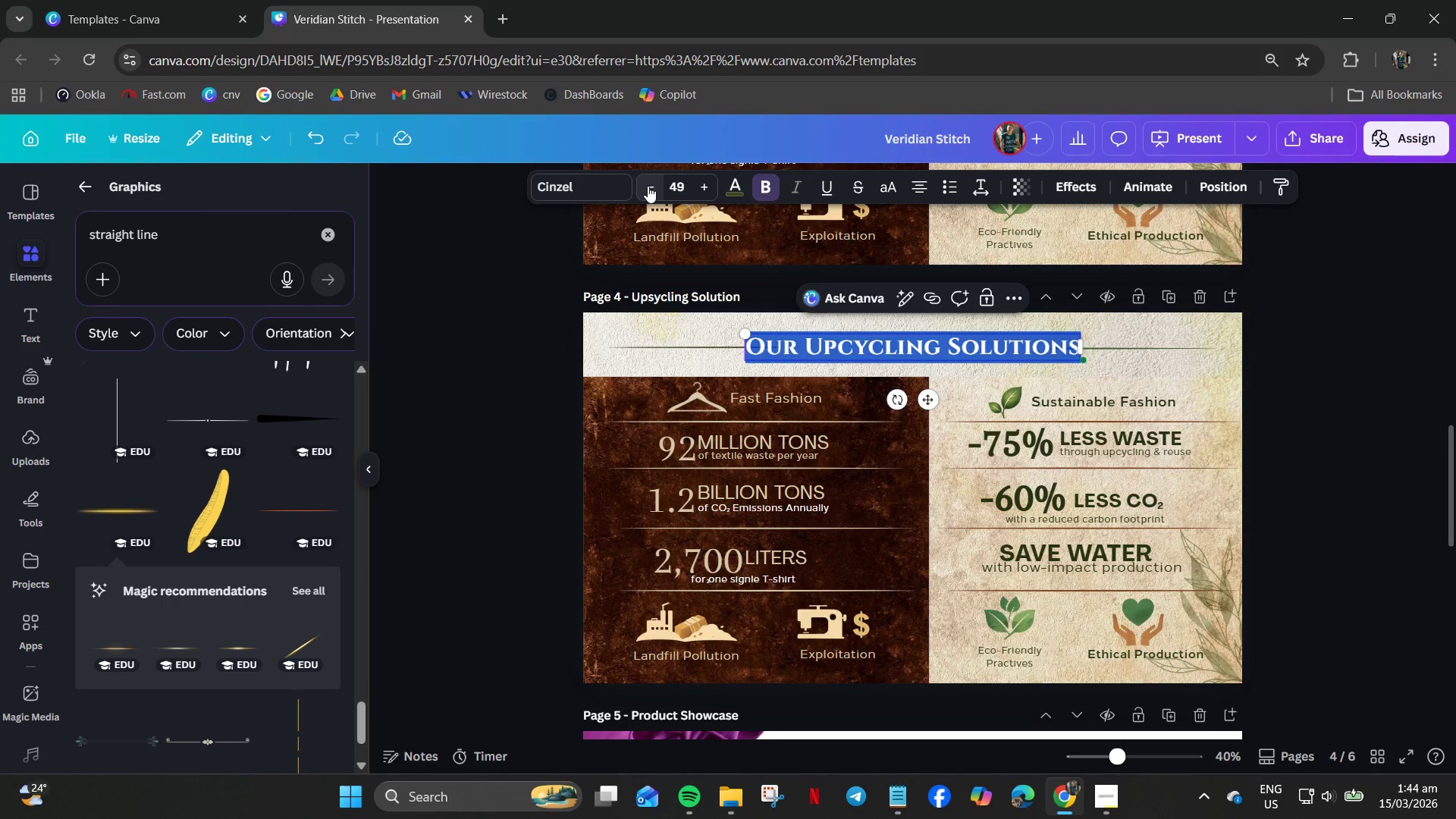 
triple_click([648, 185])
 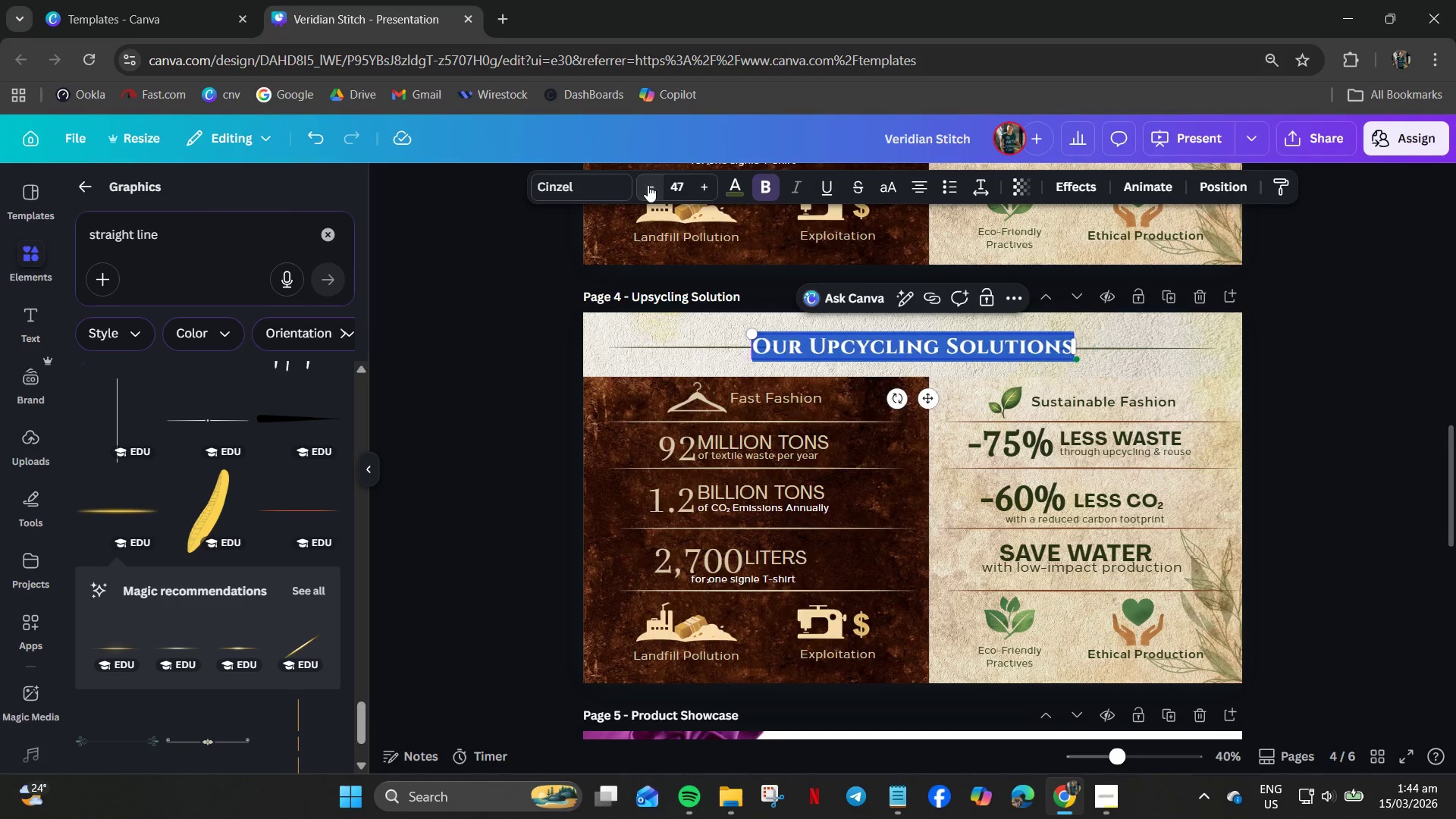 
triple_click([648, 185])
 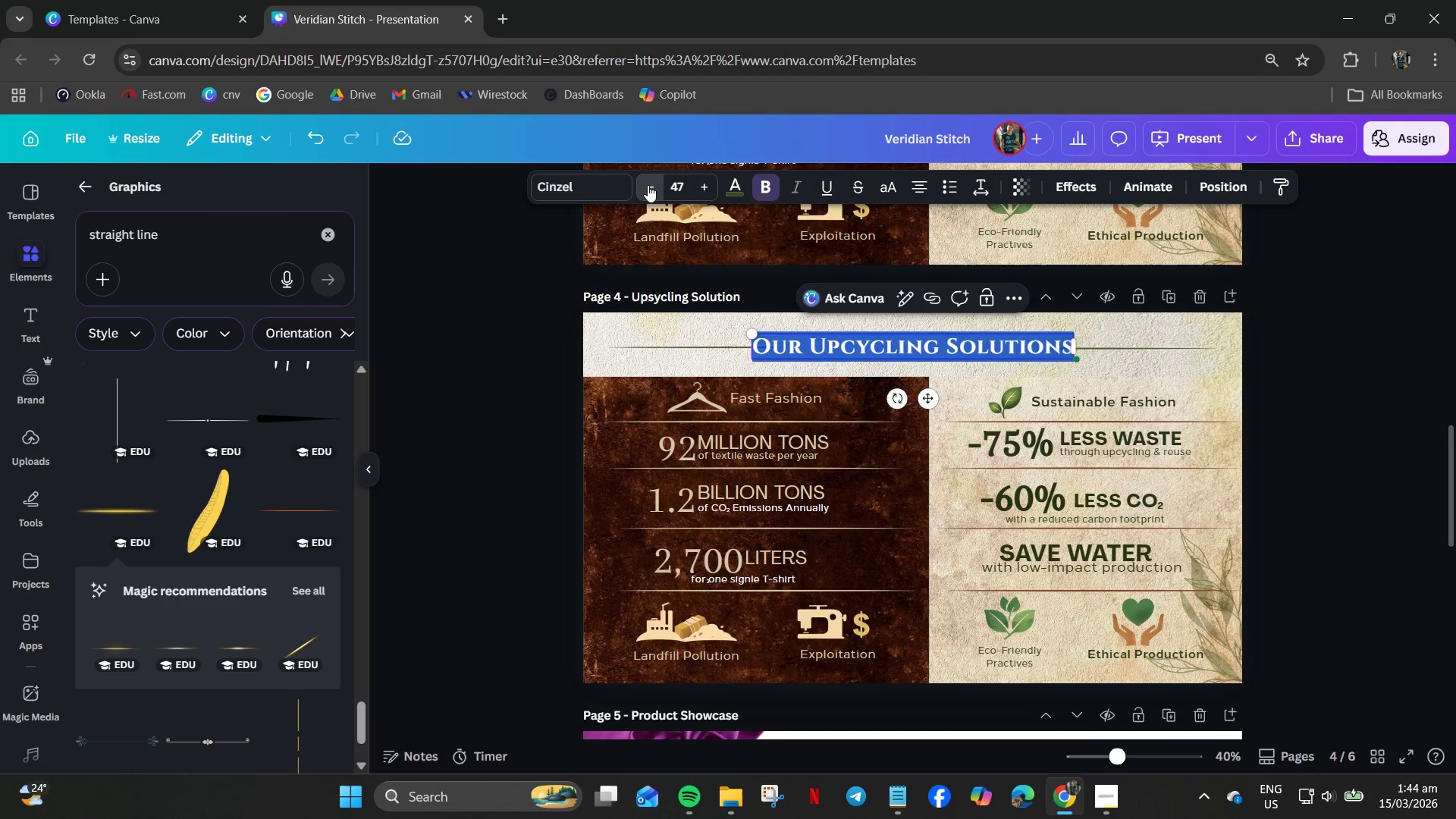 
triple_click([648, 185])
 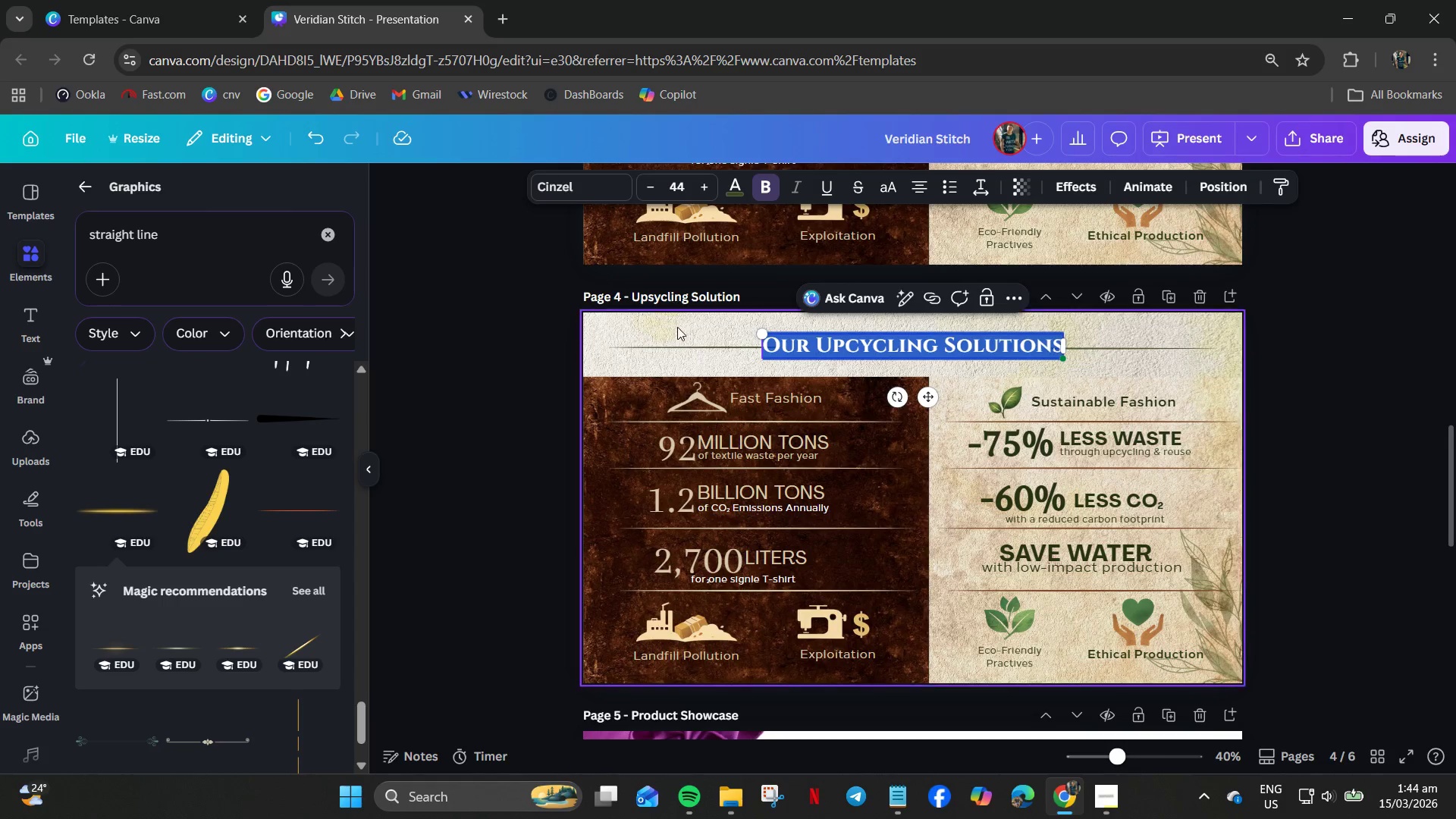 
left_click([673, 347])
 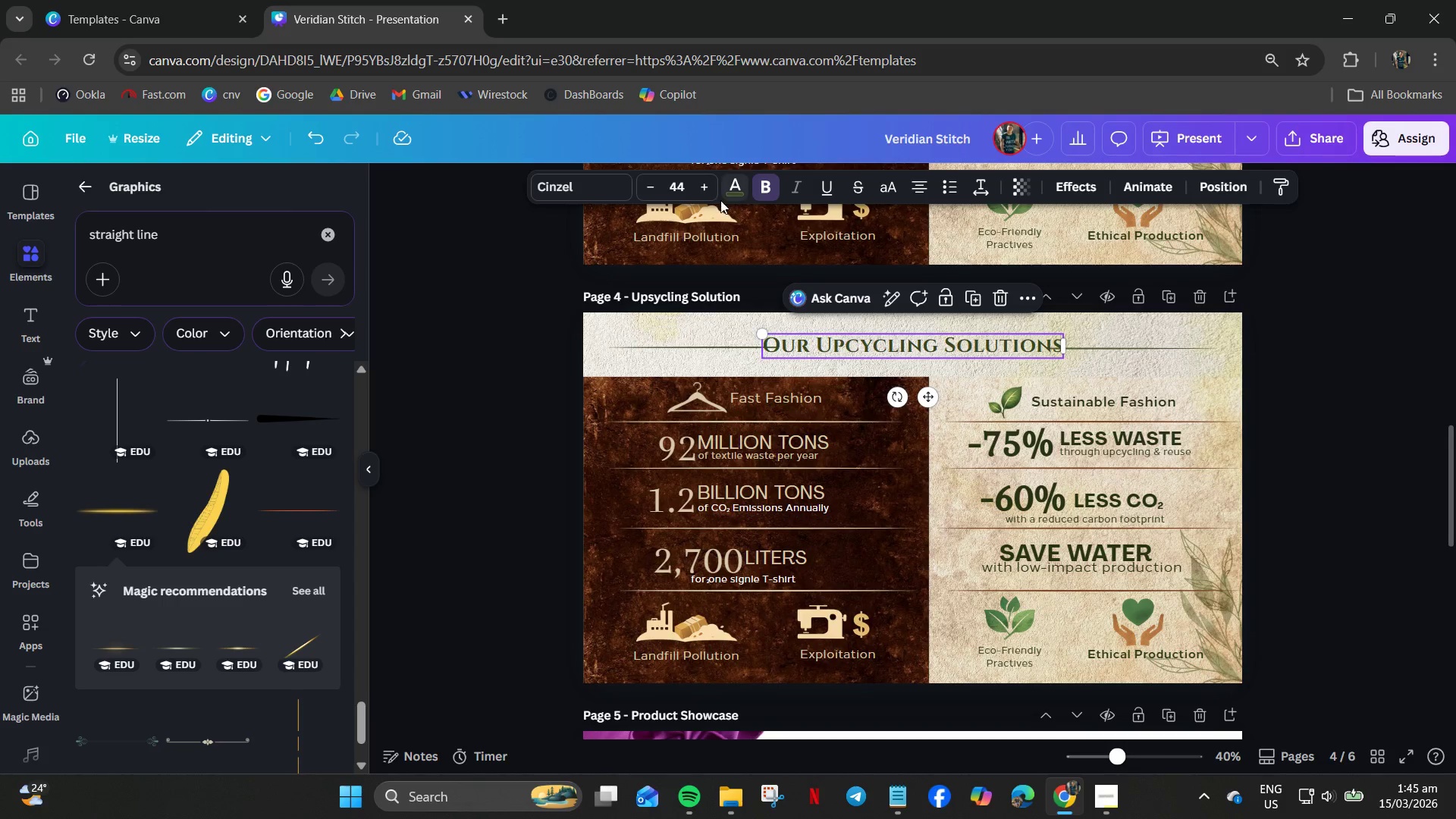 
double_click([651, 188])
 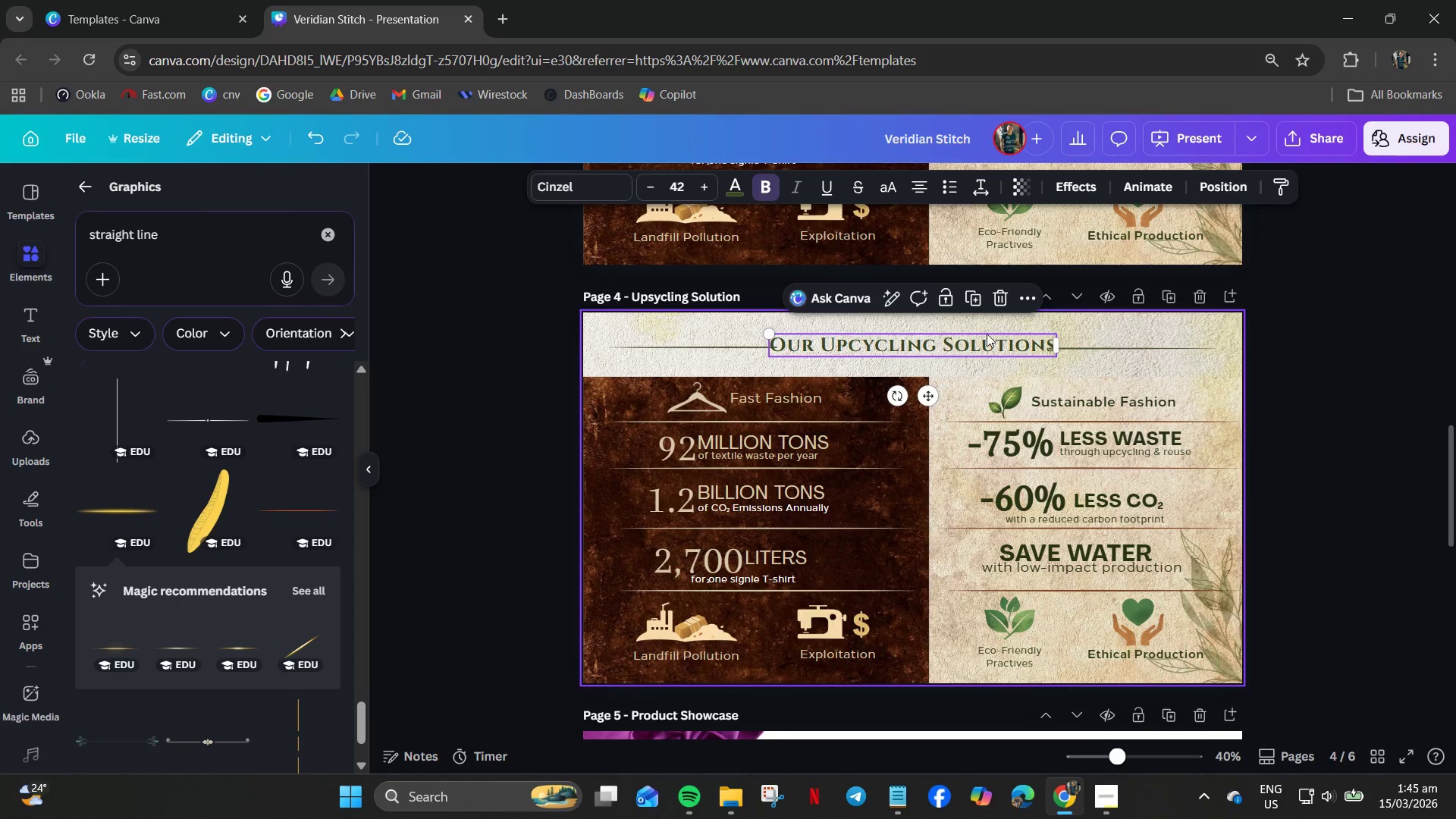 
left_click([1092, 351])
 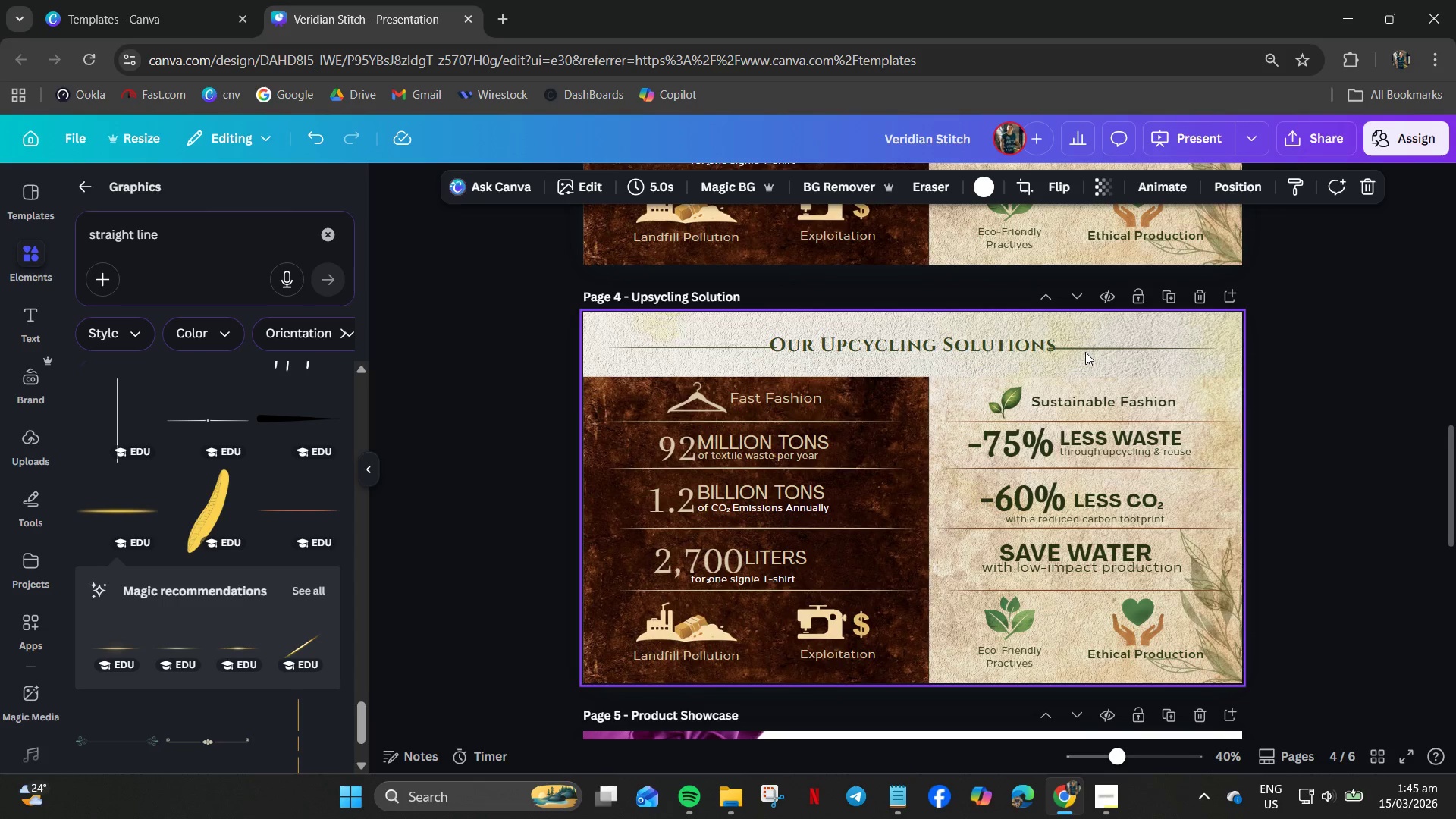 
left_click([1085, 352])
 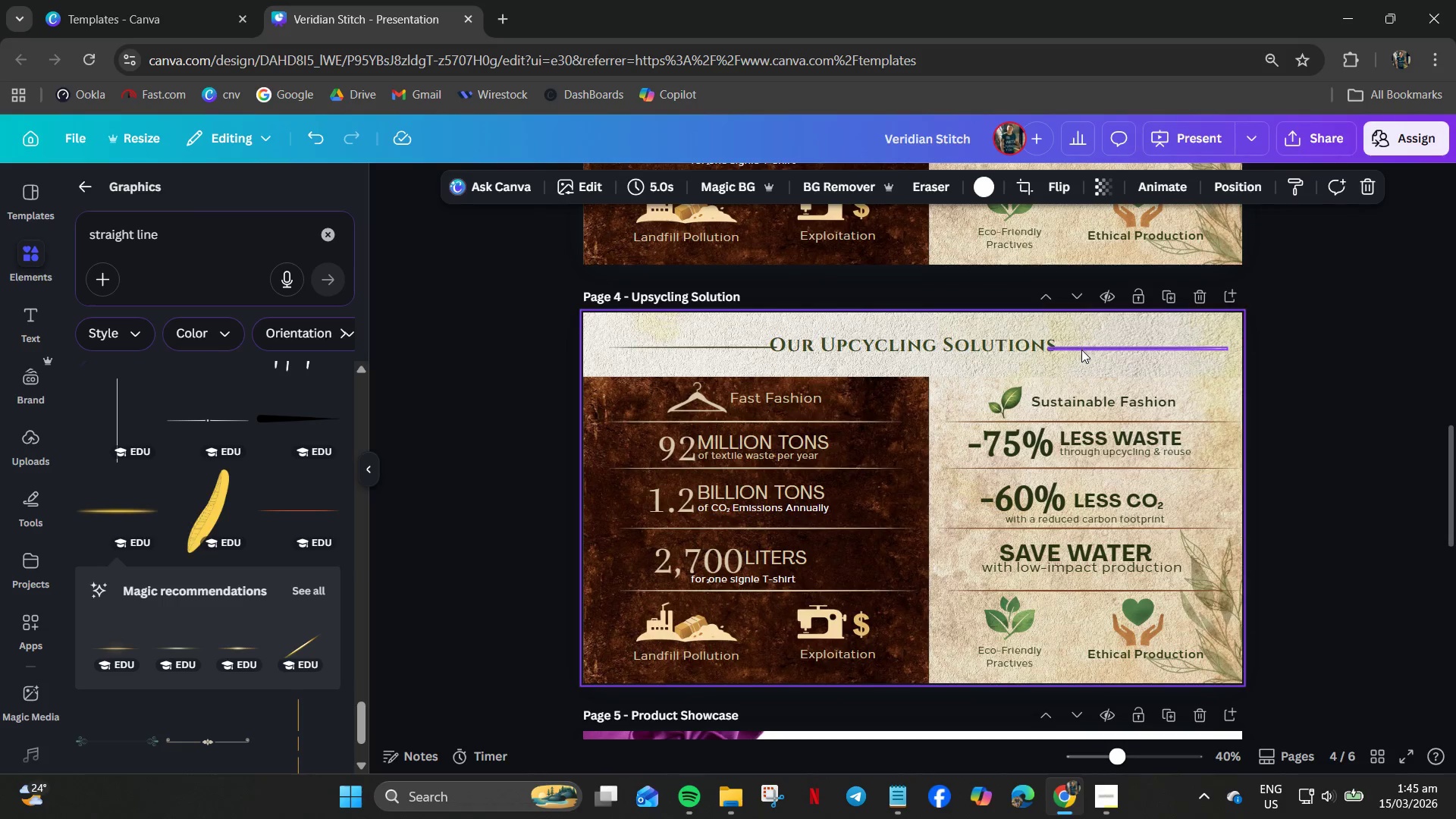 
left_click_drag(start_coordinate=[1081, 350], to_coordinate=[1089, 348])
 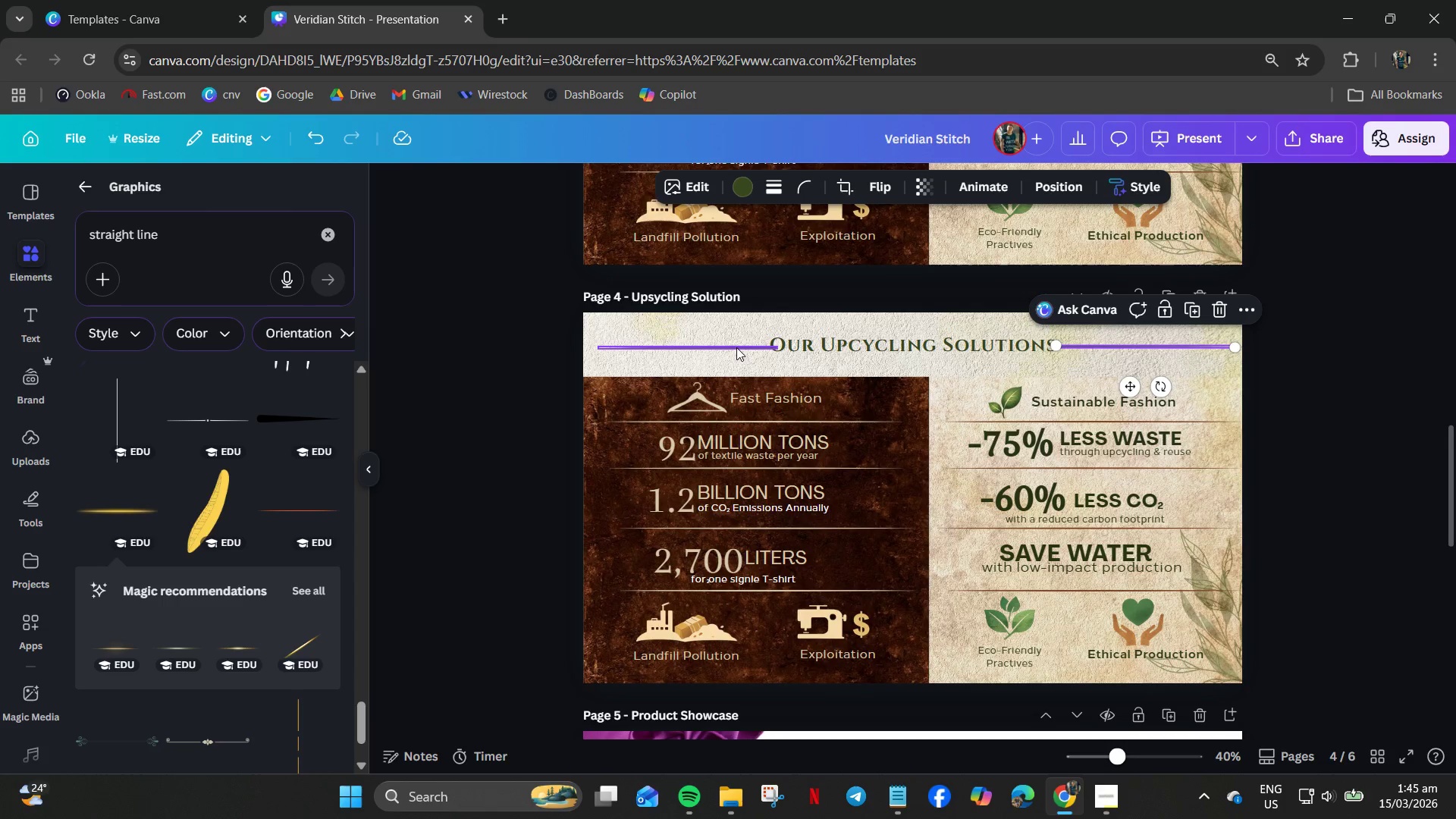 
left_click_drag(start_coordinate=[735, 347], to_coordinate=[725, 345])
 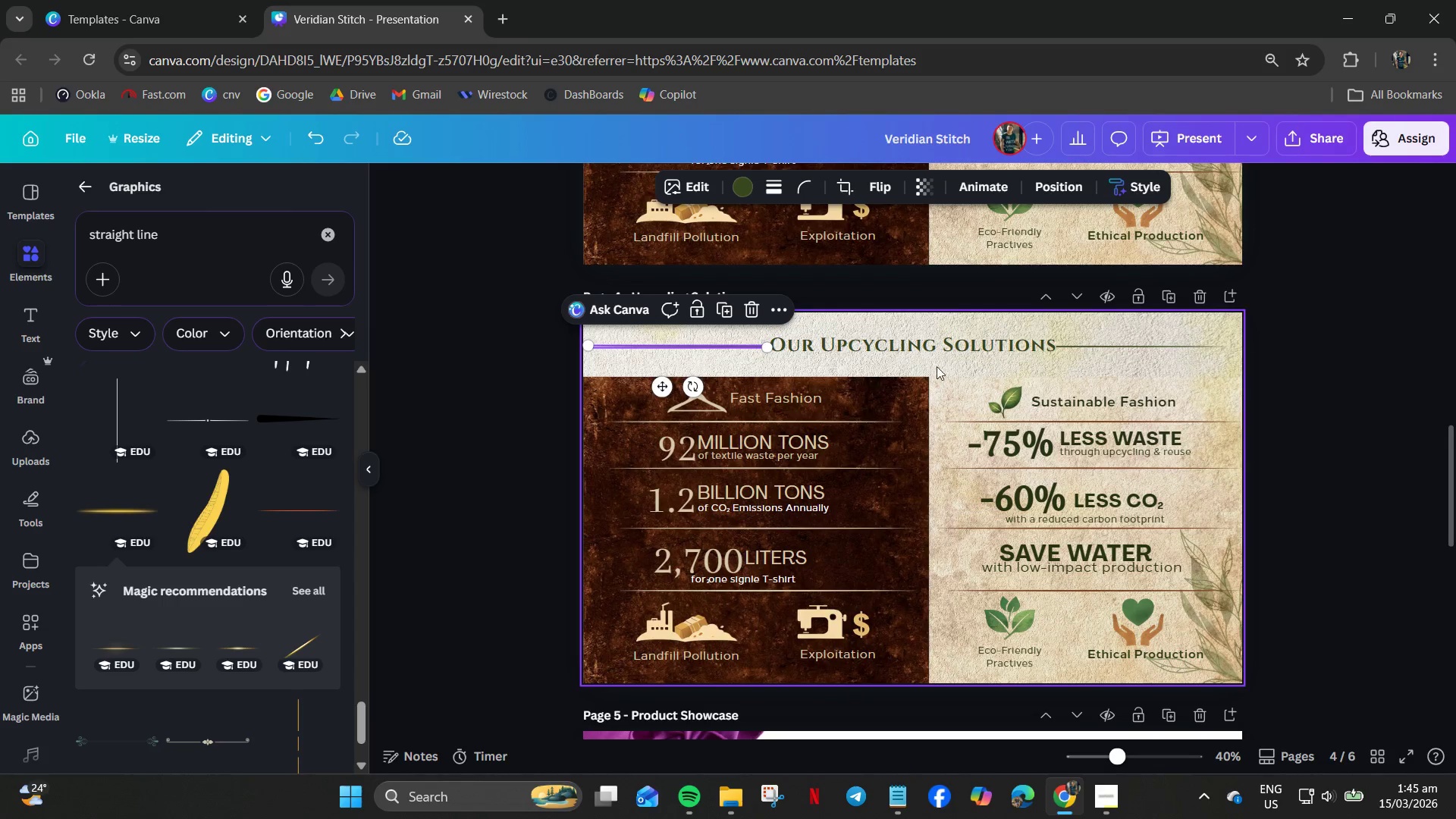 
left_click([984, 366])
 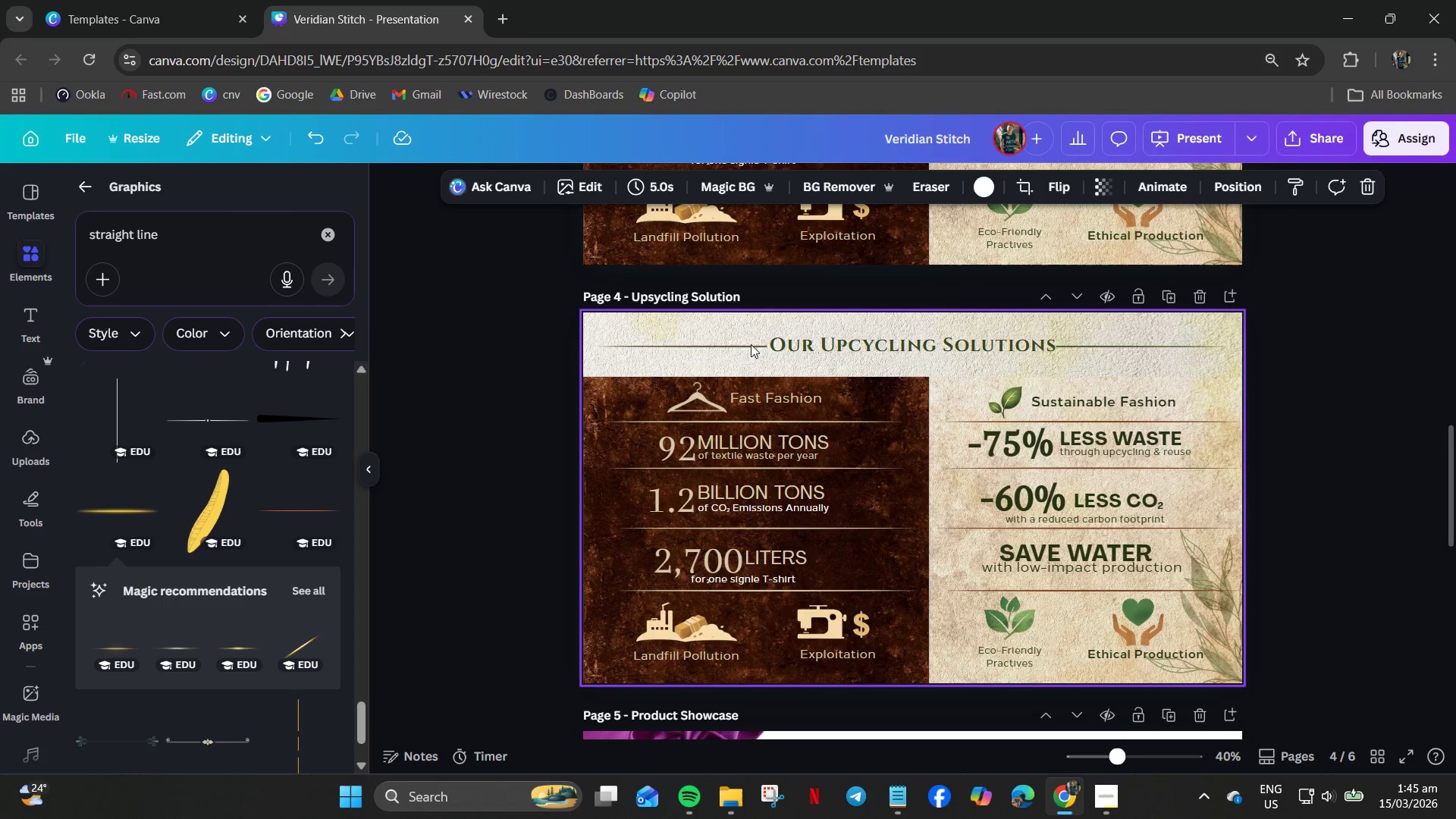 
left_click([736, 344])
 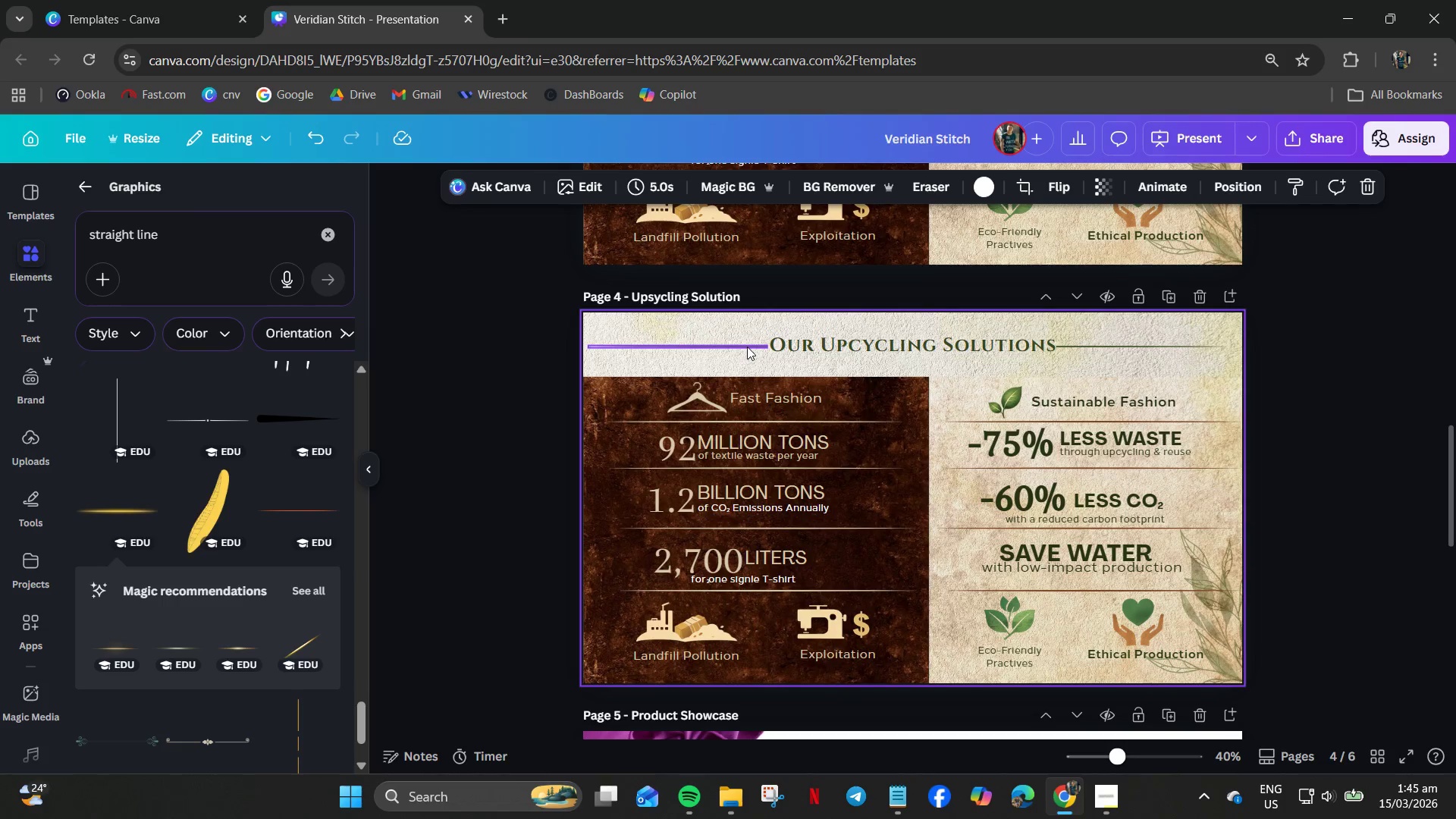 
left_click([747, 347])
 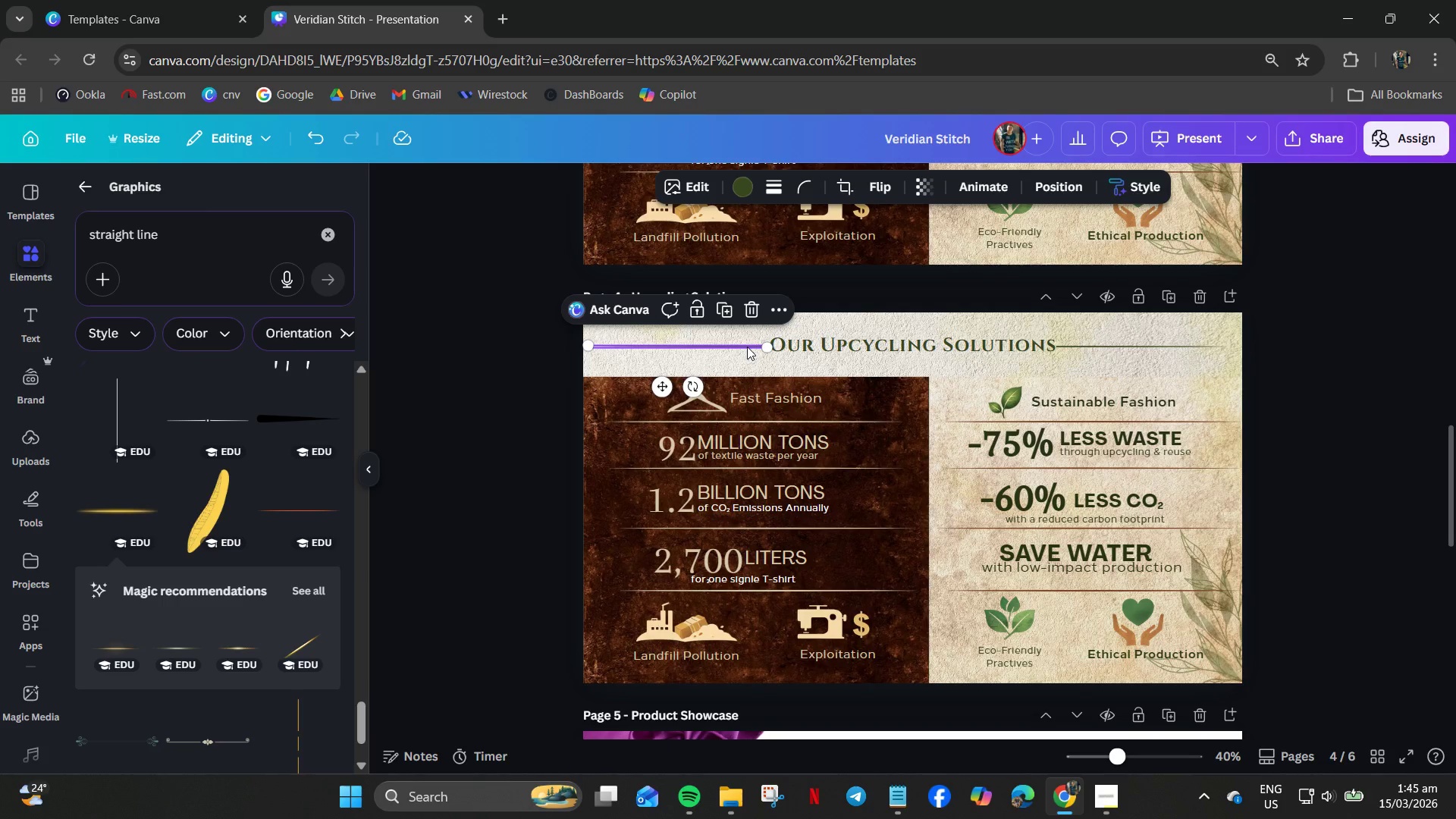 
key(ArrowUp)
 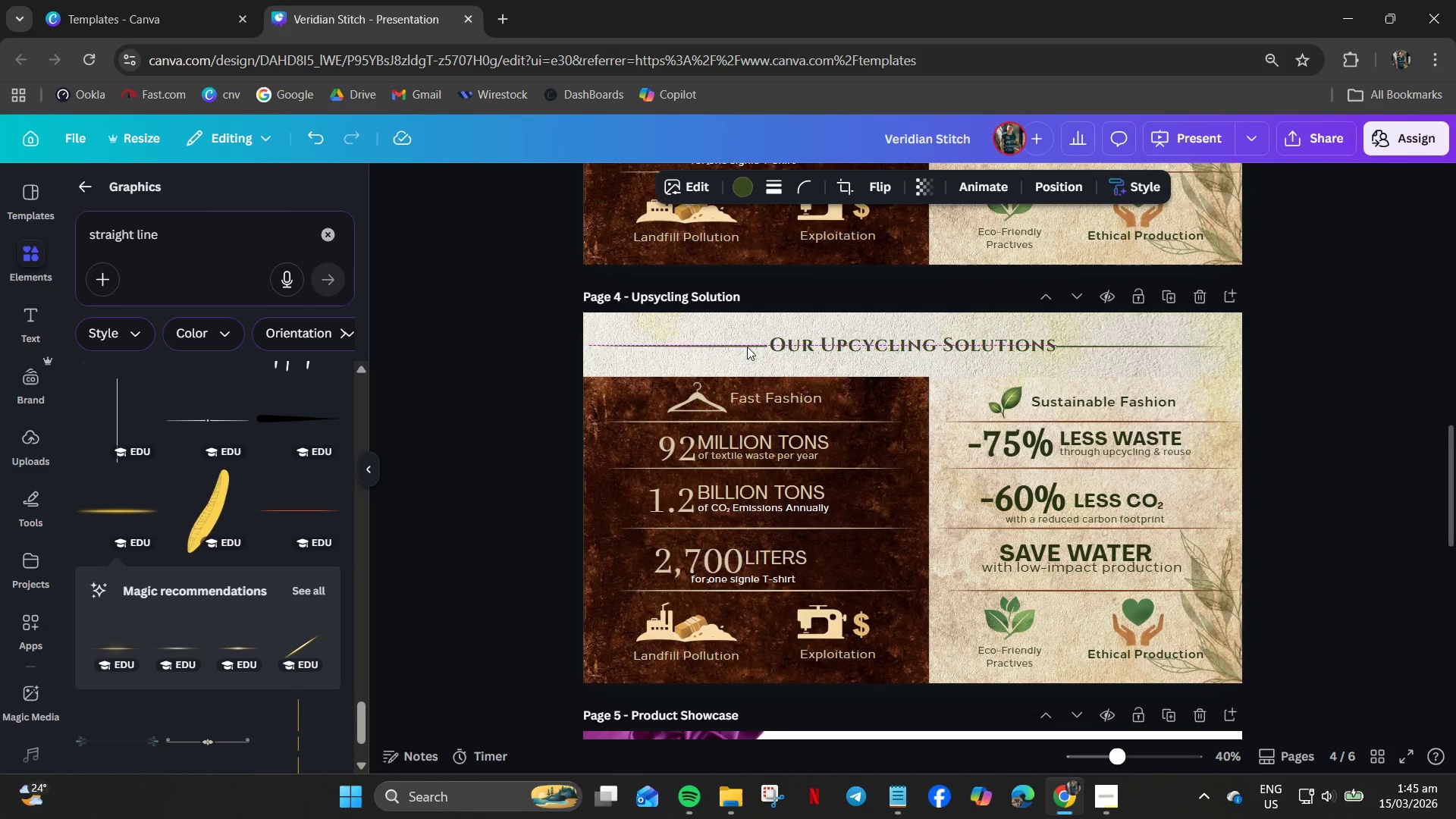 
key(ArrowUp)
 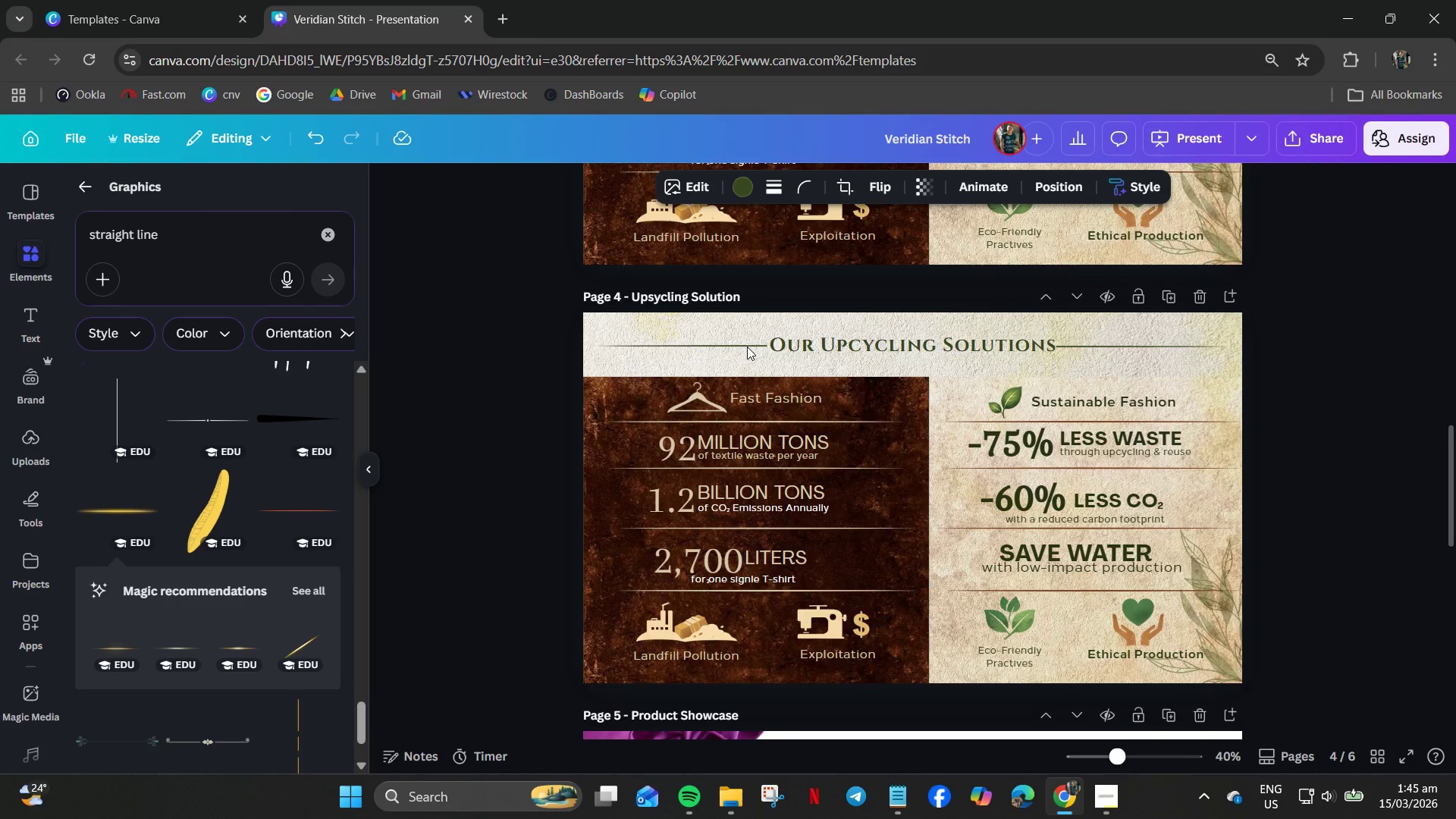 
key(ArrowRight)
 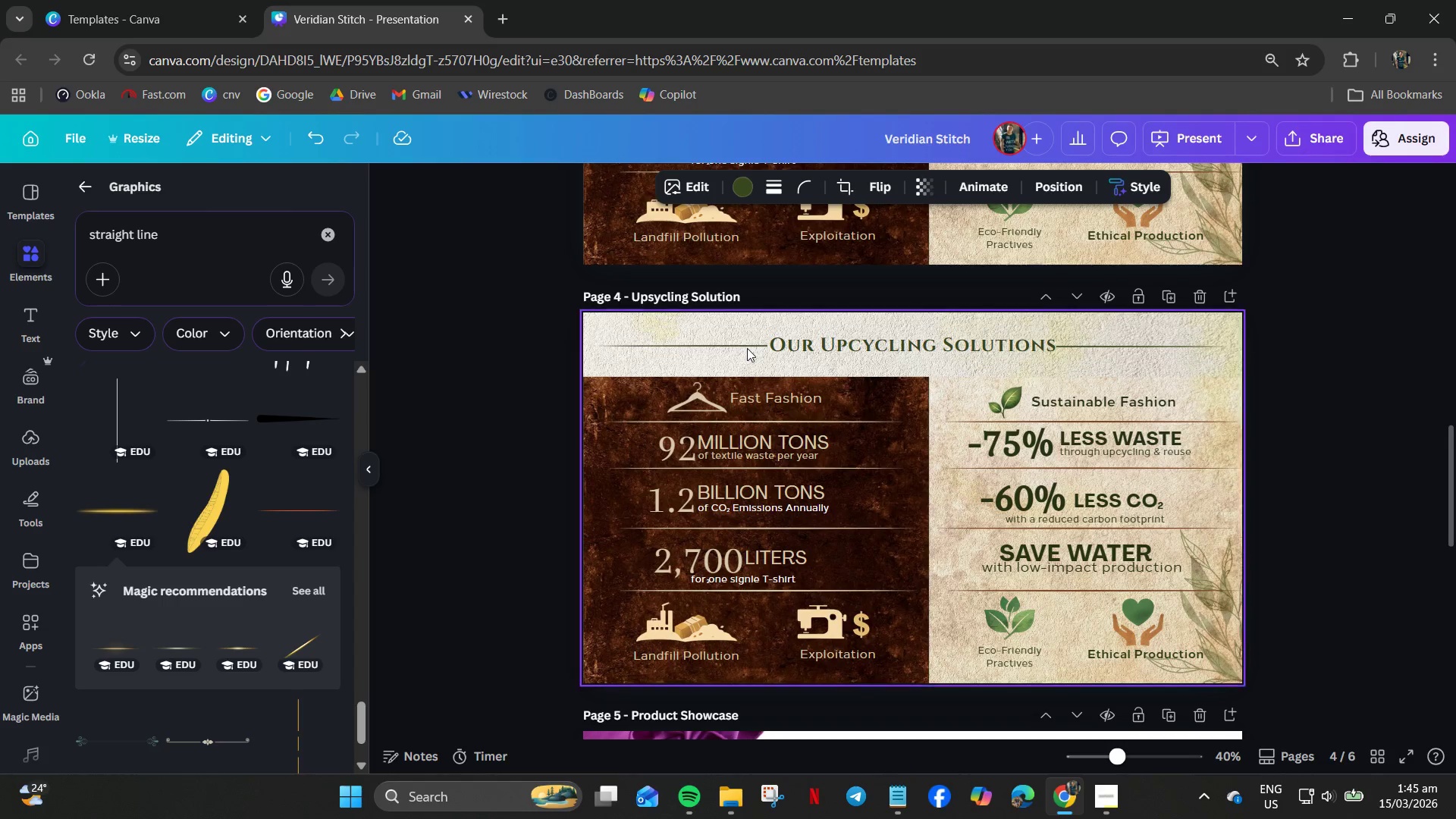 
key(ArrowDown)
 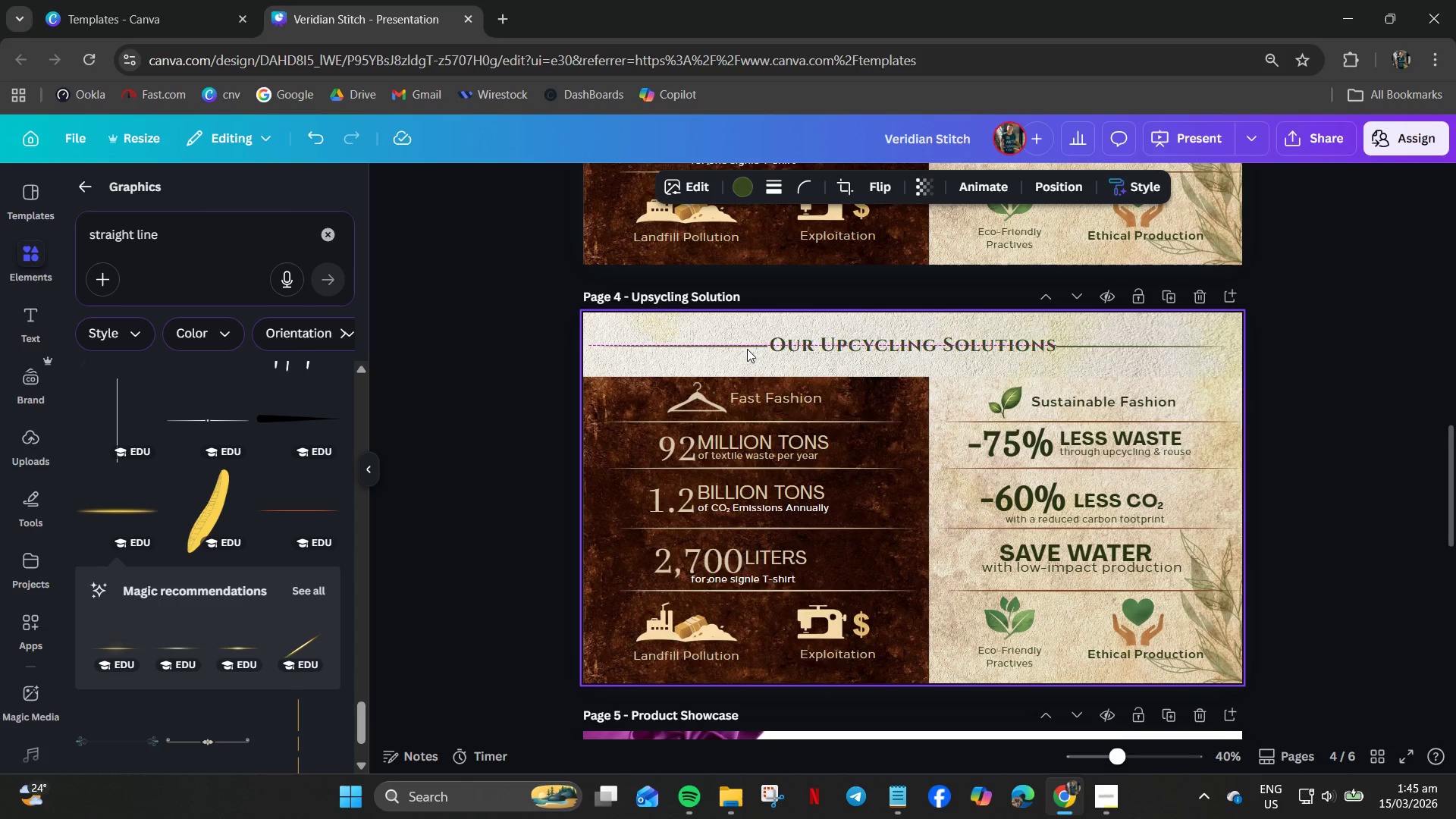 
key(ArrowDown)
 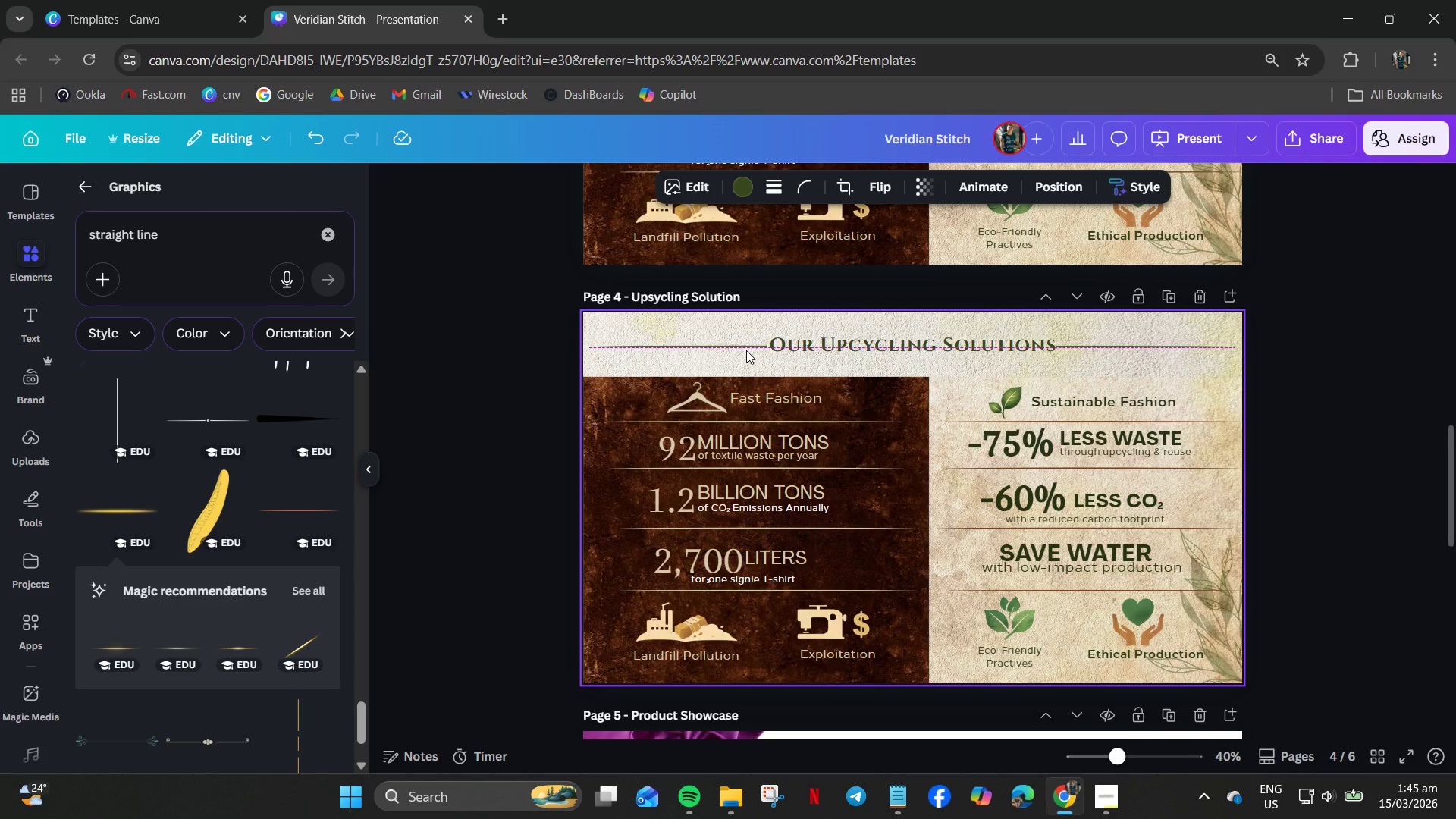 
key(ArrowUp)
 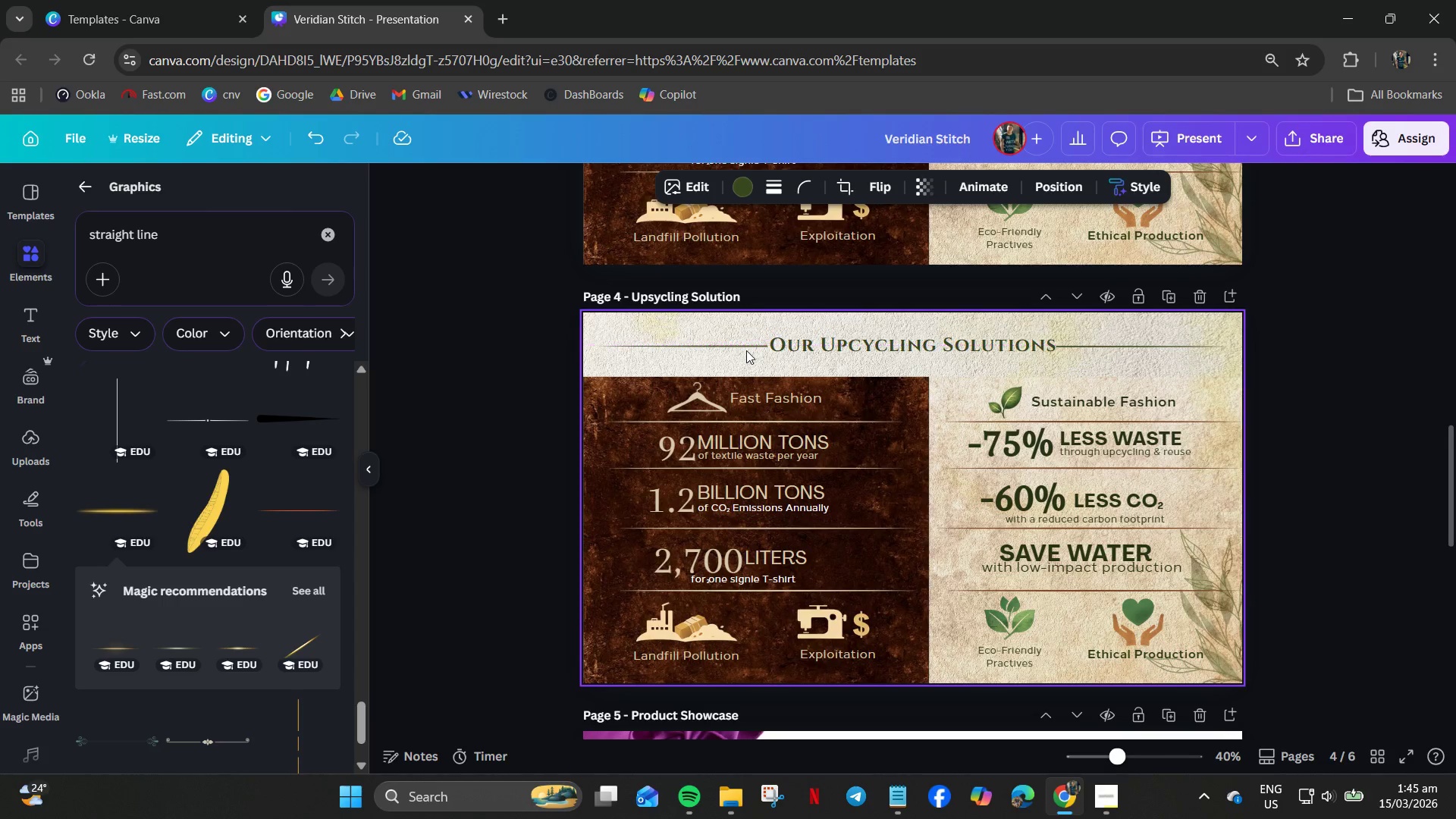 
key(ArrowRight)
 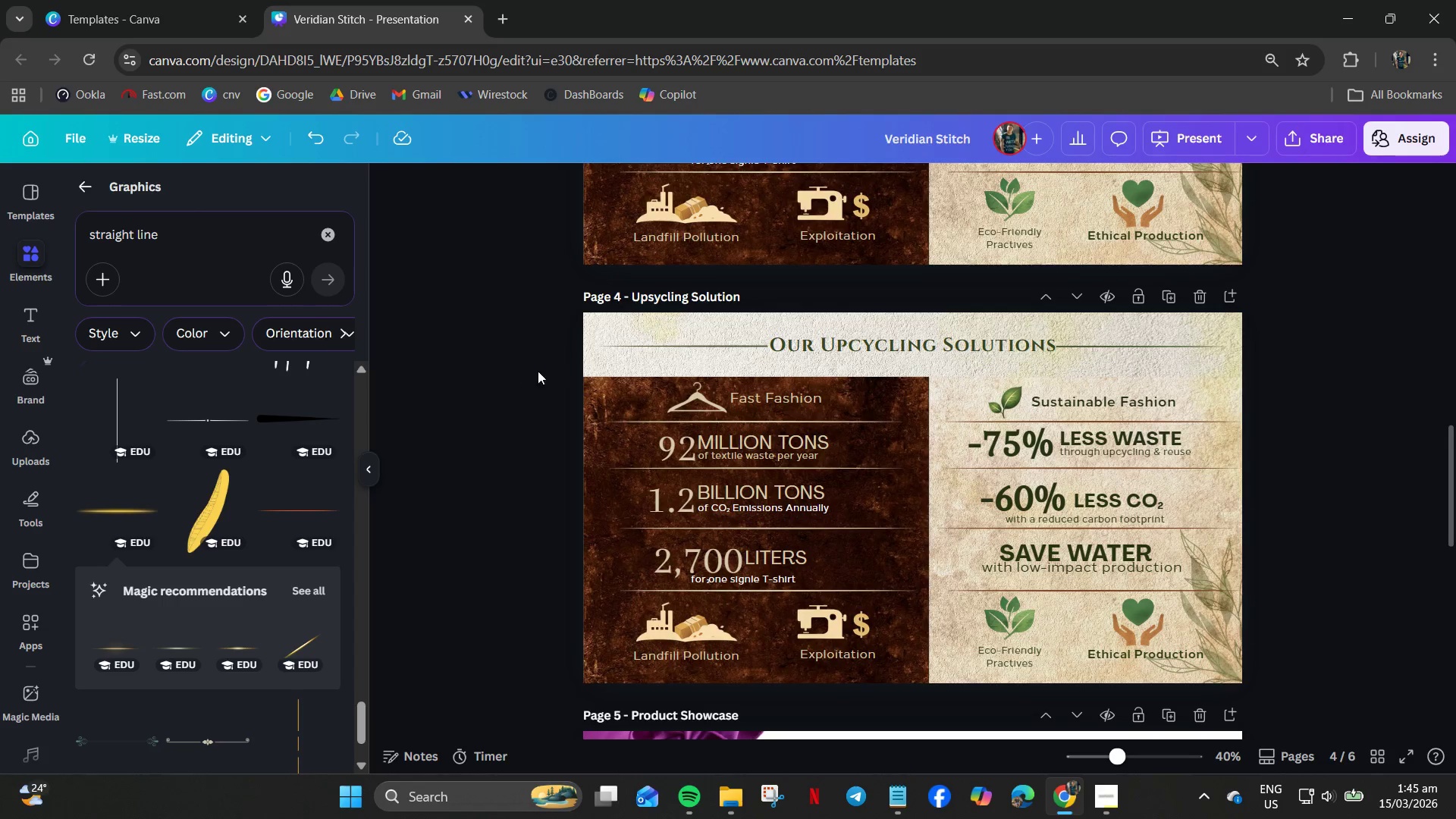 
left_click([834, 351])
 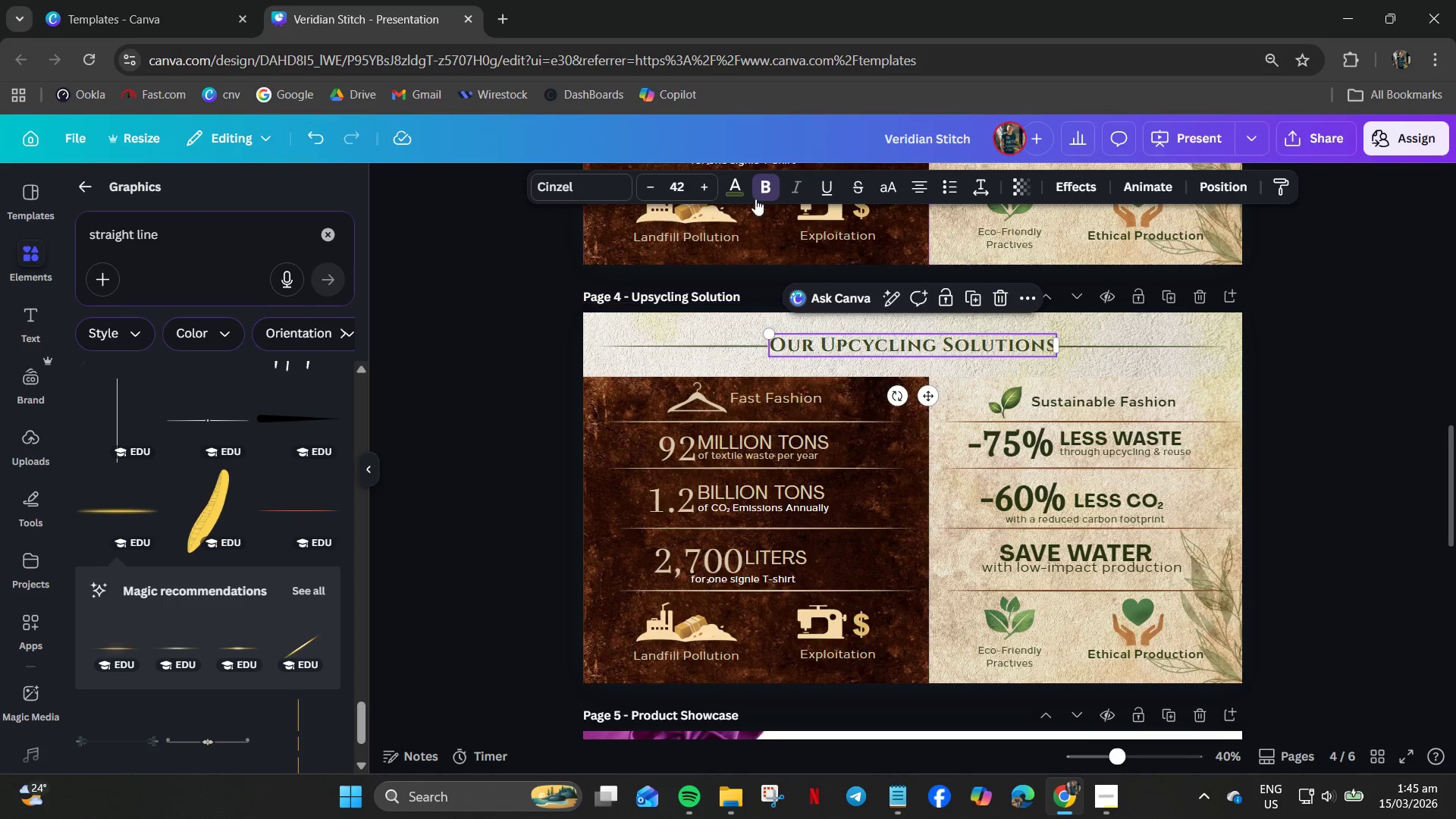 
left_click([736, 192])
 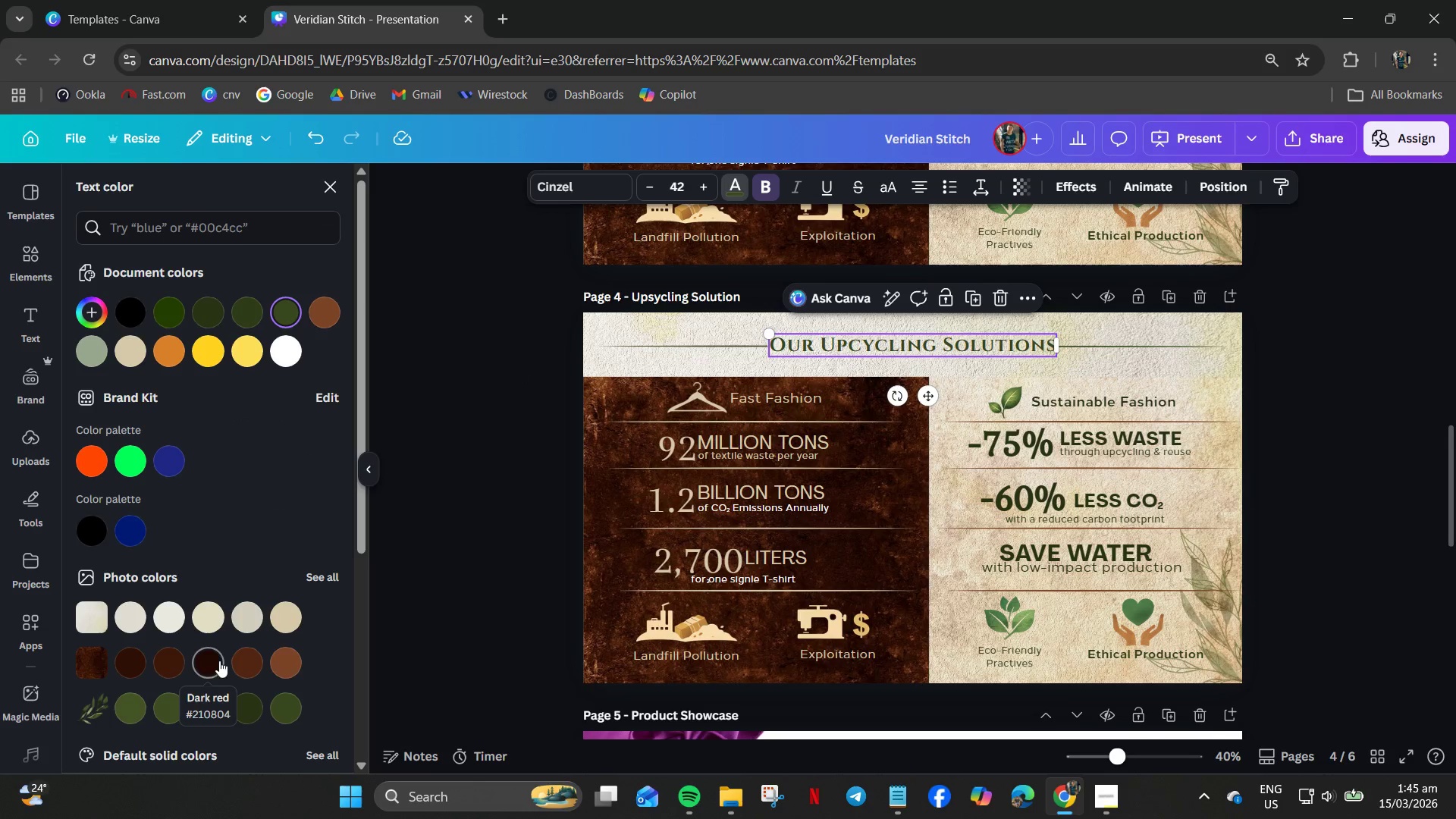 
left_click([277, 661])
 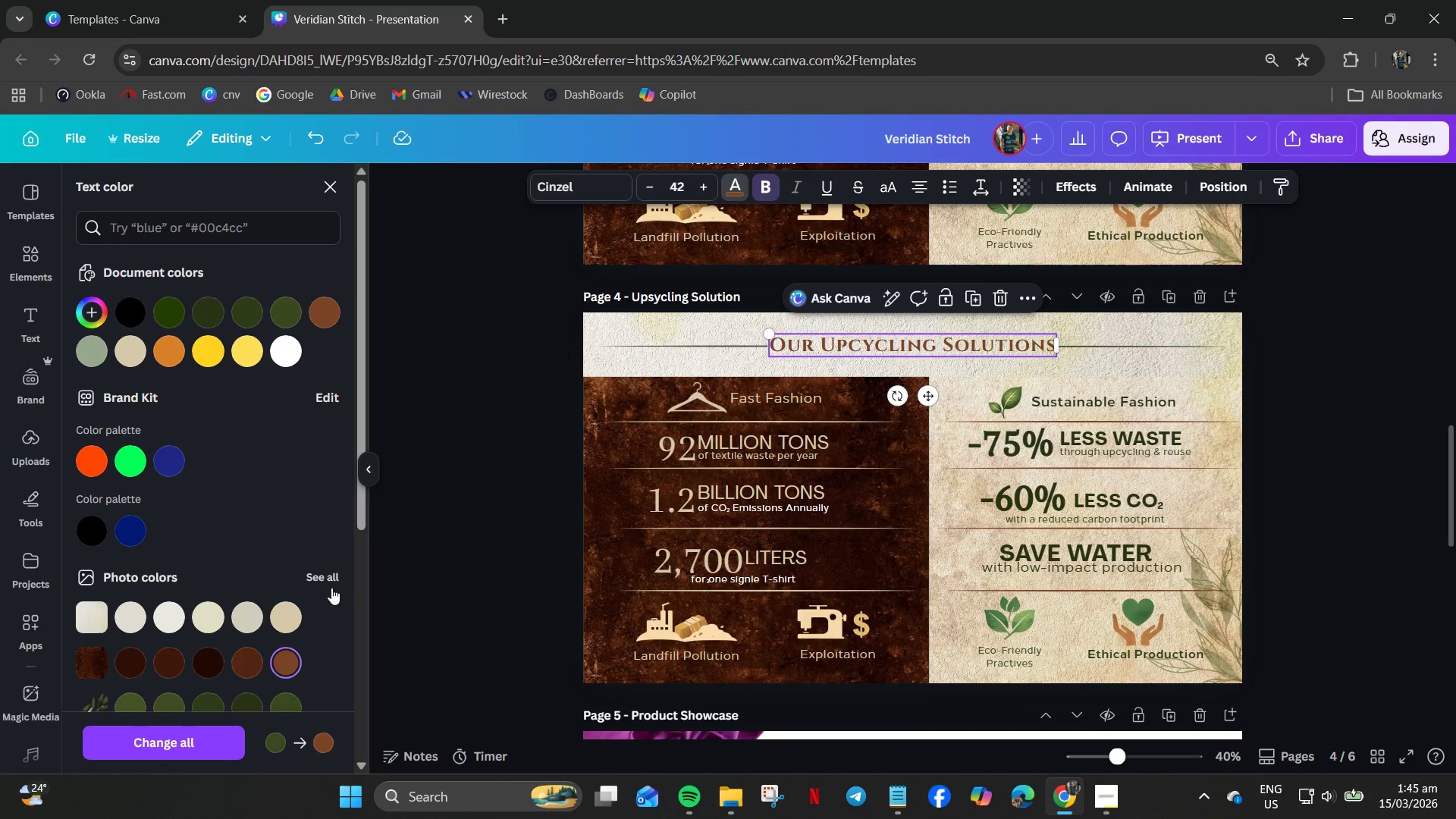 
left_click([207, 661])
 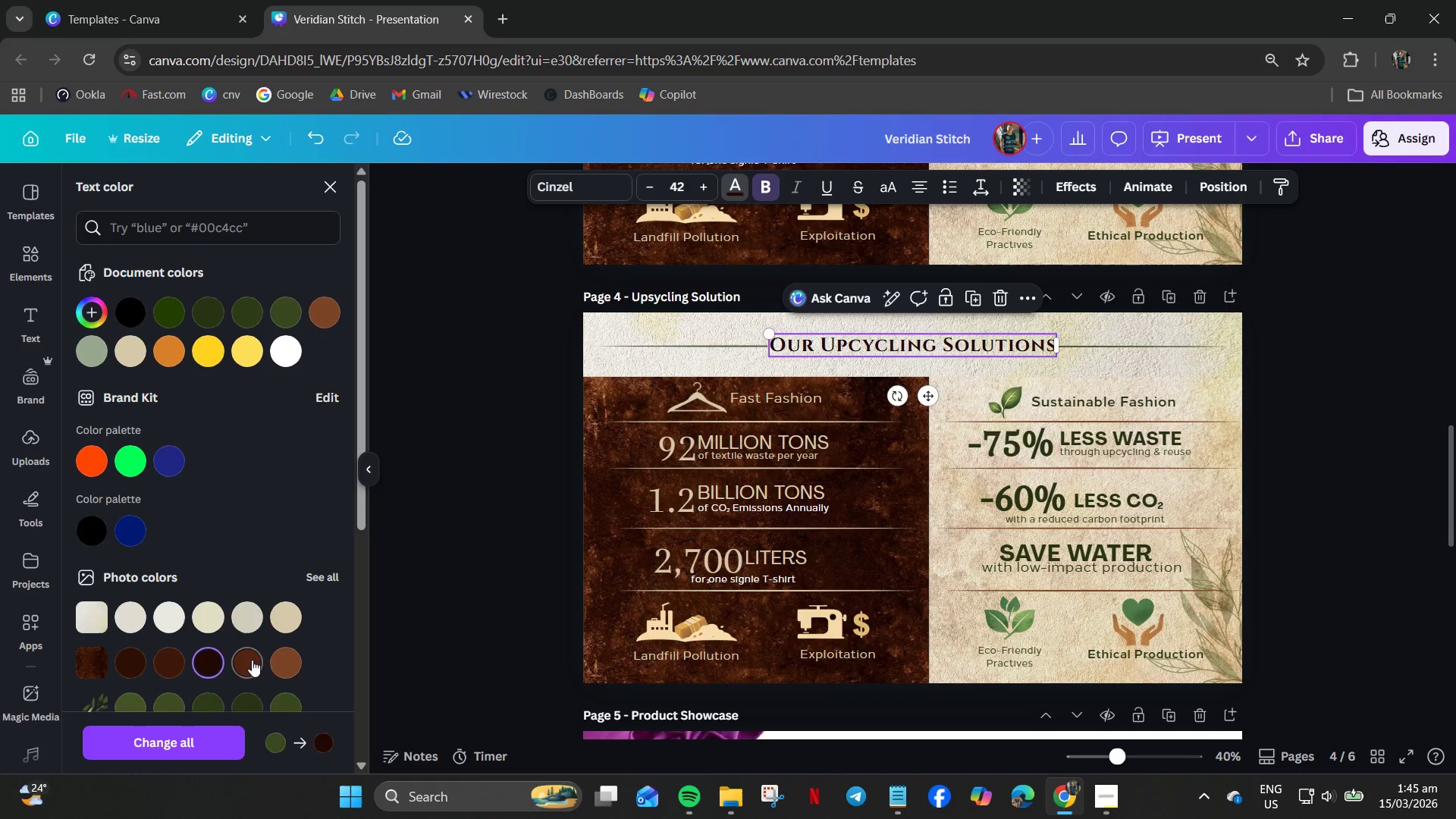 
left_click([245, 671])
 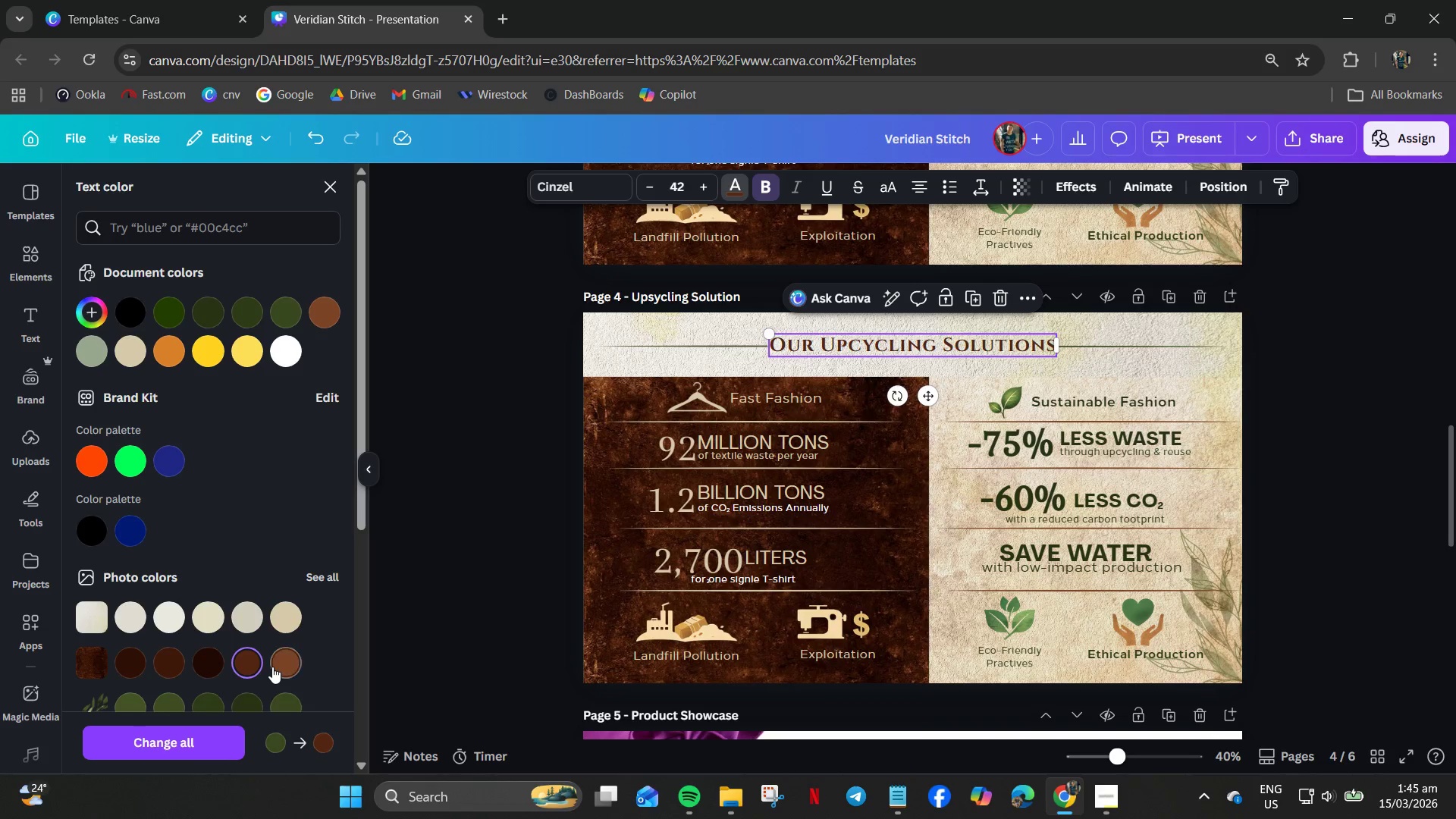 
left_click([288, 667])
 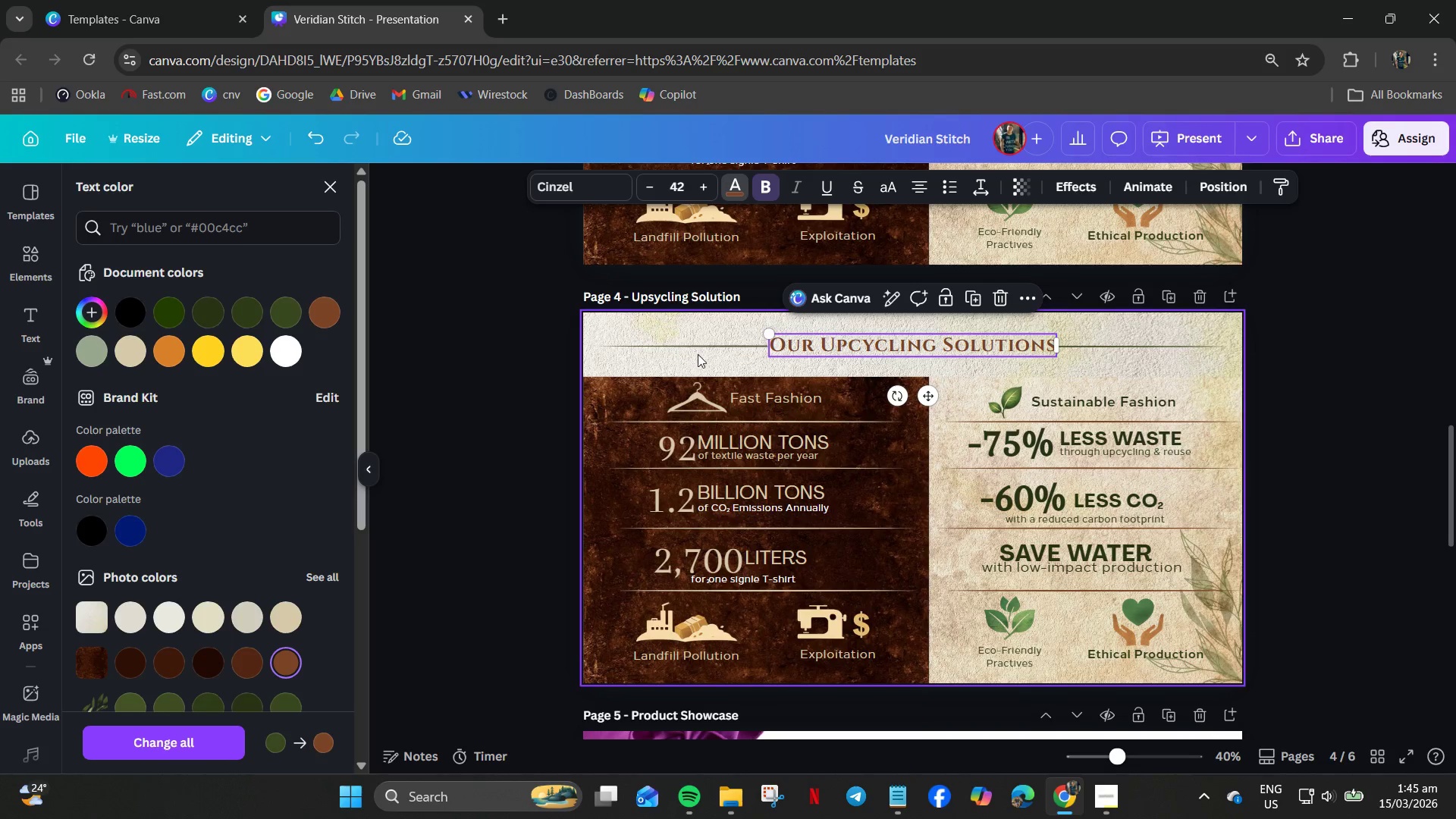 
left_click([711, 346])
 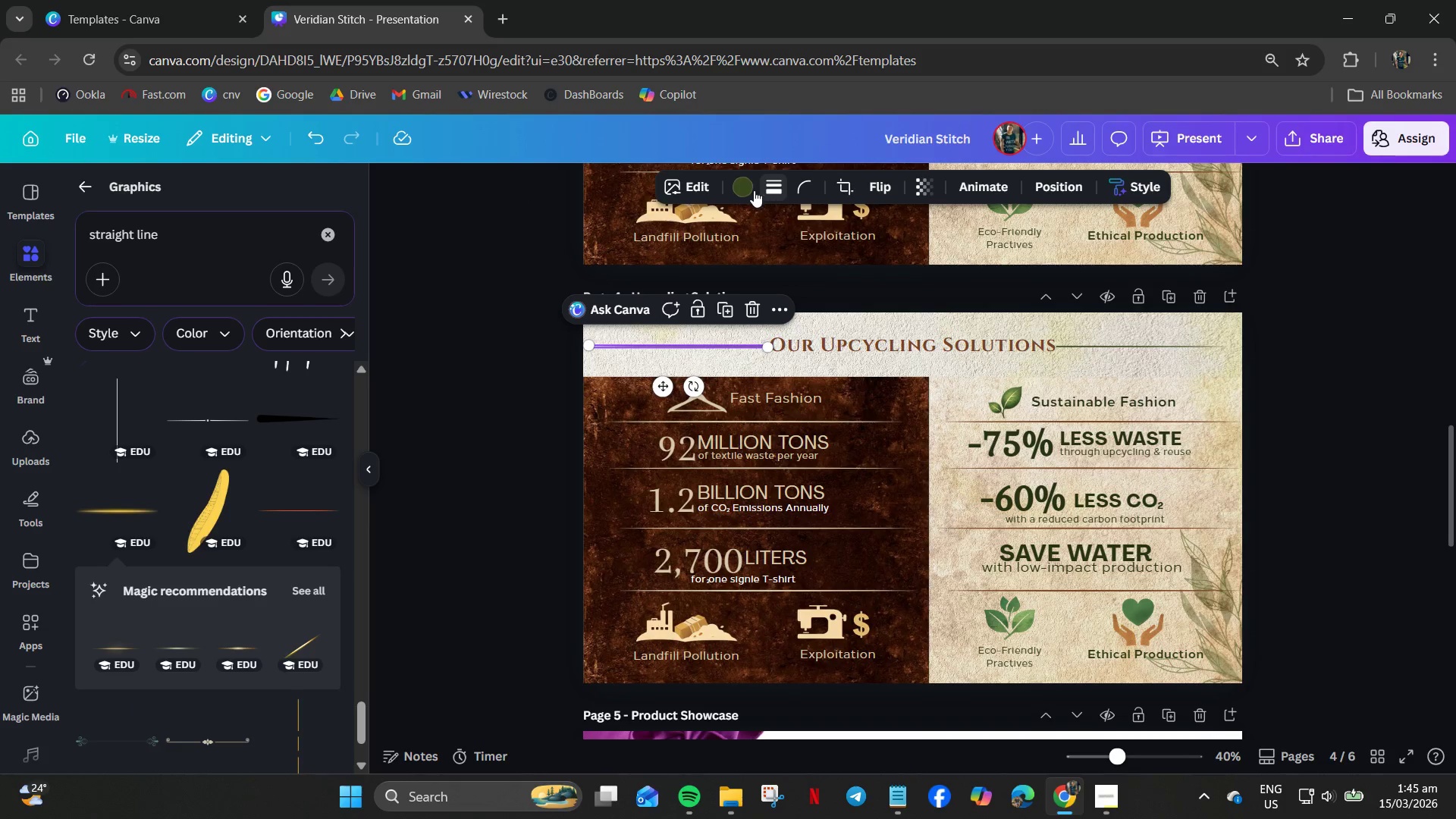 
left_click([746, 190])
 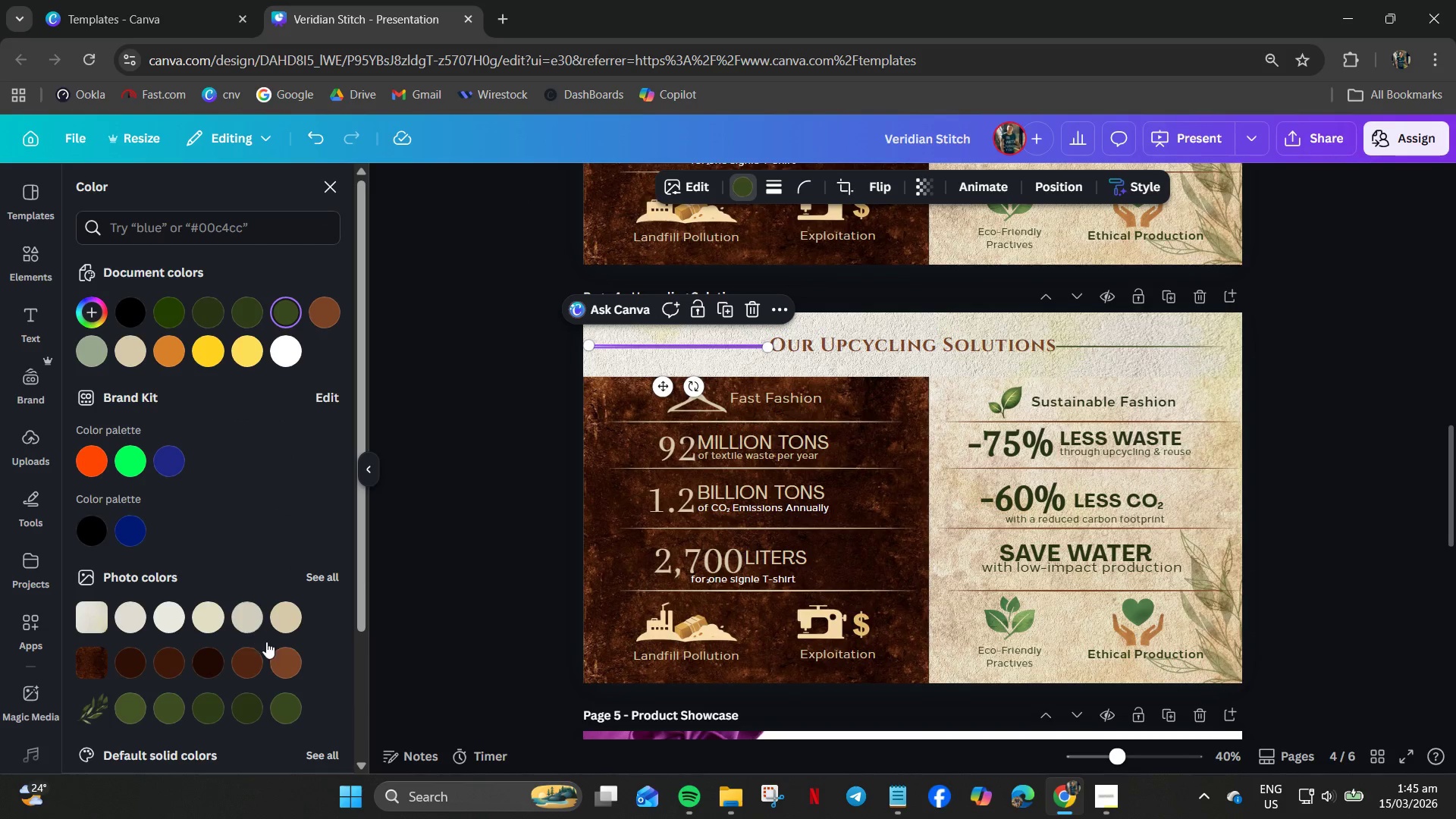 
left_click([288, 663])
 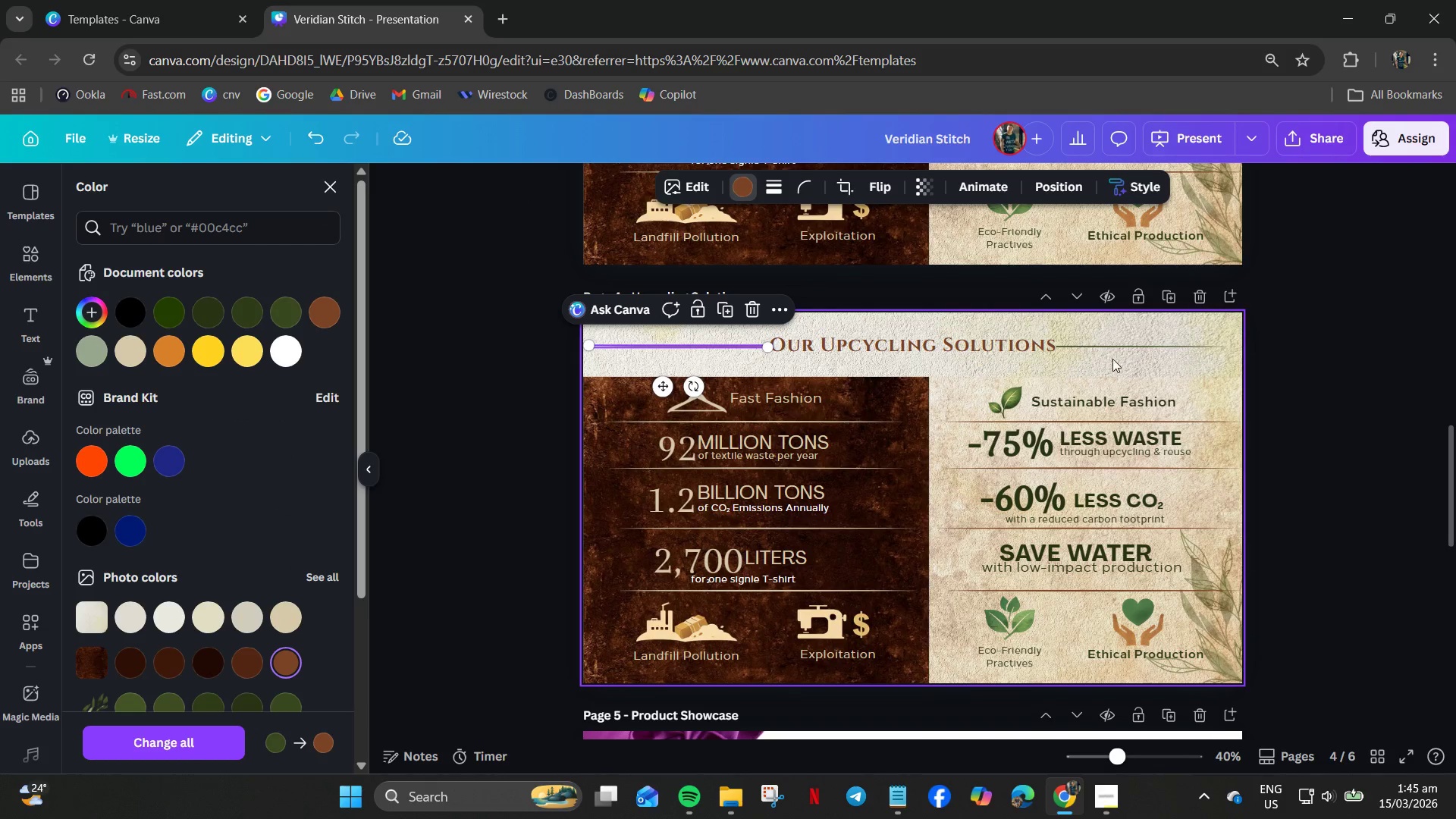 
left_click([1084, 347])
 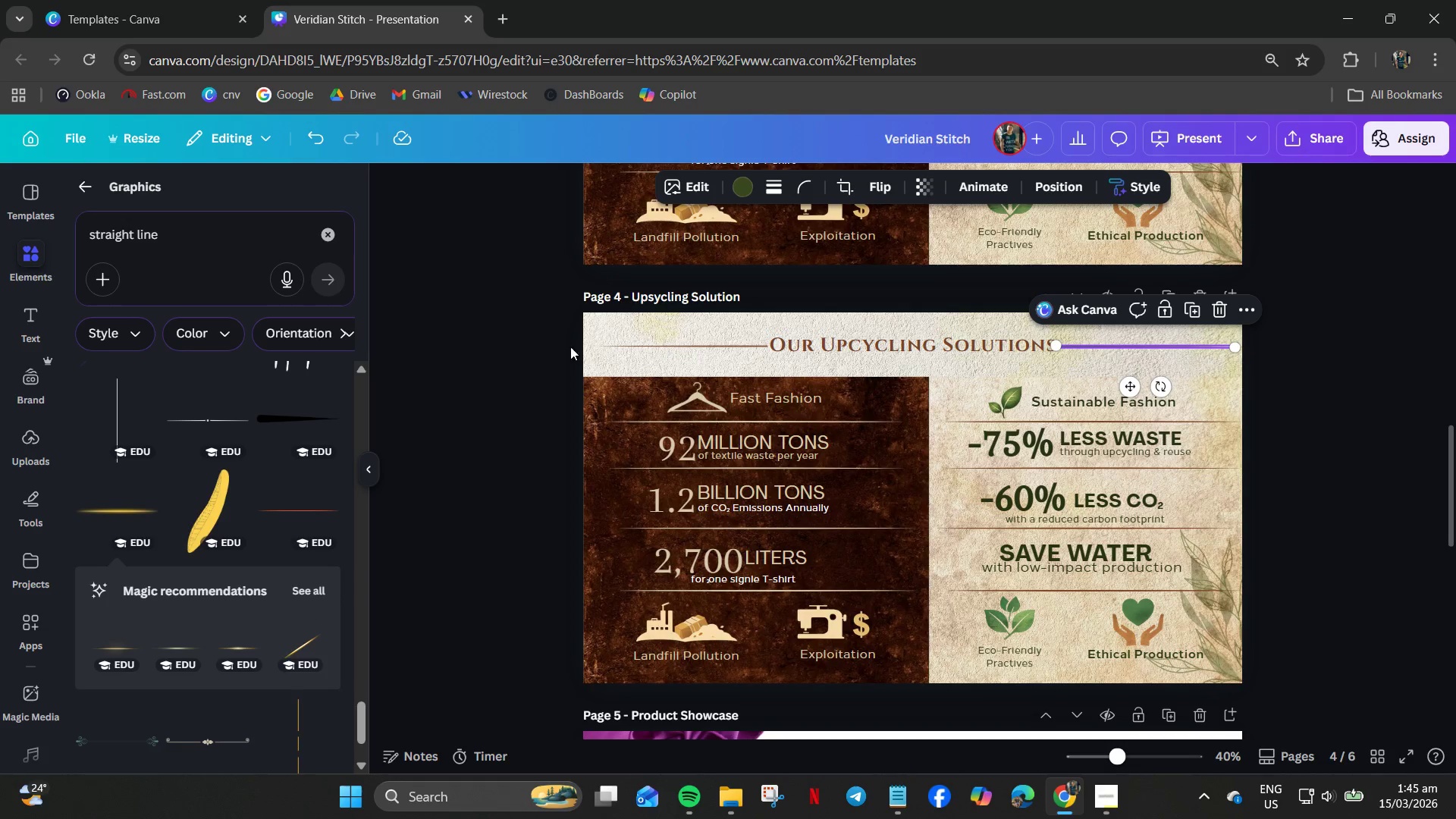 
left_click([734, 189])
 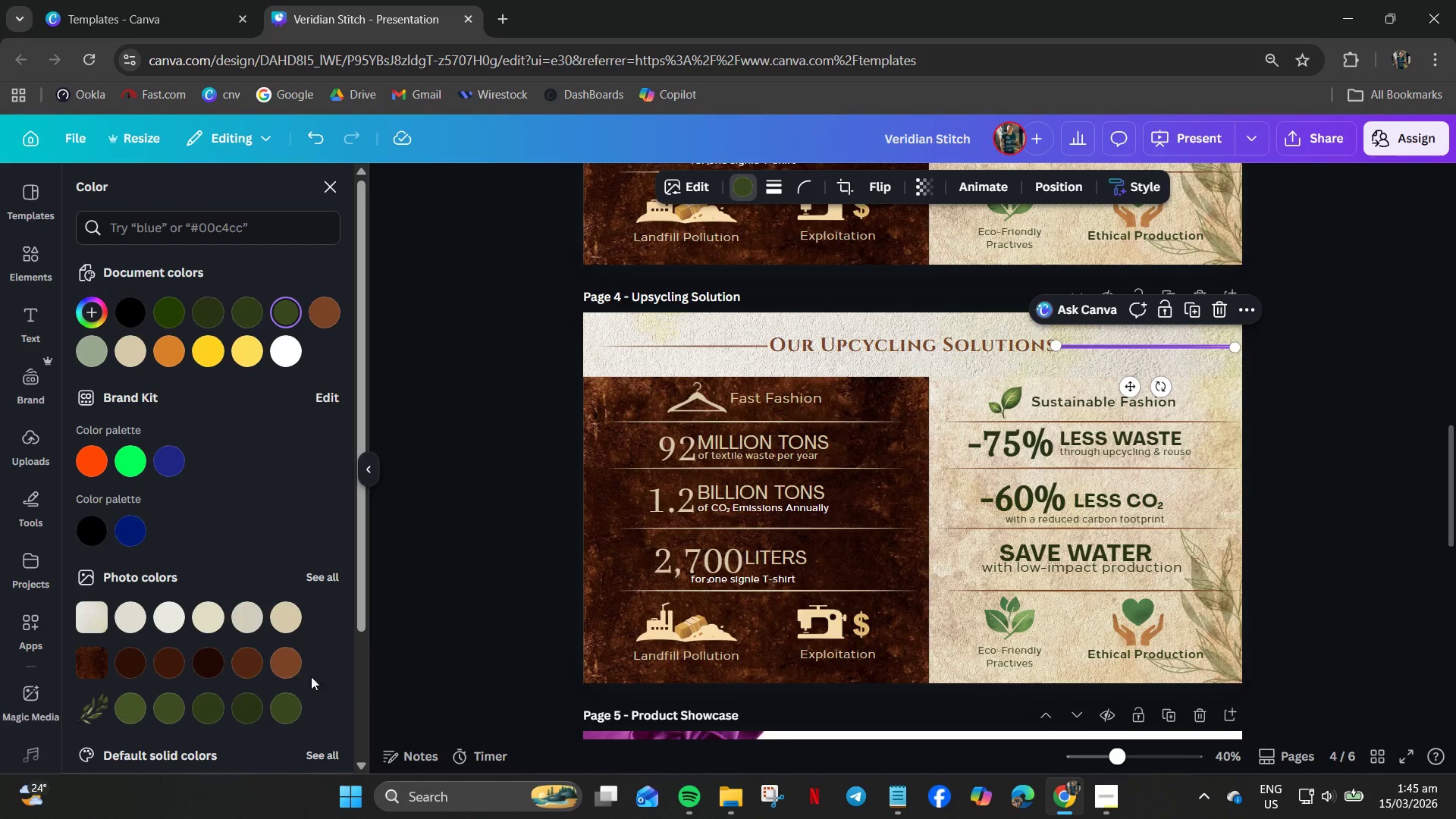 
left_click([288, 666])
 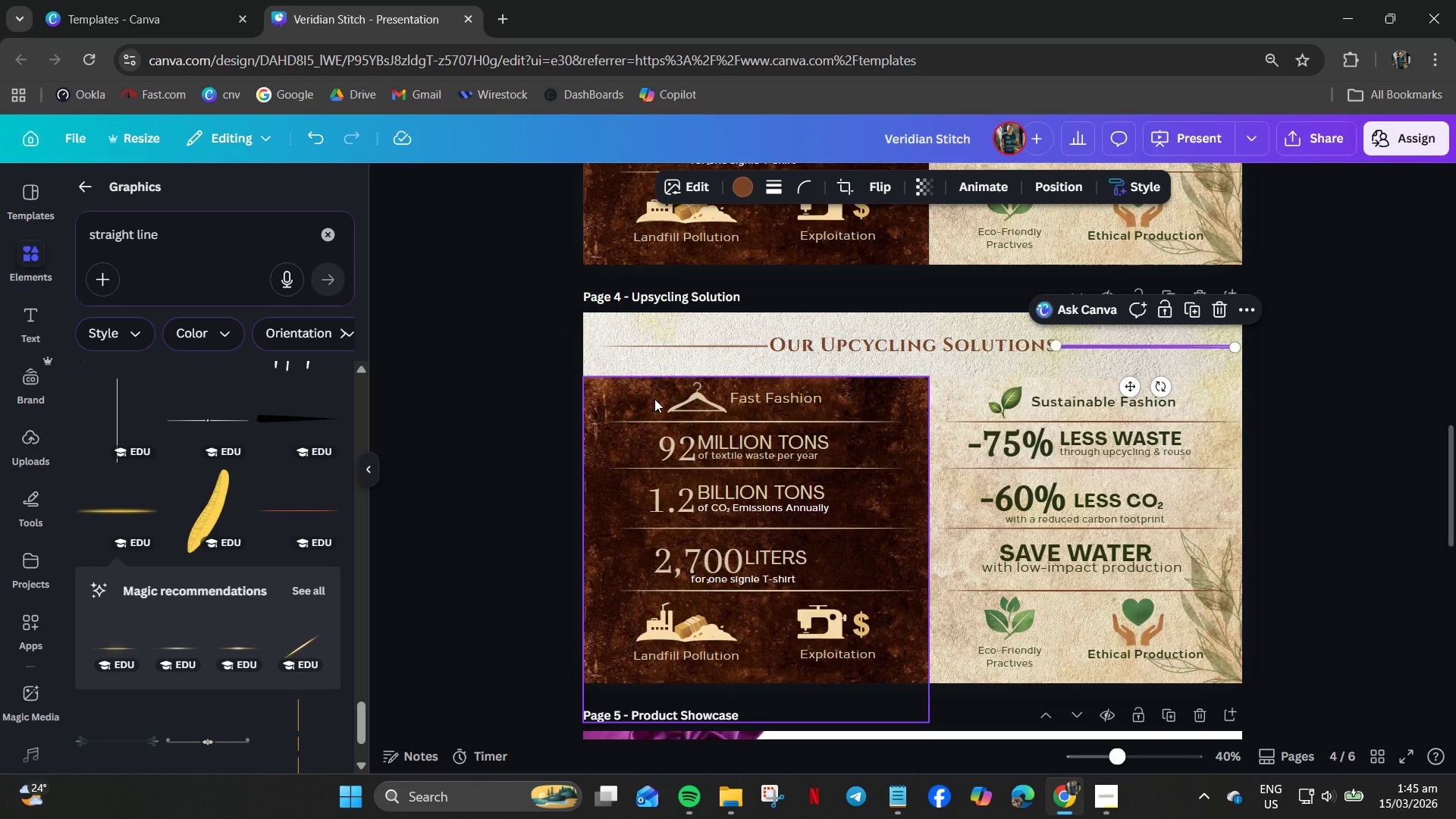 
left_click_drag(start_coordinate=[422, 392], to_coordinate=[1230, 656])
 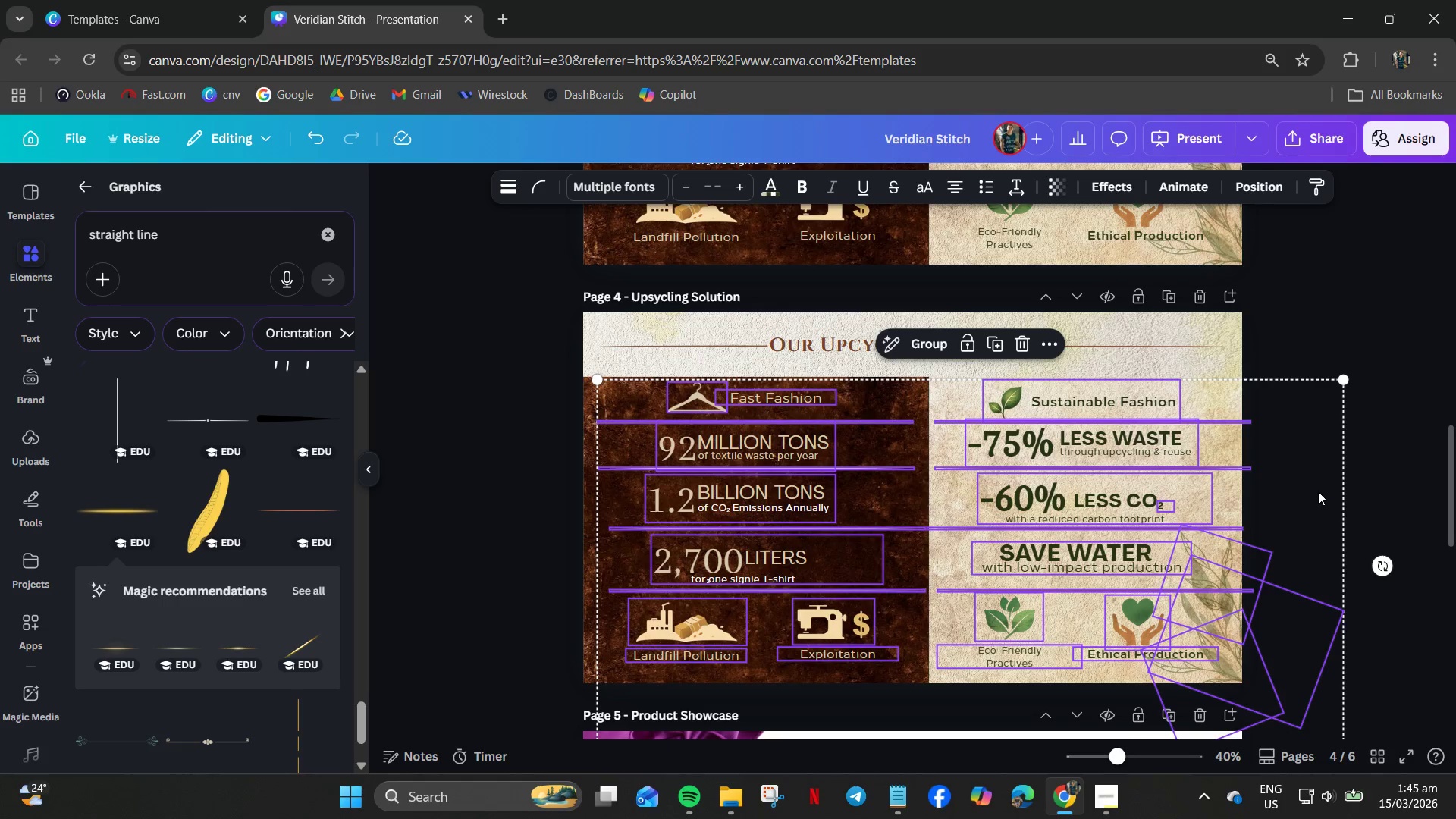 
key(PageDown)
 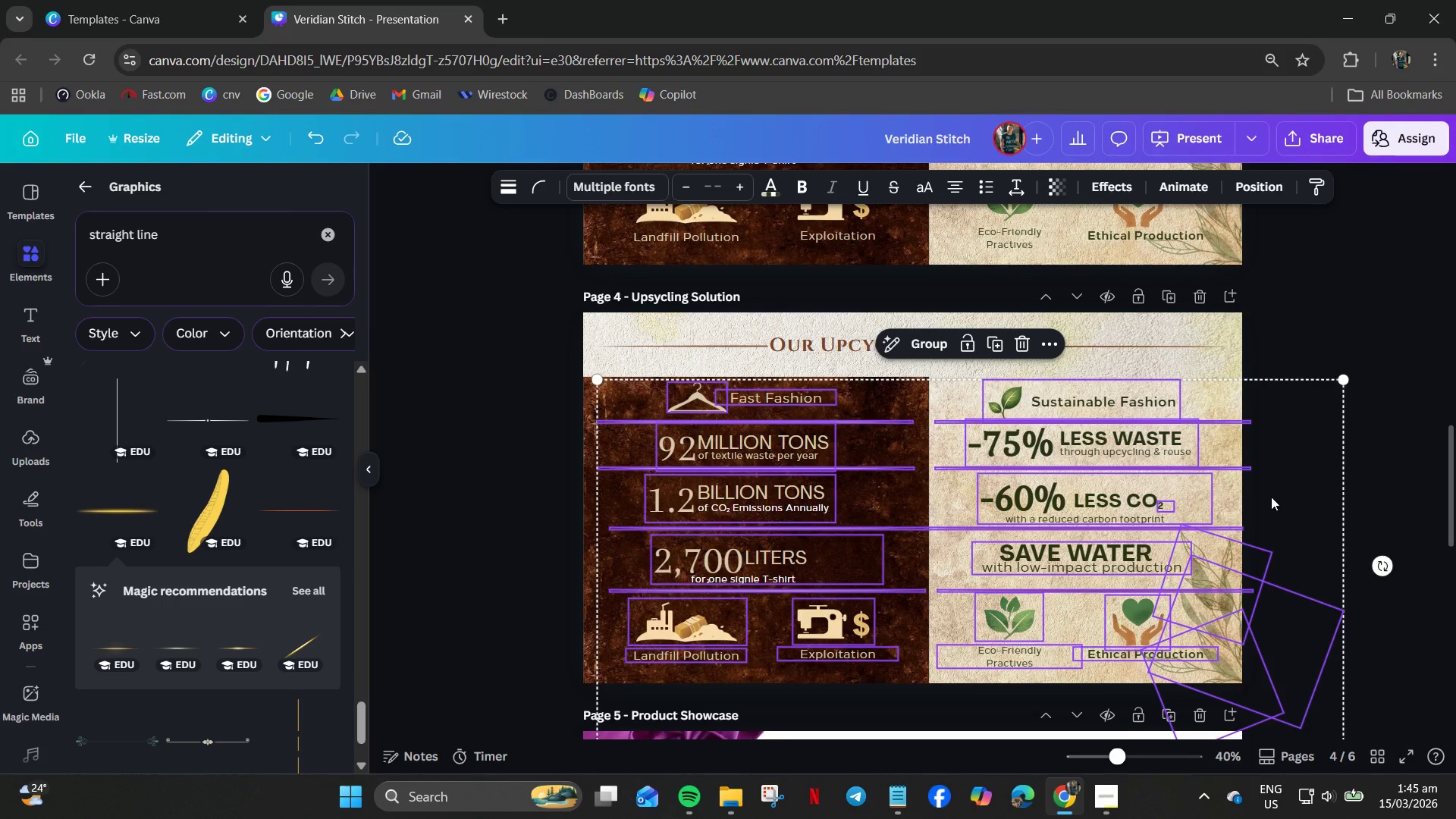 
key(Delete)
 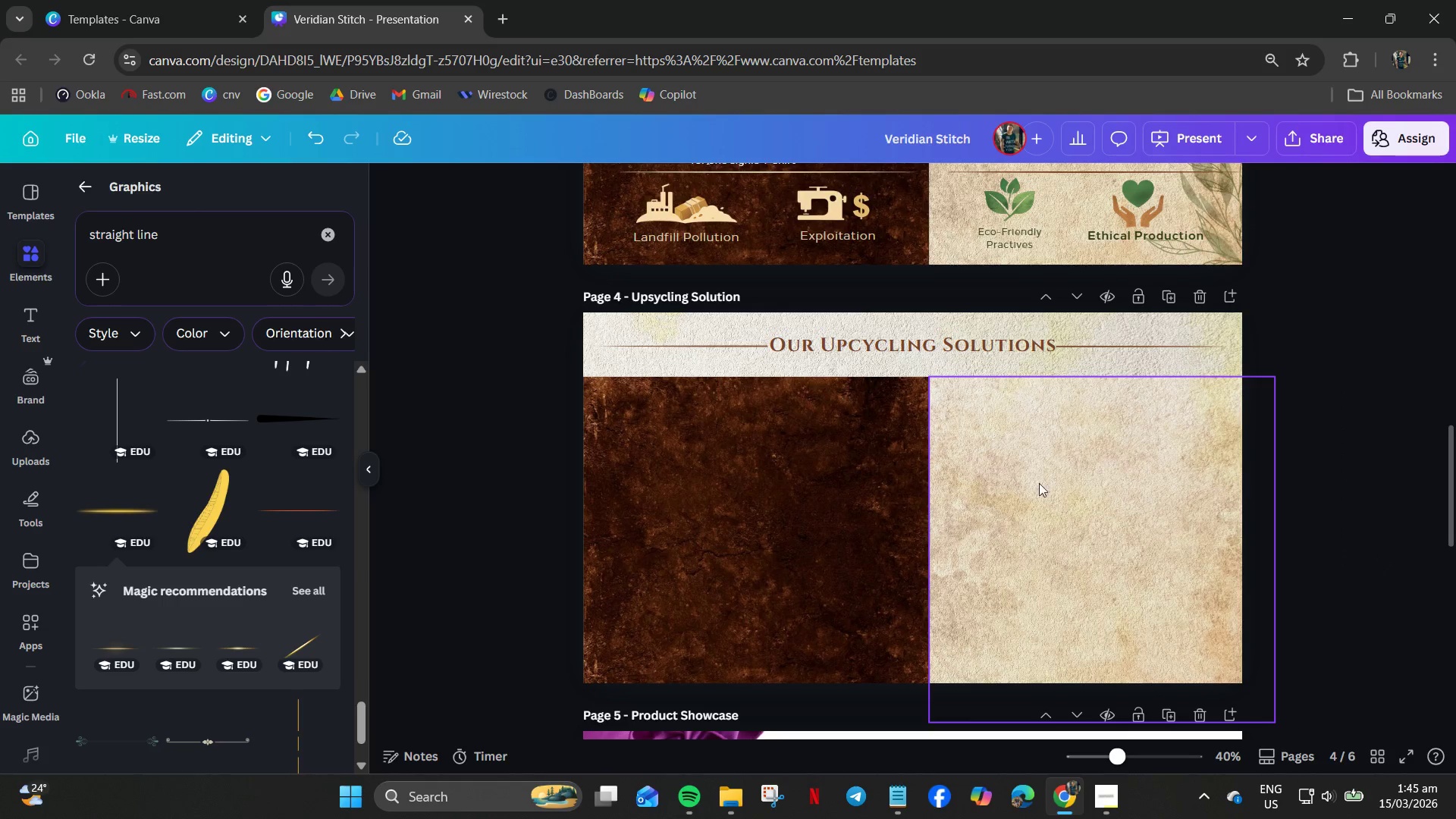 
left_click_drag(start_coordinate=[962, 474], to_coordinate=[975, 475])
 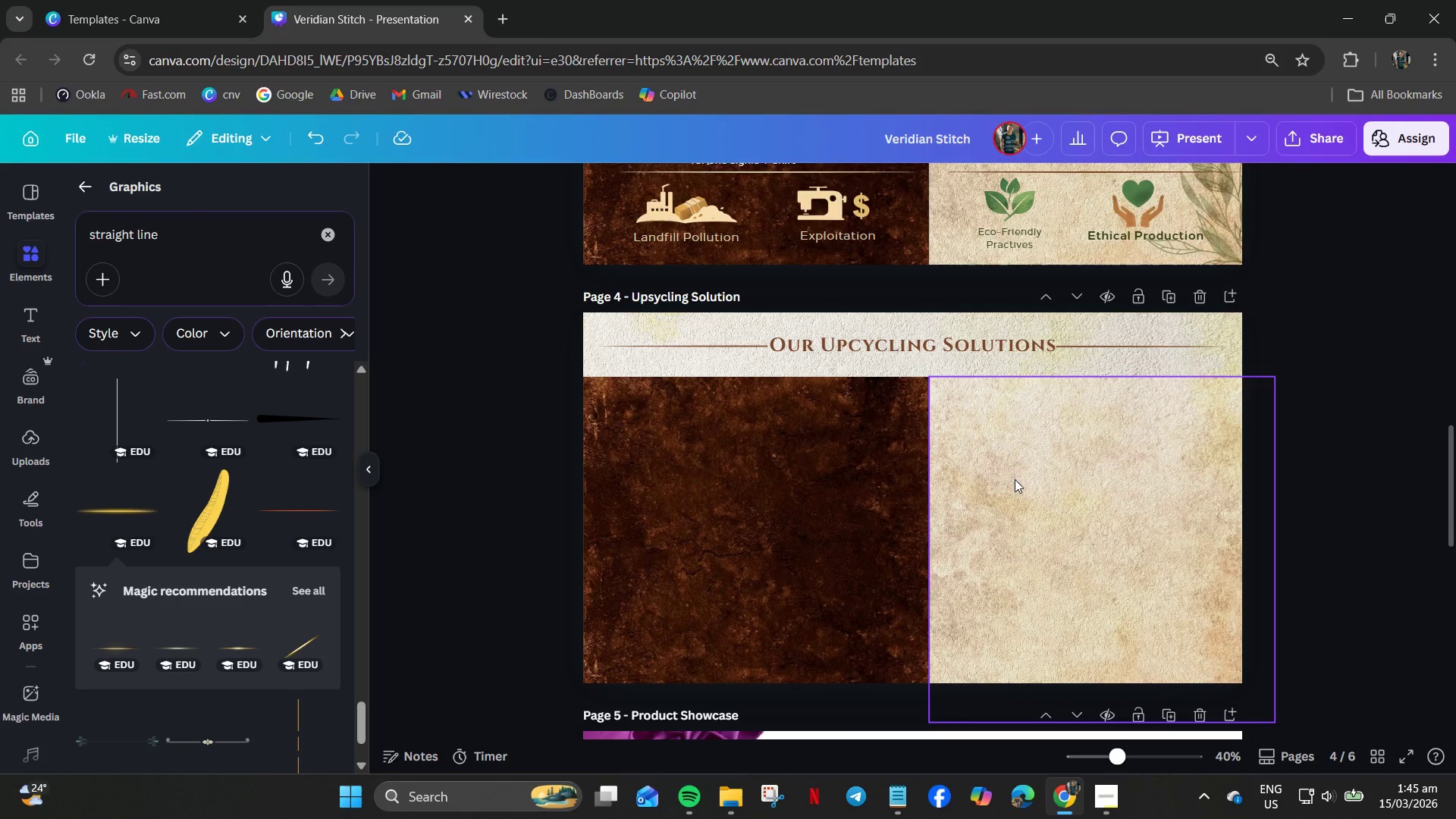 
key(Delete)
 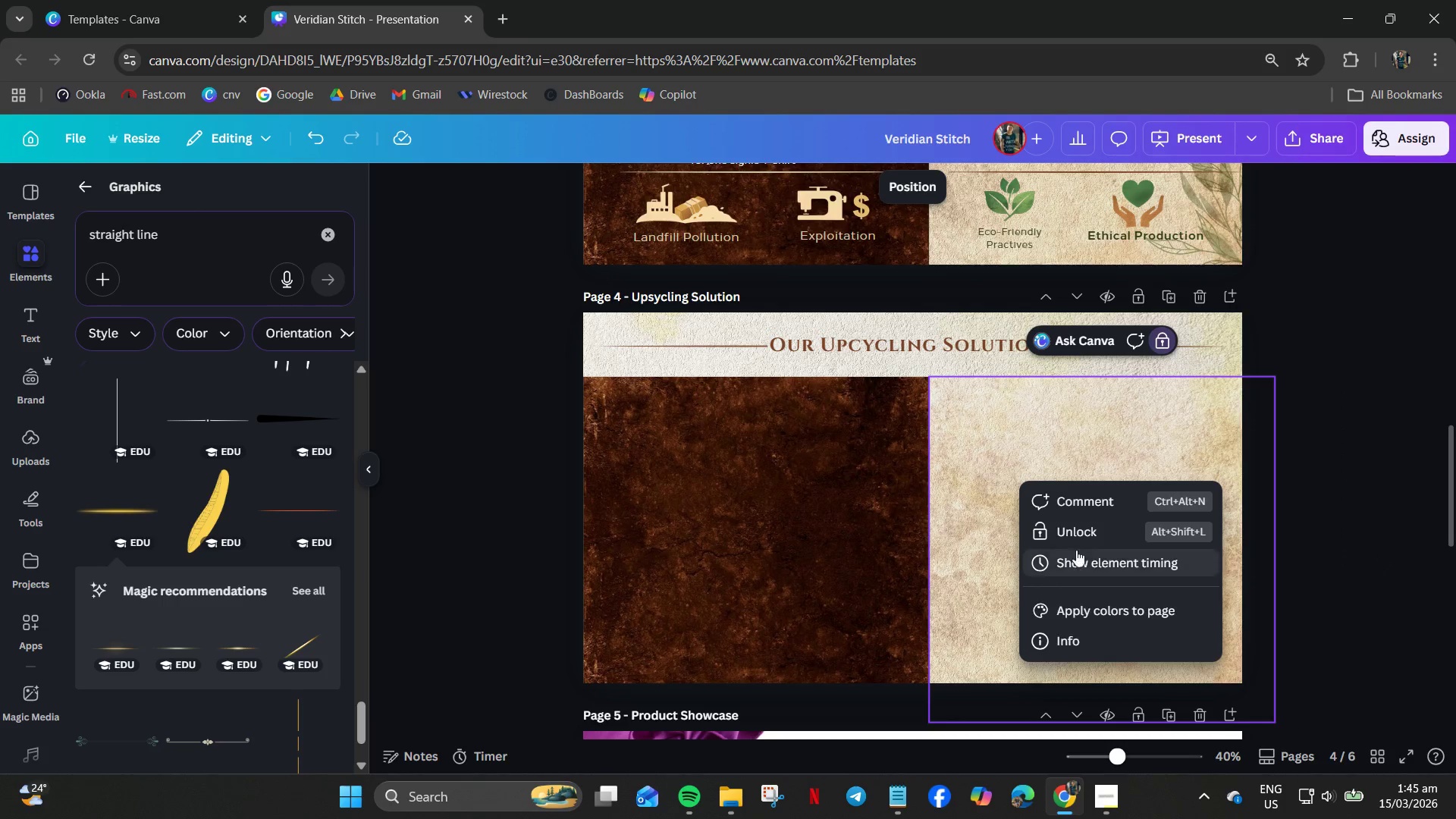 
left_click([1074, 536])
 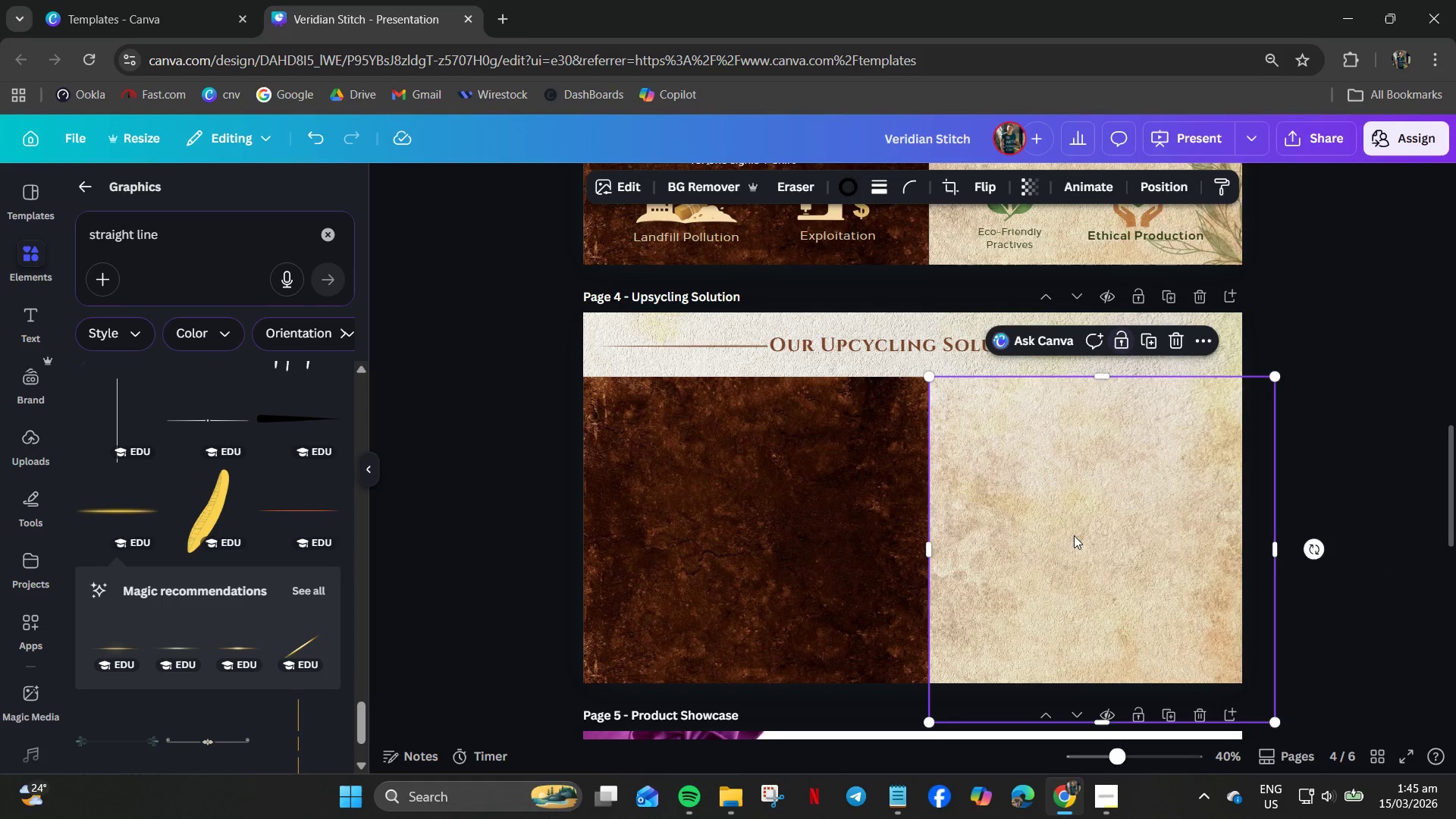 
key(Delete)
 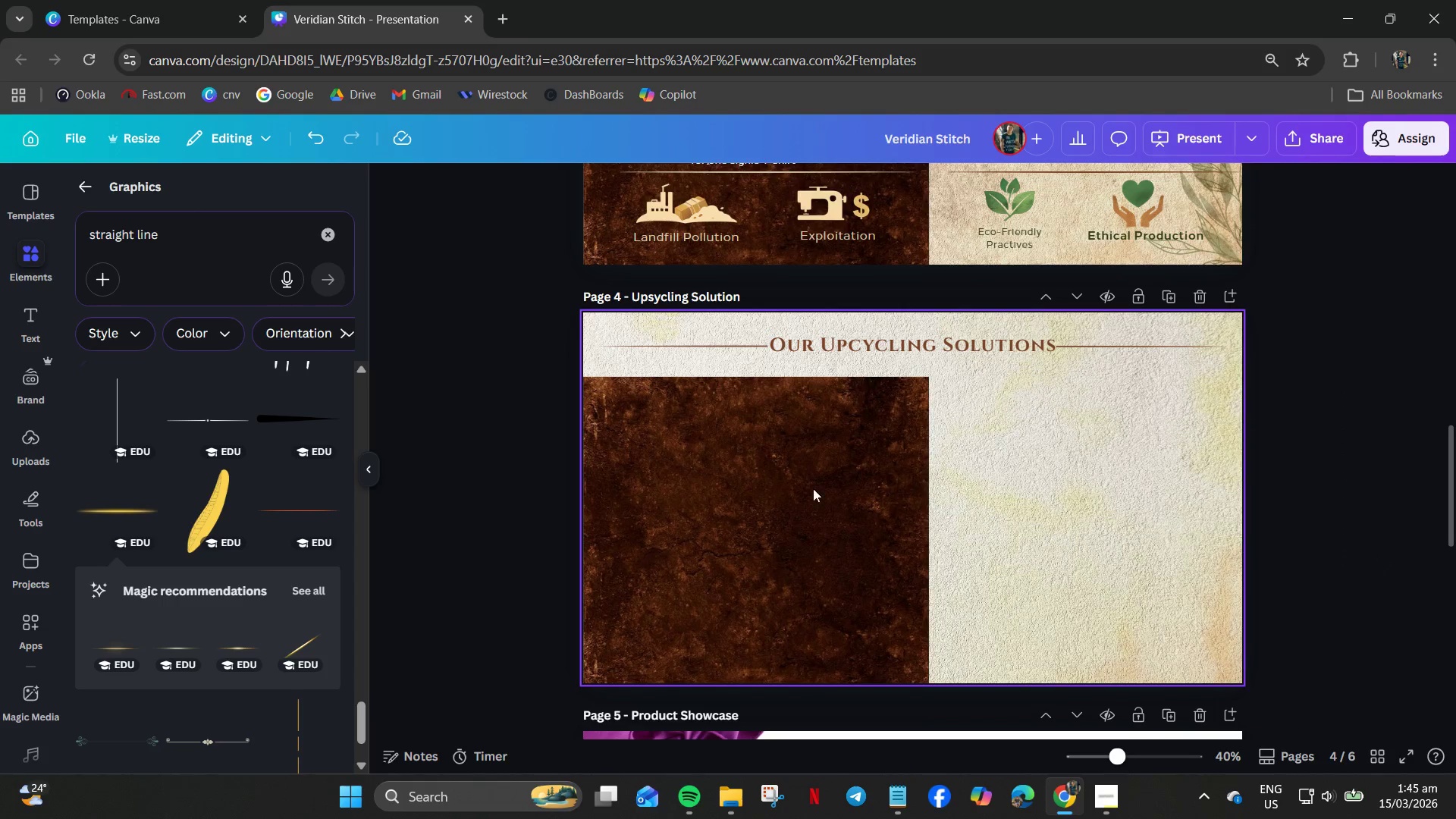 
left_click([733, 485])
 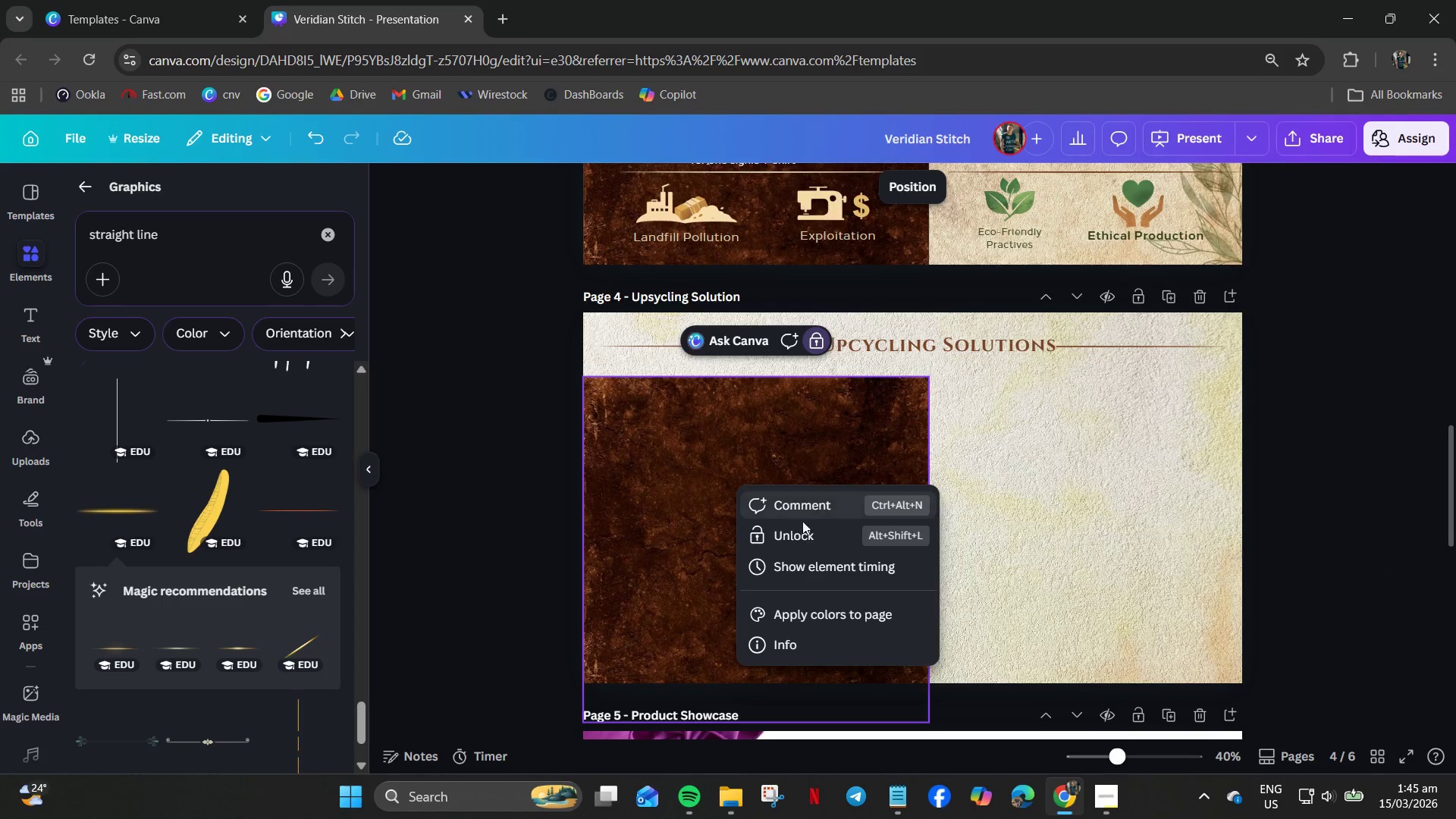 
key(Delete)
 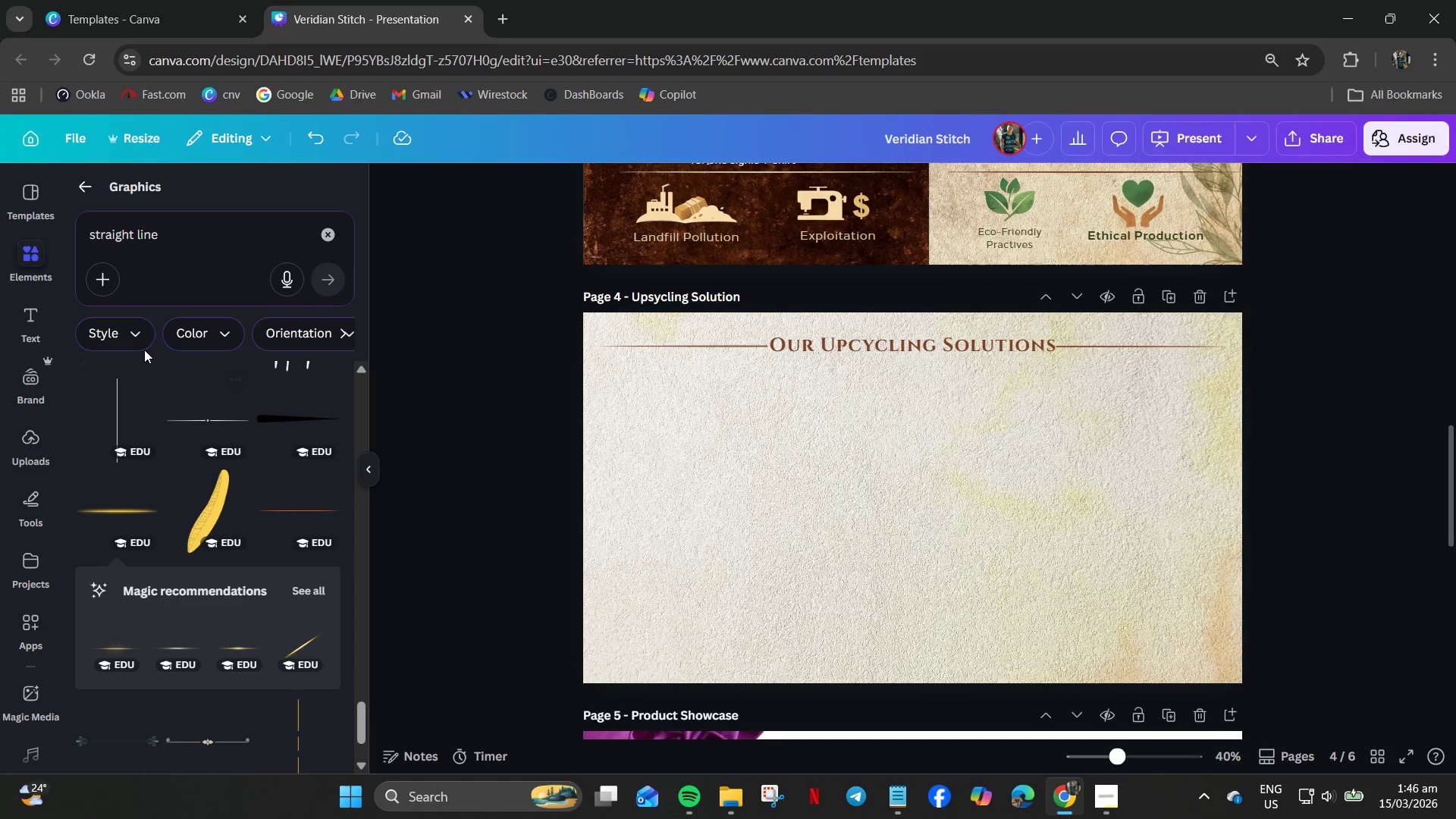 
left_click([33, 258])
 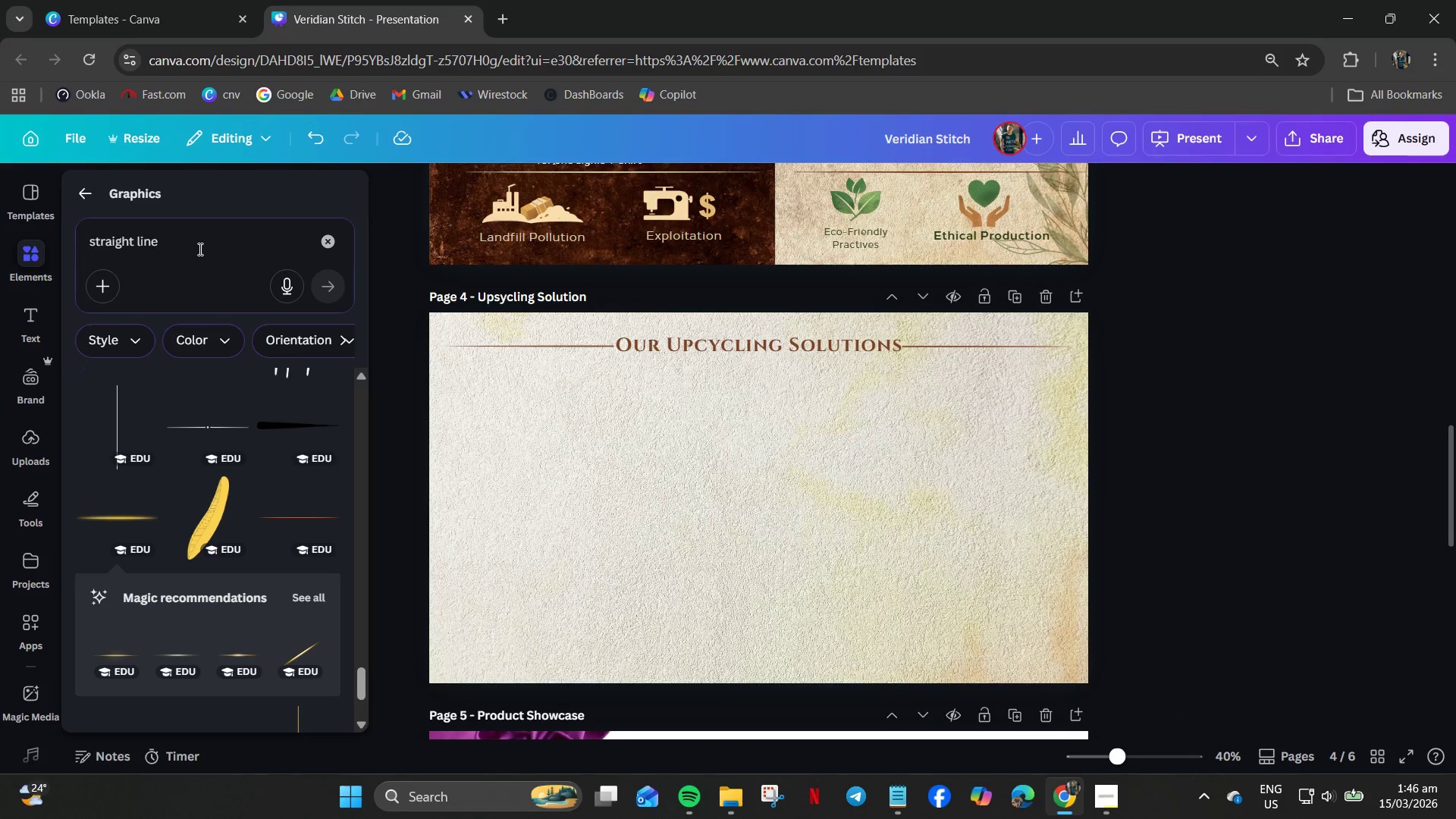 
left_click([199, 249])
 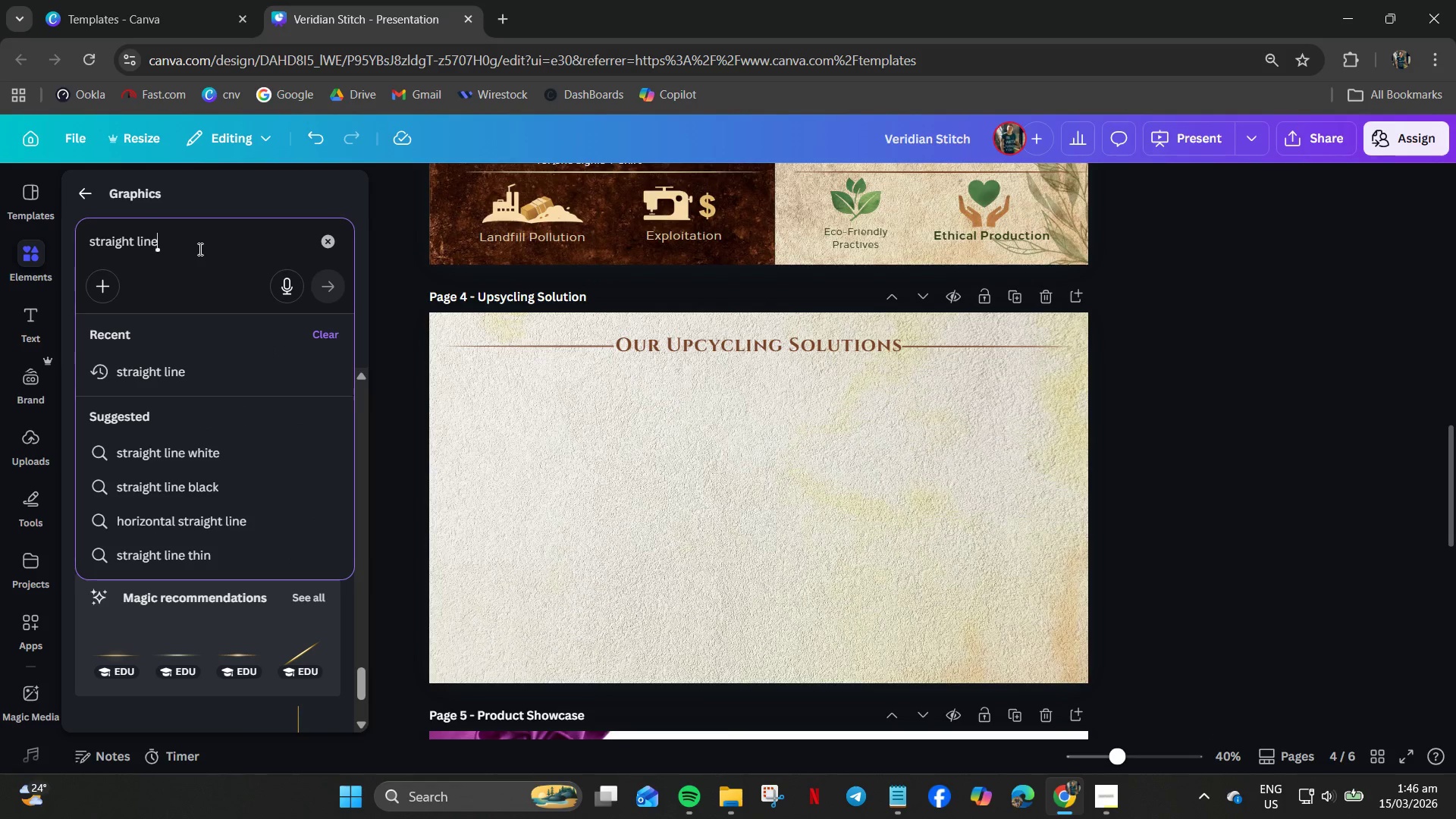 
key(Control+A)
 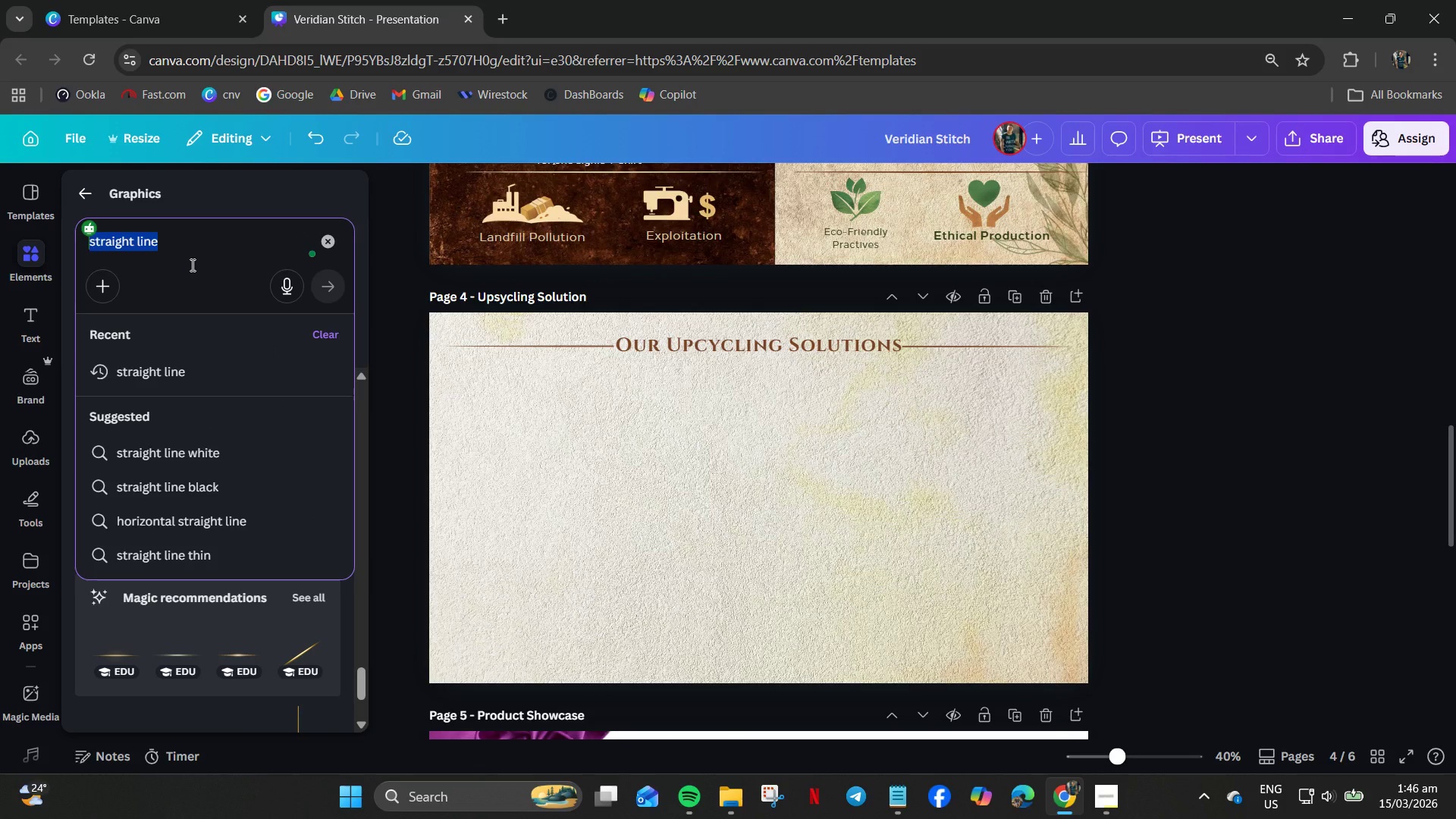 
type(cgreen marble)
 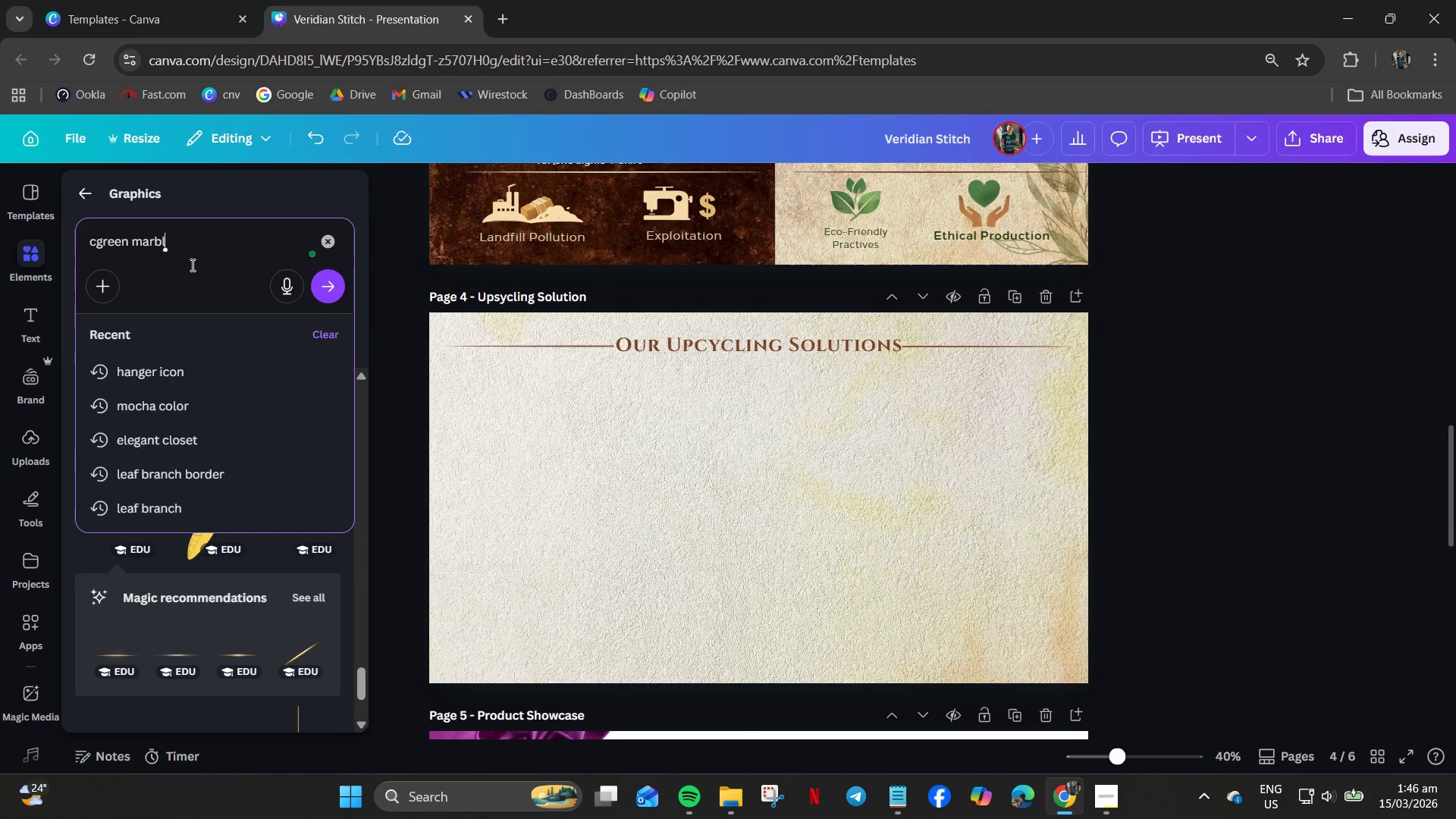 
key(Enter)
 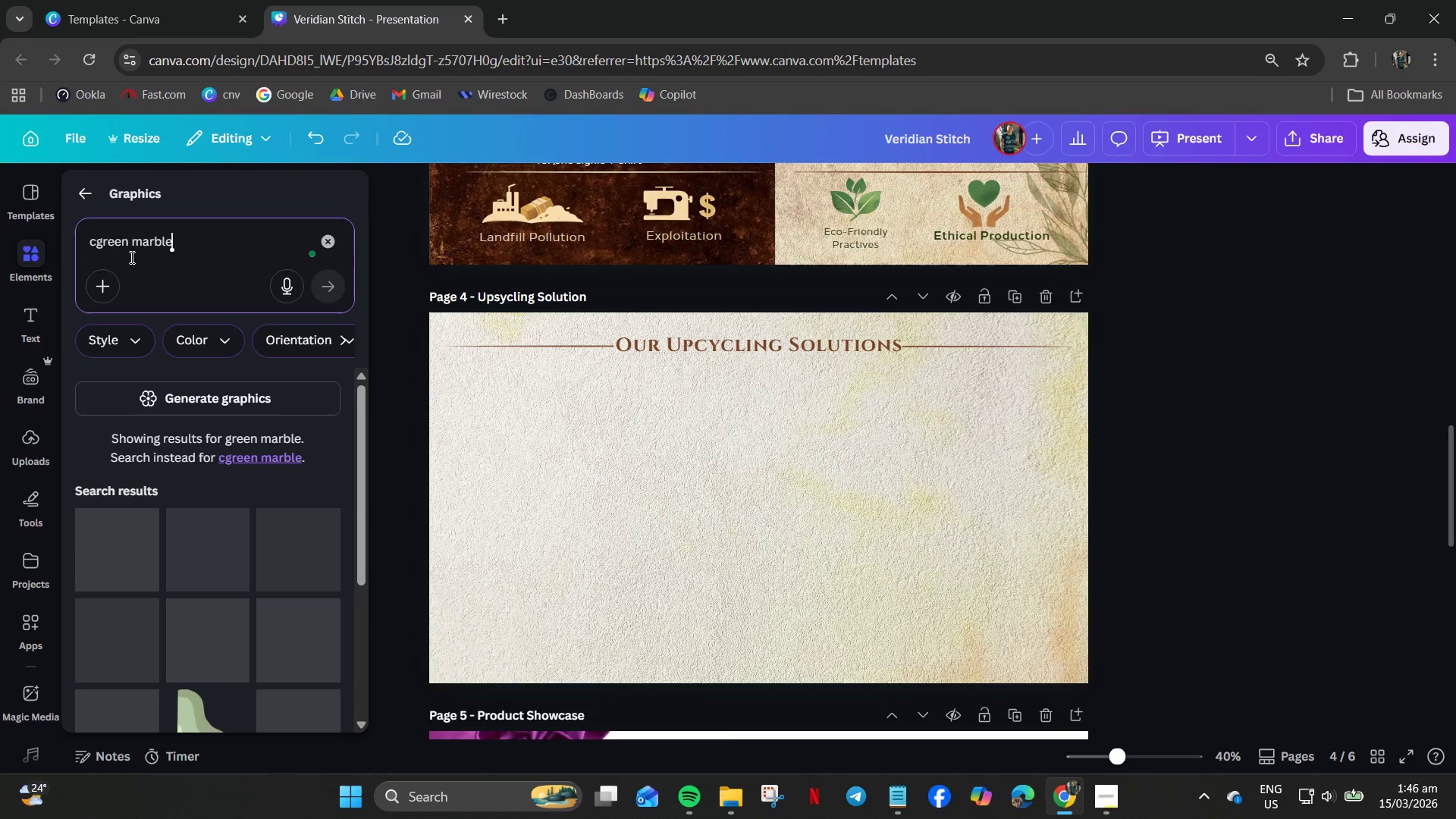 
left_click([89, 248])
 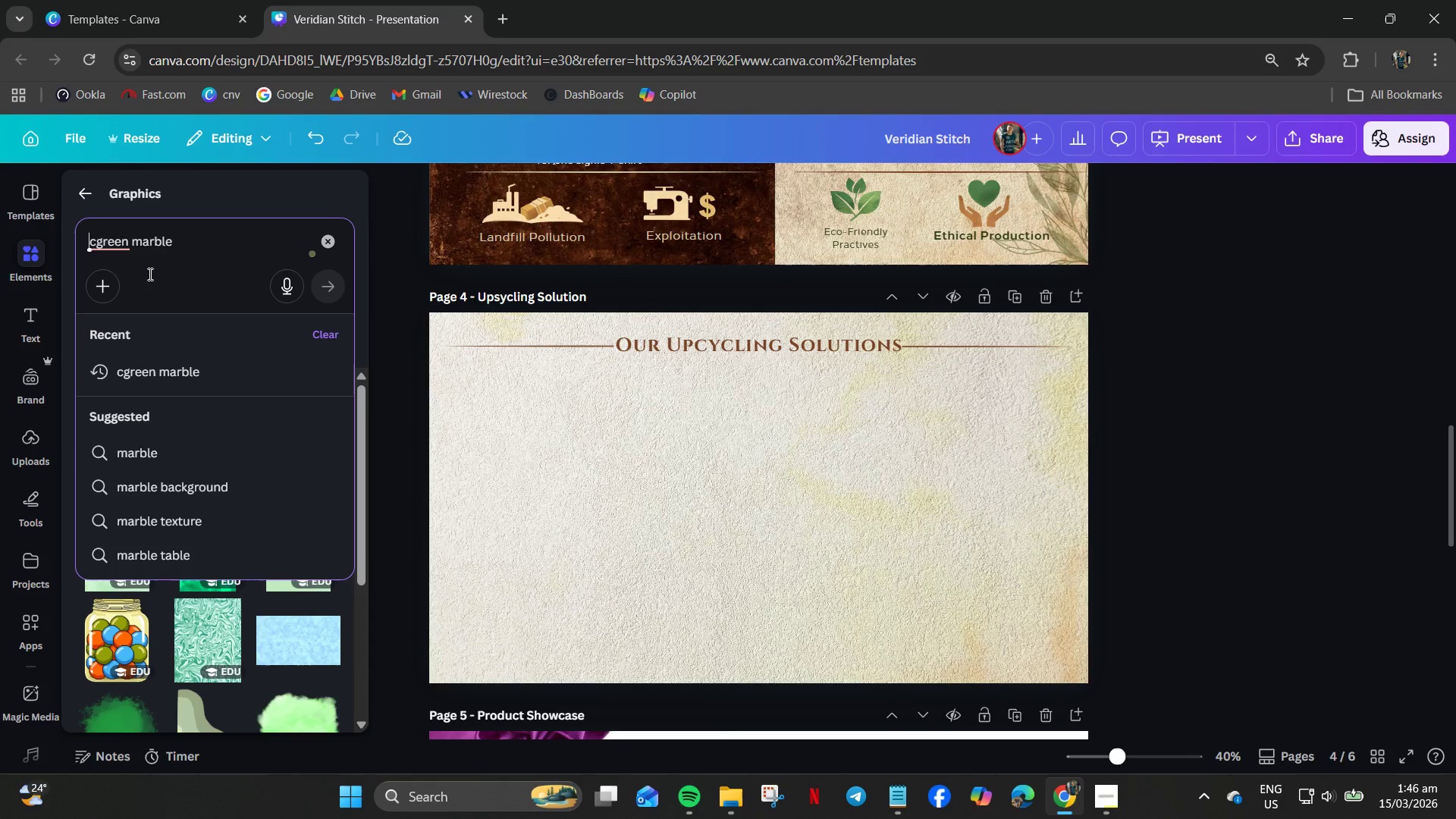 
key(ArrowRight)
 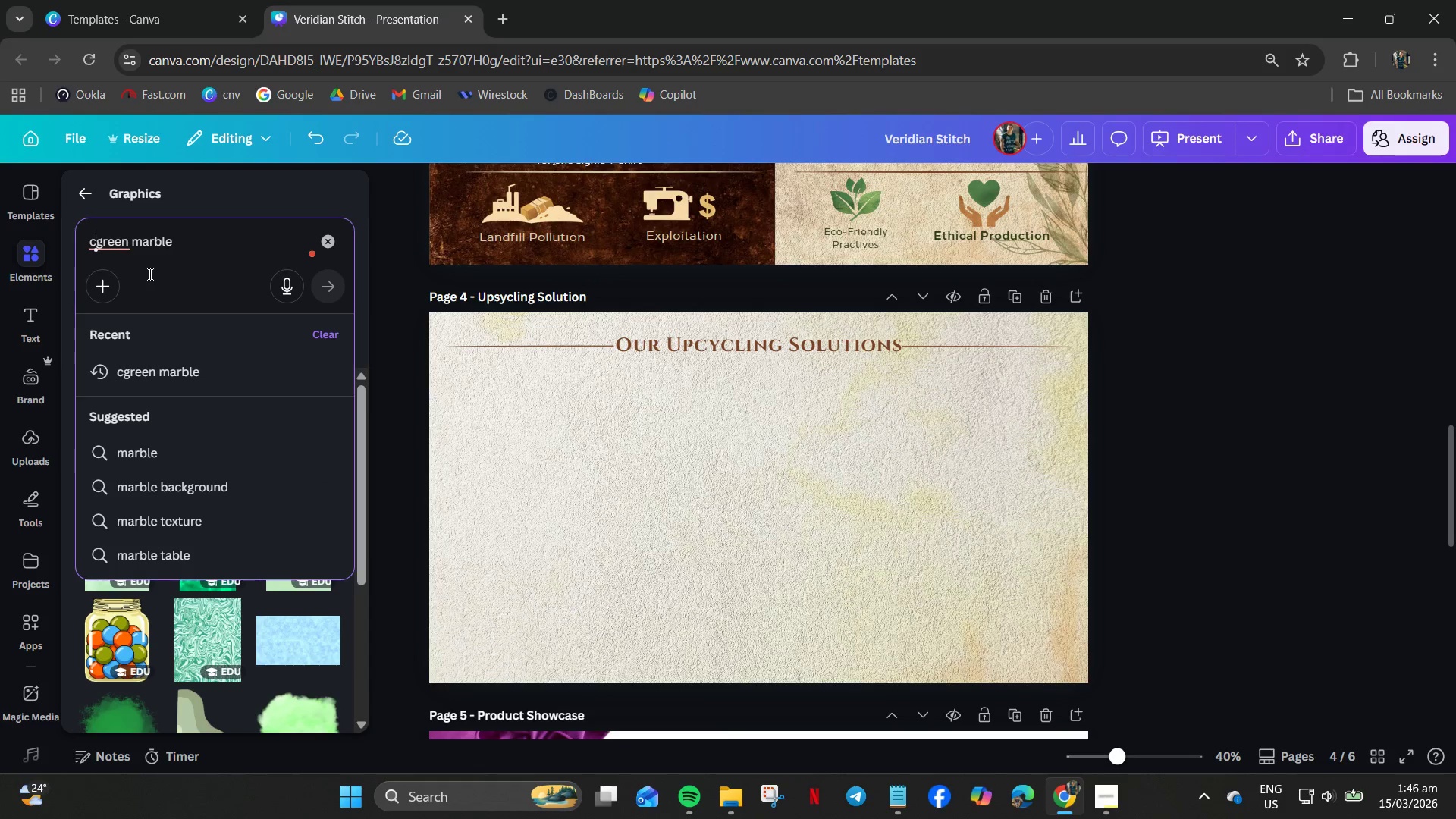 
key(Backspace)
 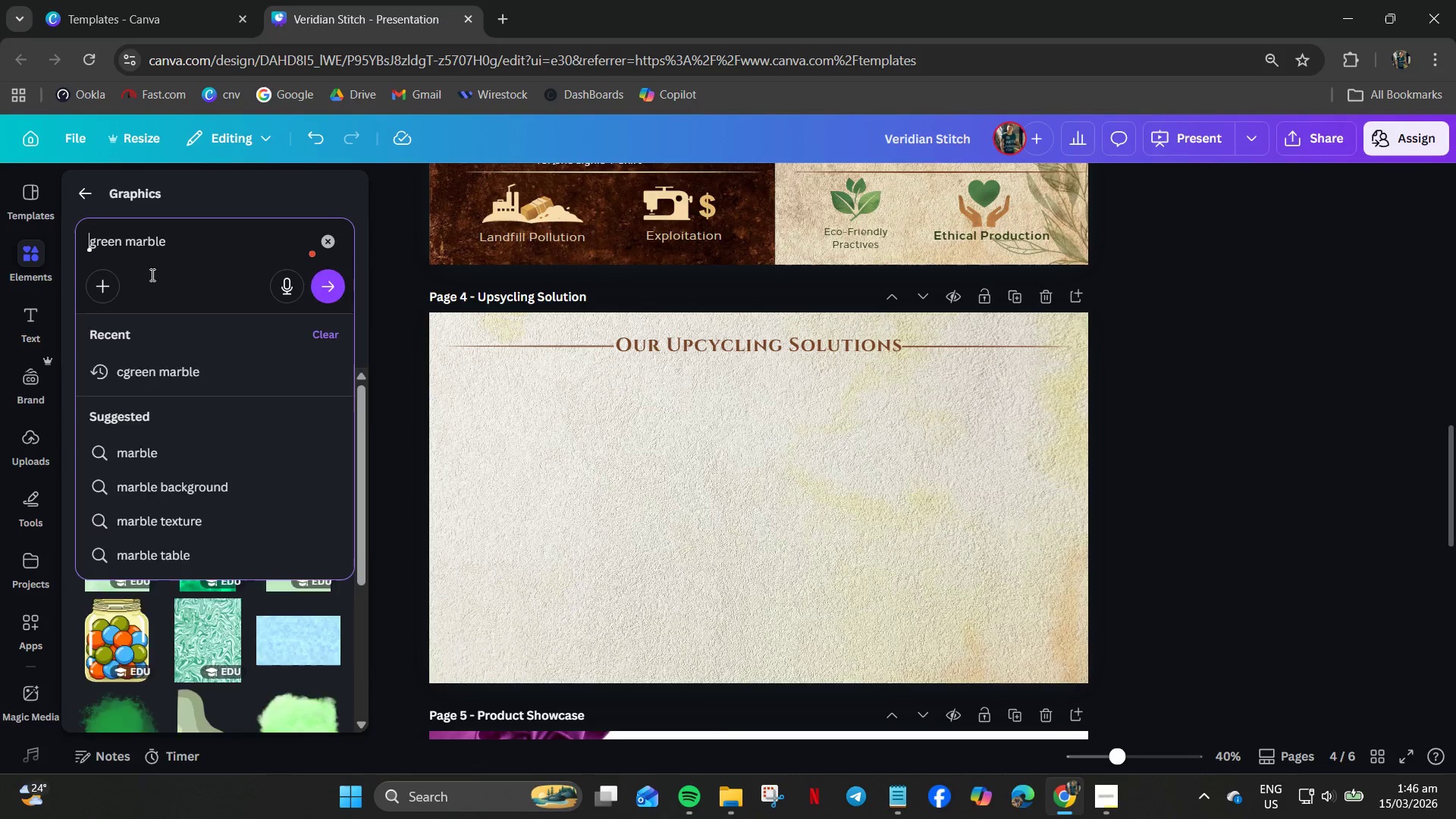 
key(Enter)
 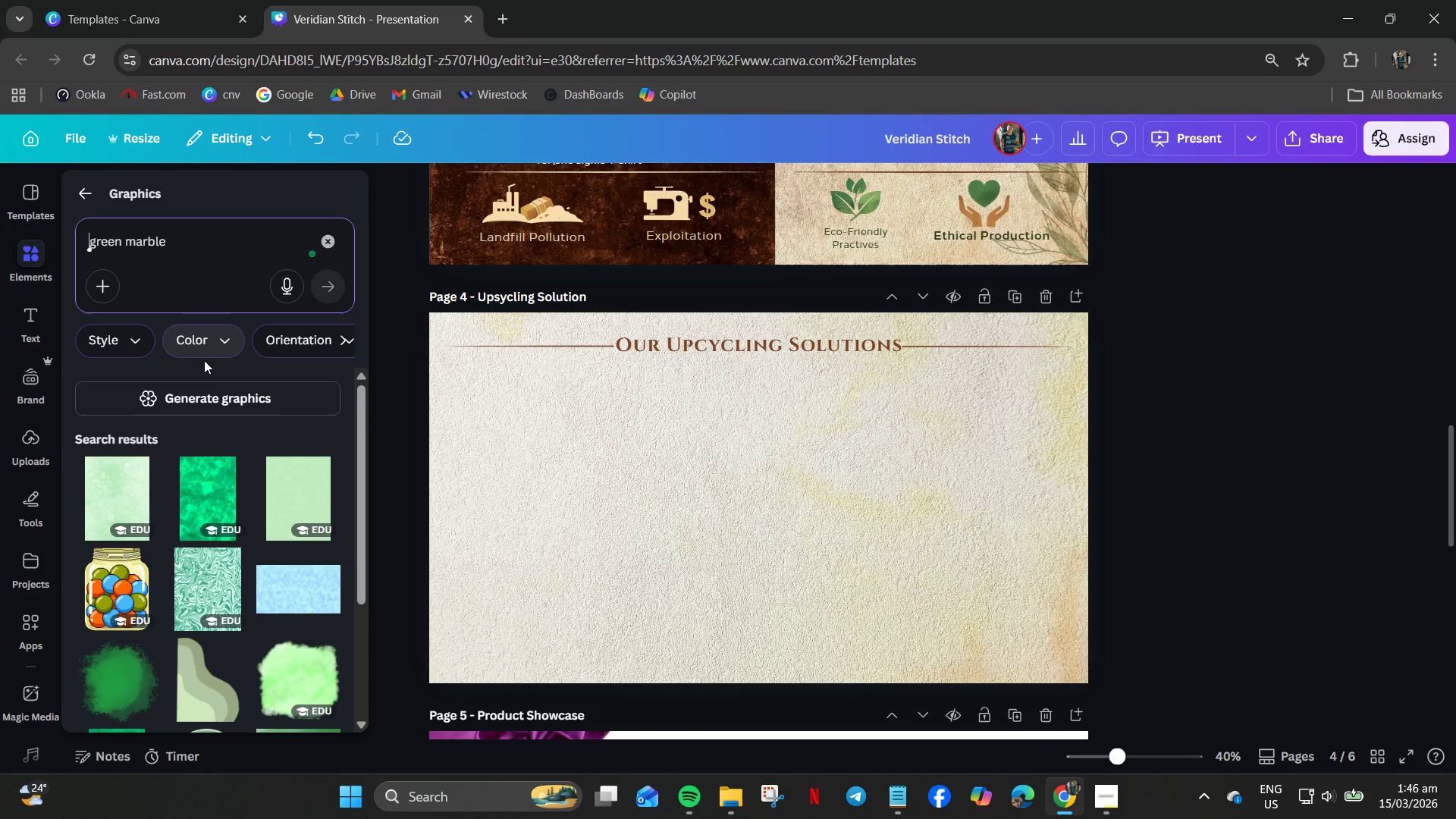 
scroll: coordinate [175, 491], scroll_direction: down, amount: 21.0
 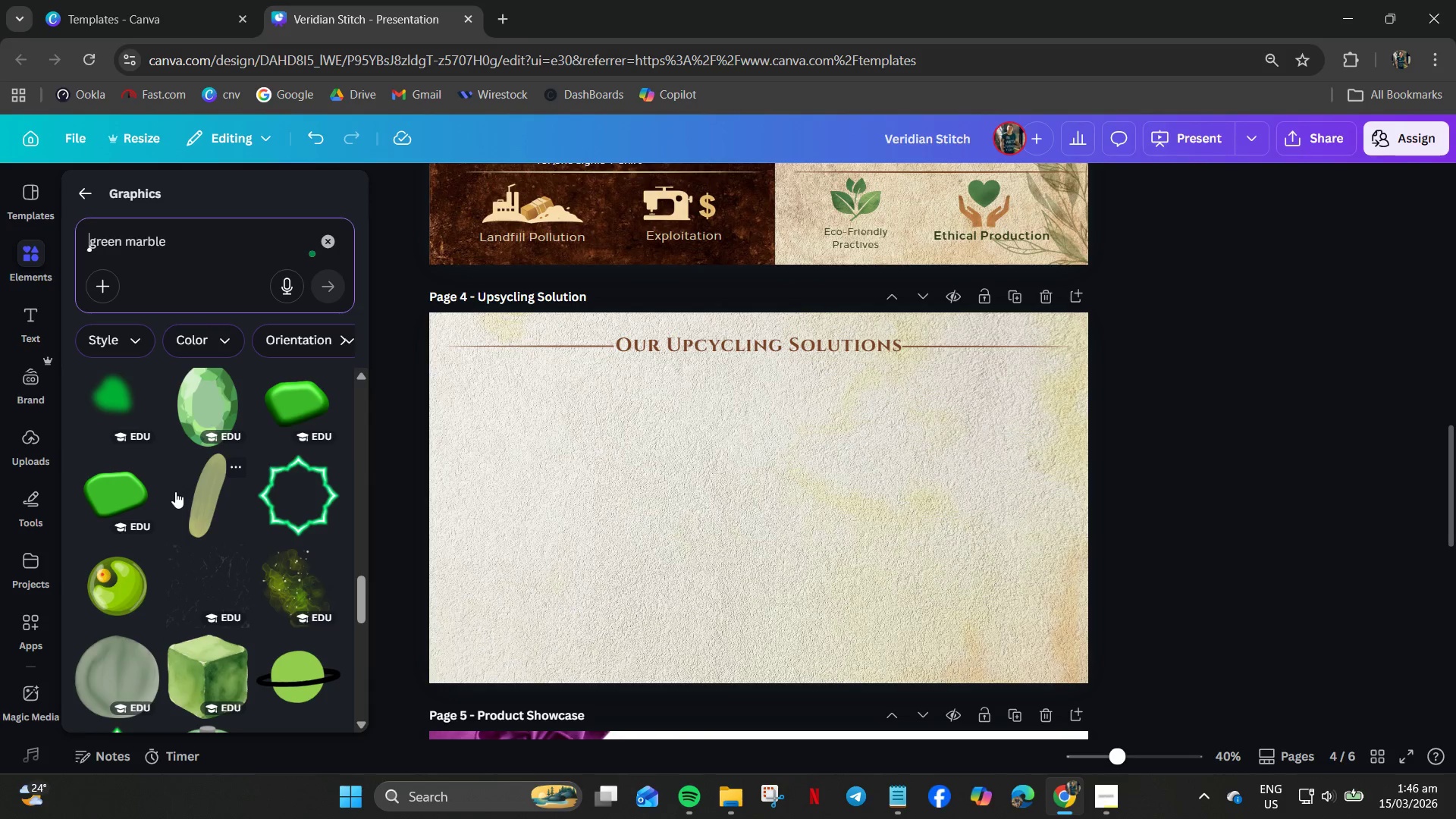 
scroll: coordinate [228, 571], scroll_direction: down, amount: 21.0
 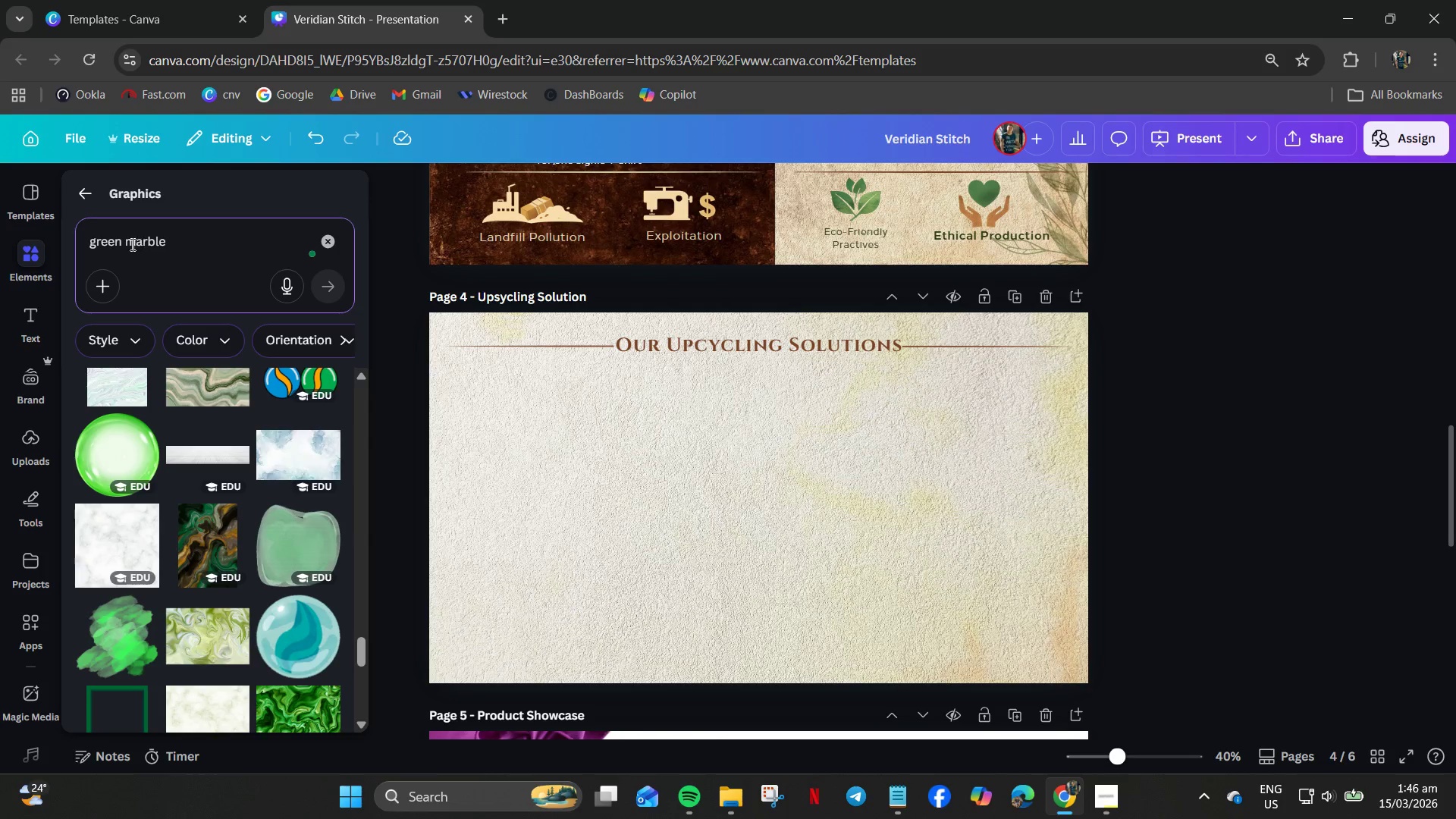 
left_click_drag(start_coordinate=[128, 244], to_coordinate=[356, 245])
 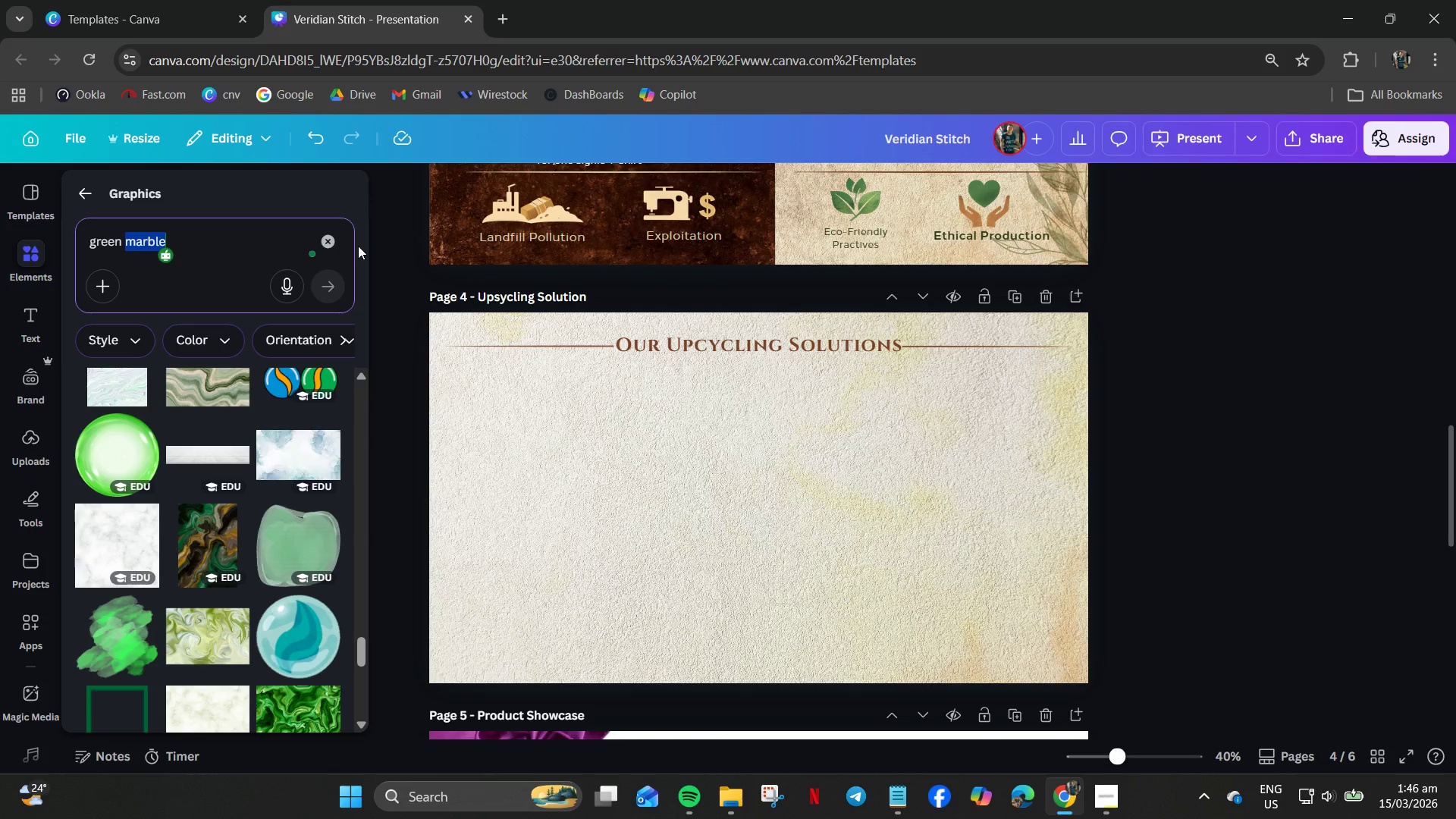 
type(circle nature)
 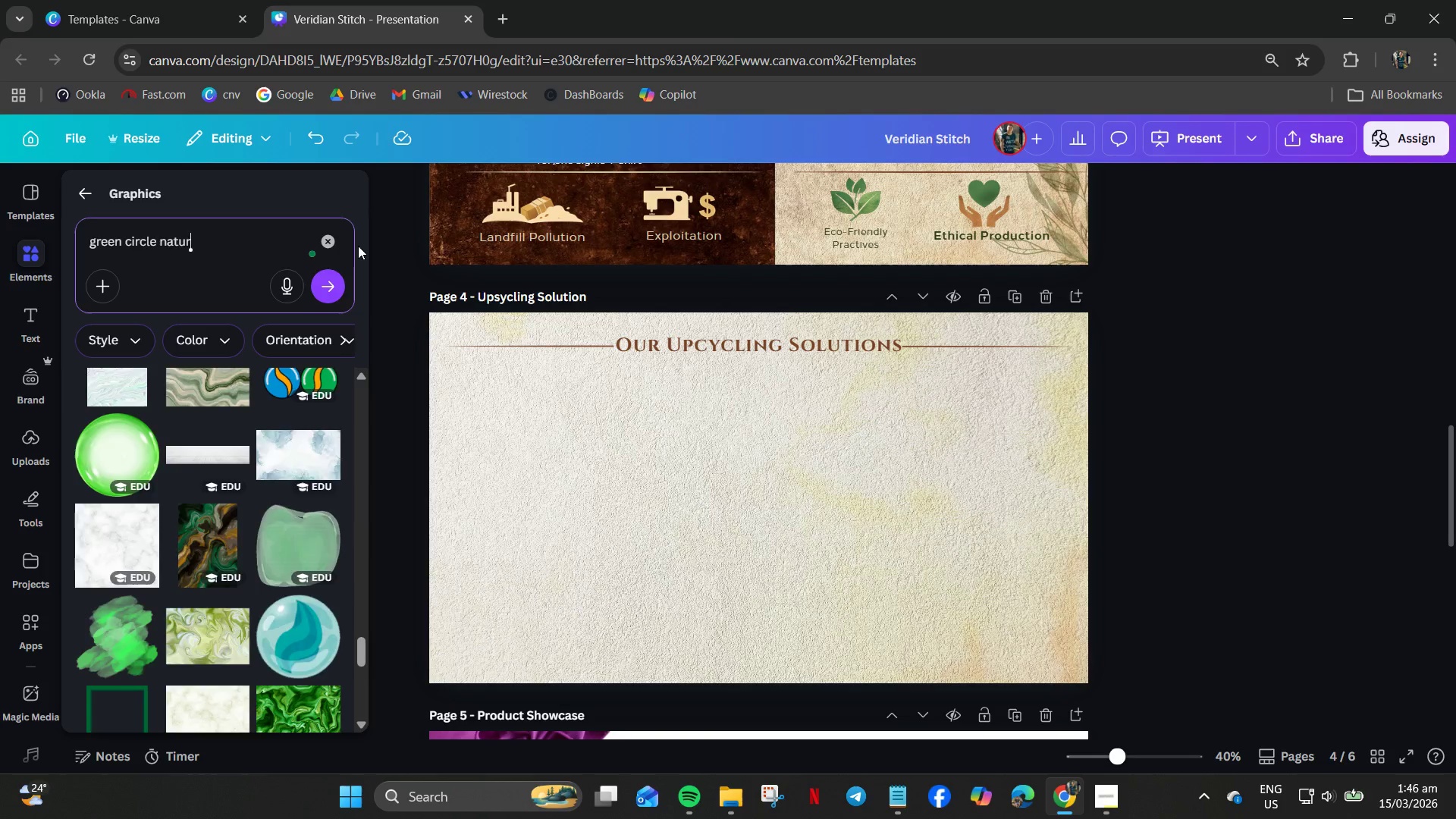 
key(Enter)
 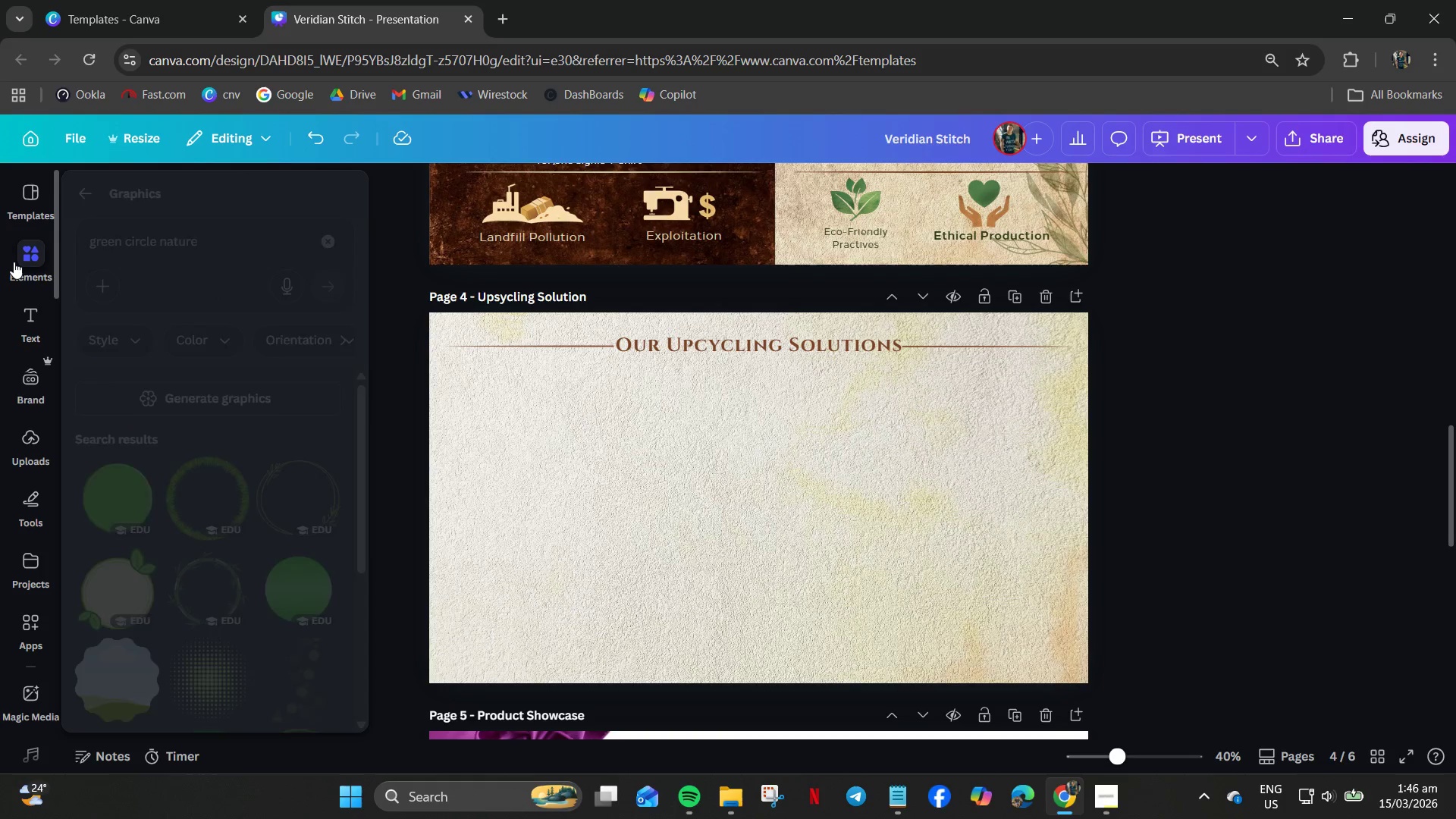 
scroll: coordinate [256, 532], scroll_direction: down, amount: 25.0
 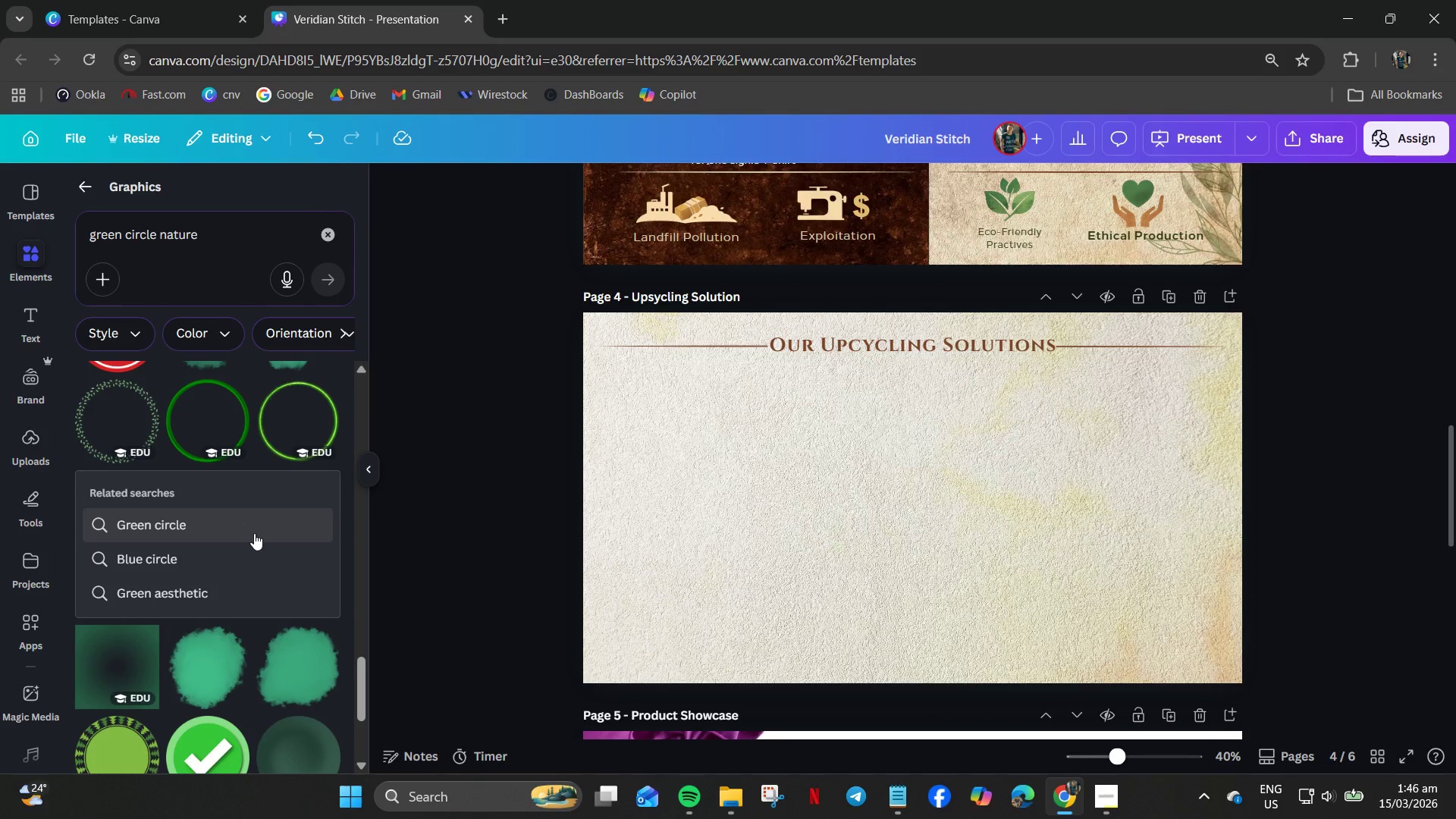 
scroll: coordinate [207, 521], scroll_direction: down, amount: 20.0
 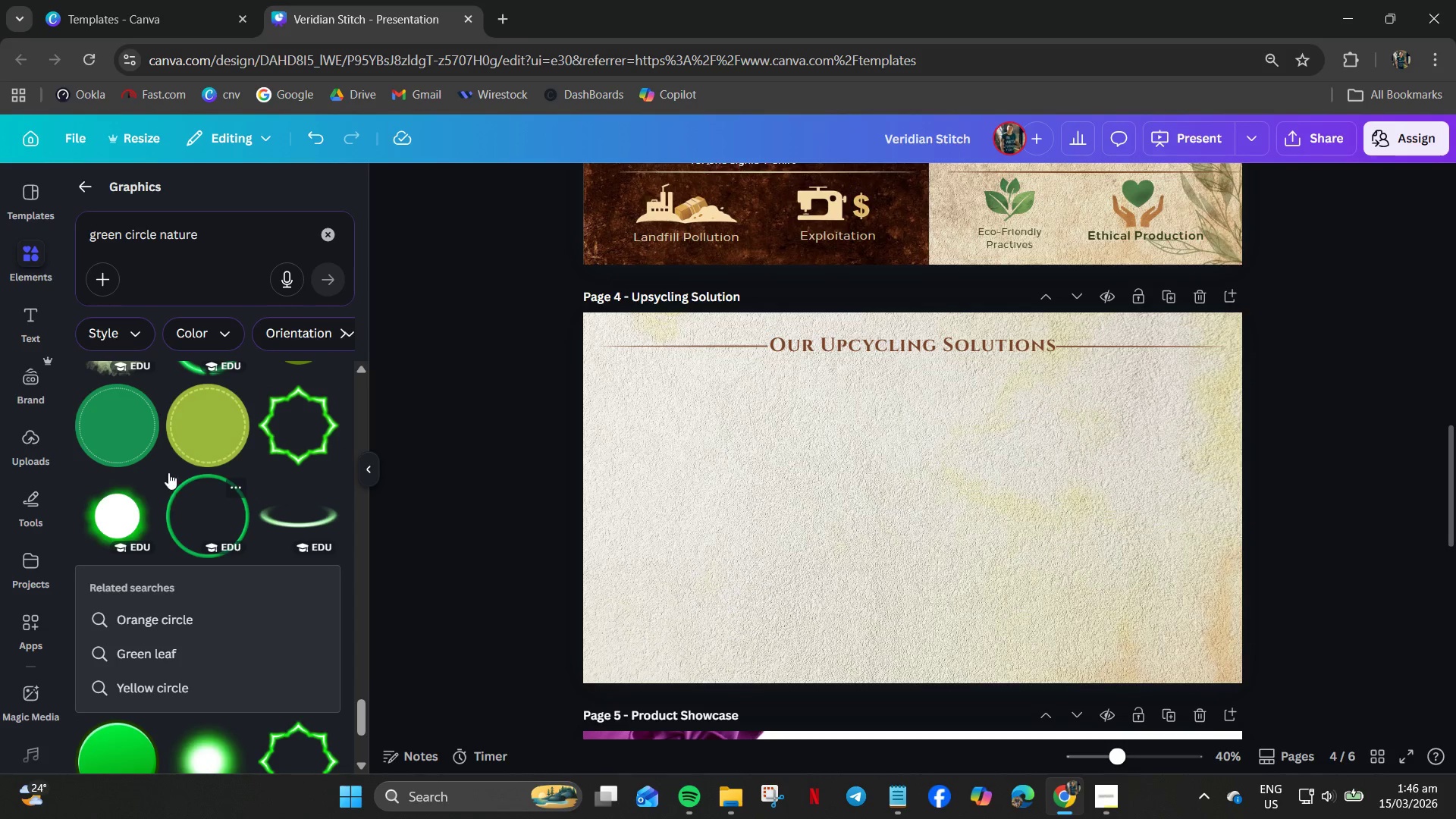 
left_click([143, 337])
 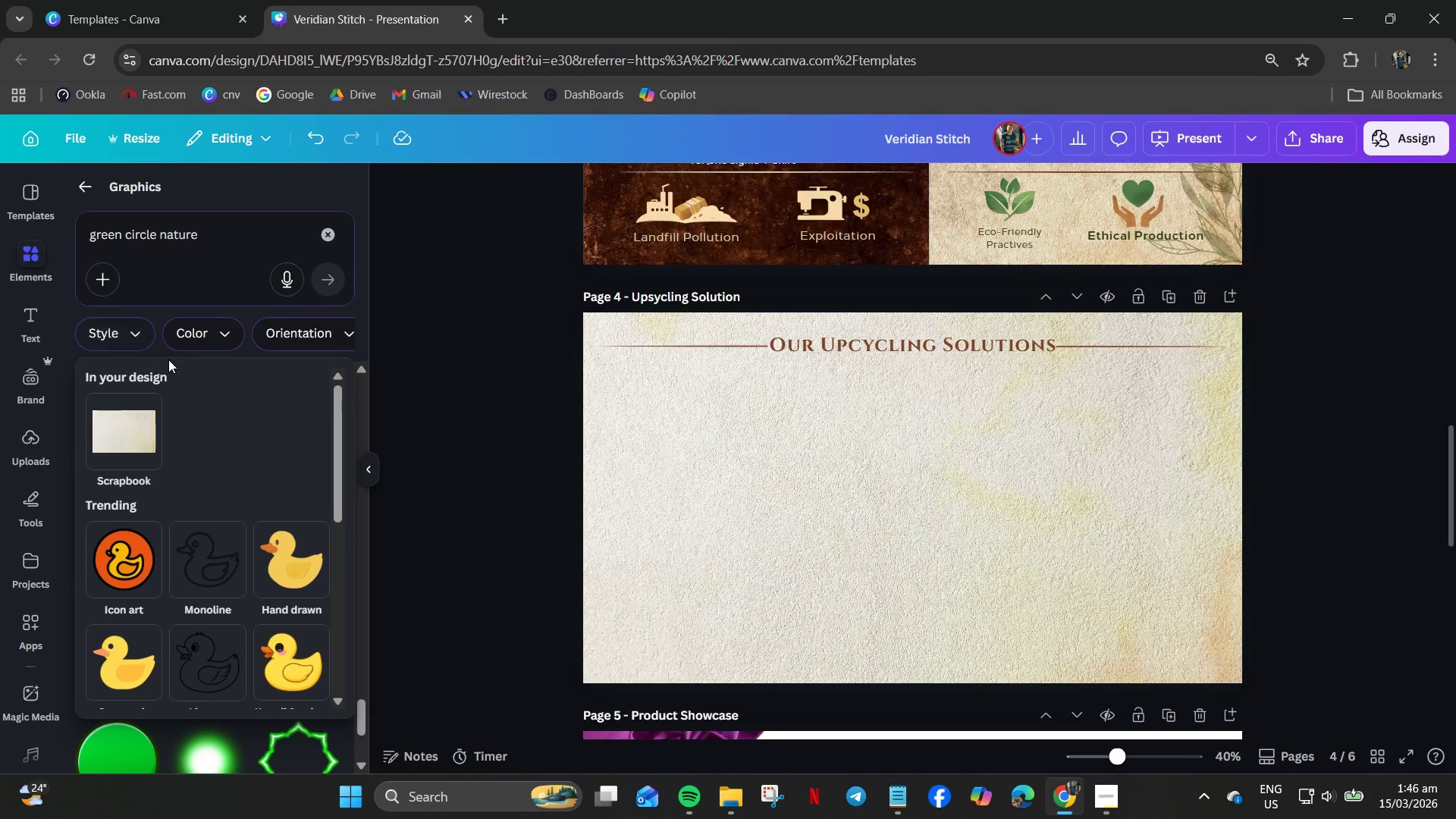 
left_click([222, 333])
 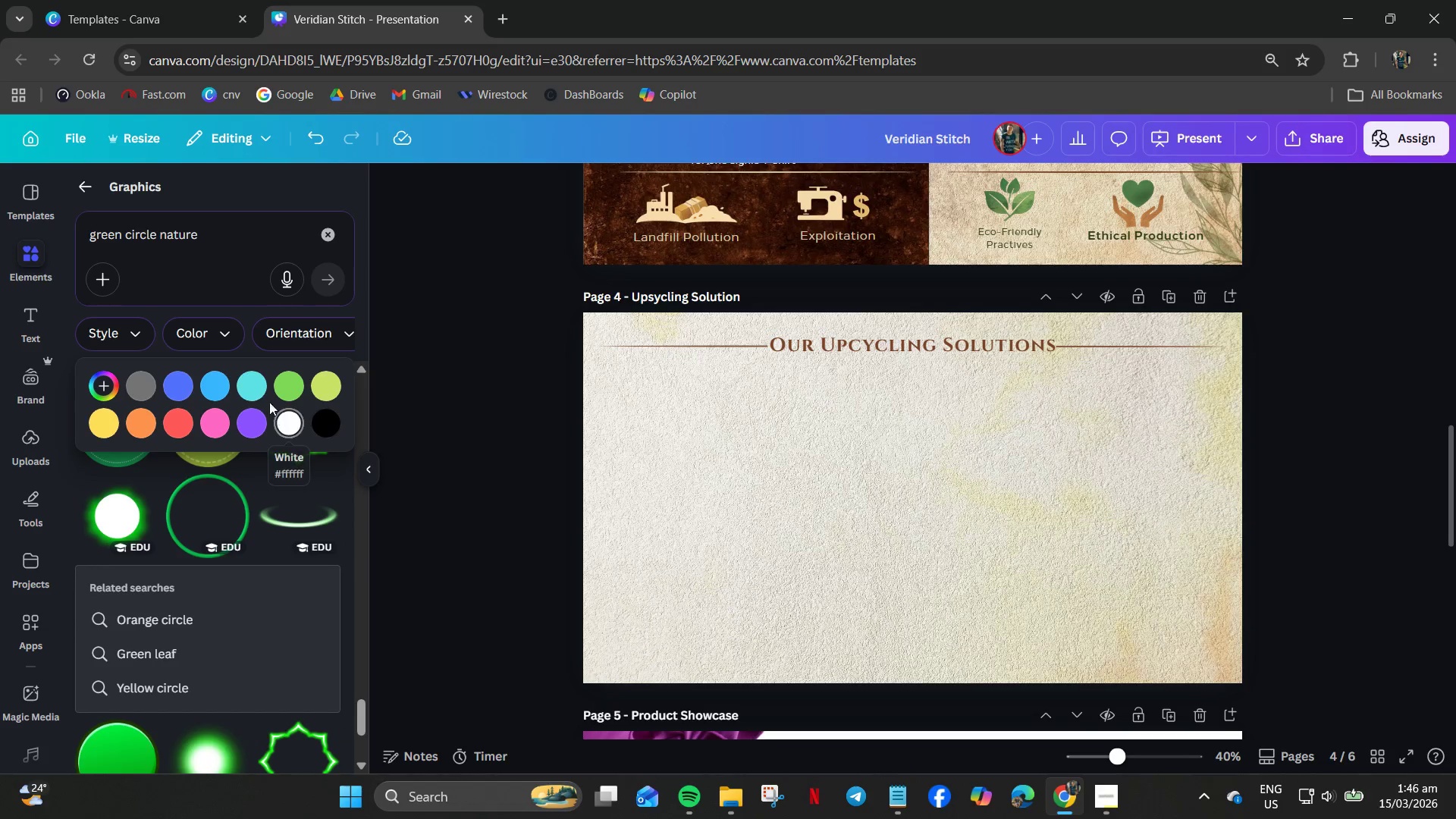 
left_click([286, 330])
 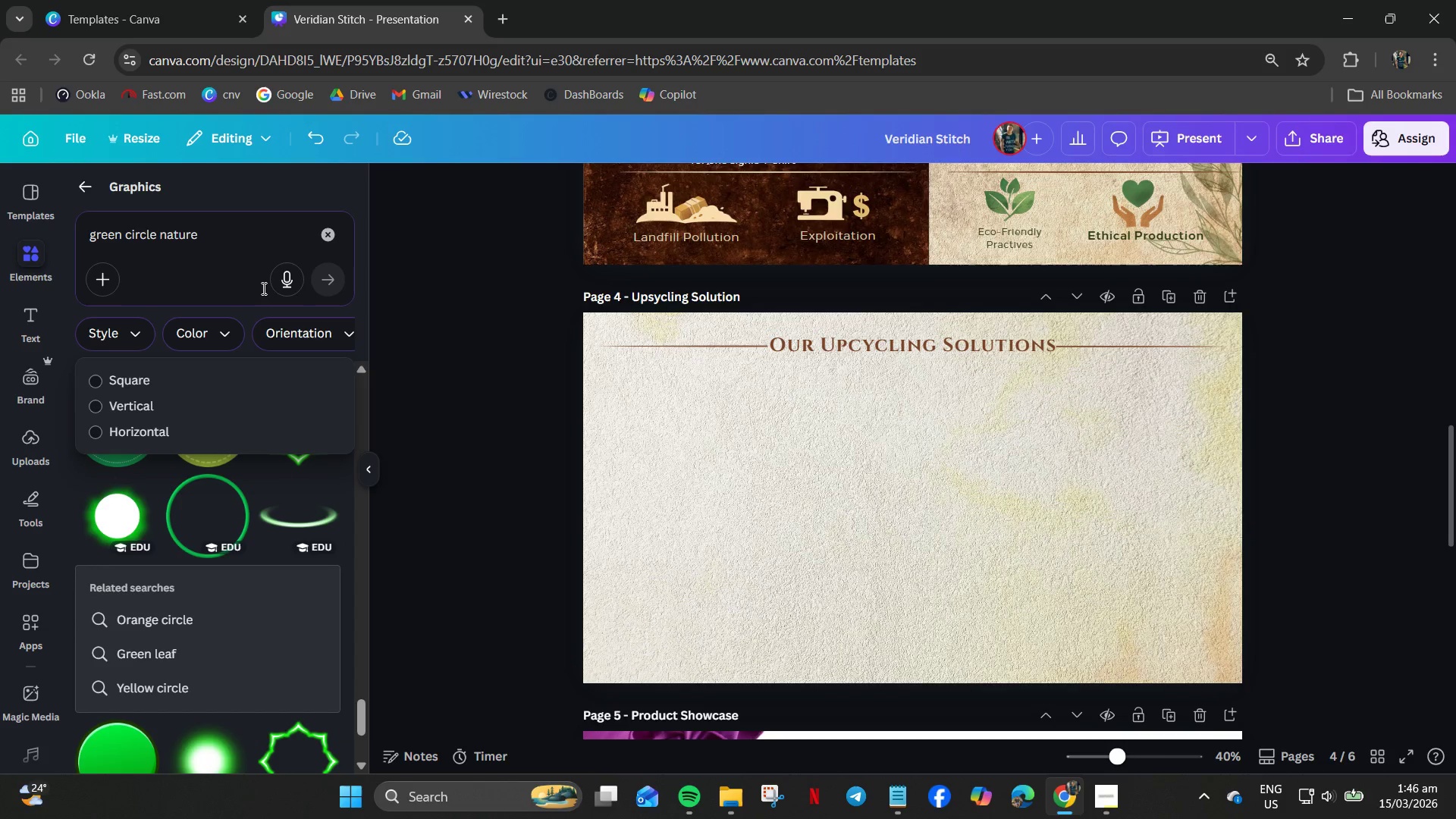 
left_click([162, 256])
 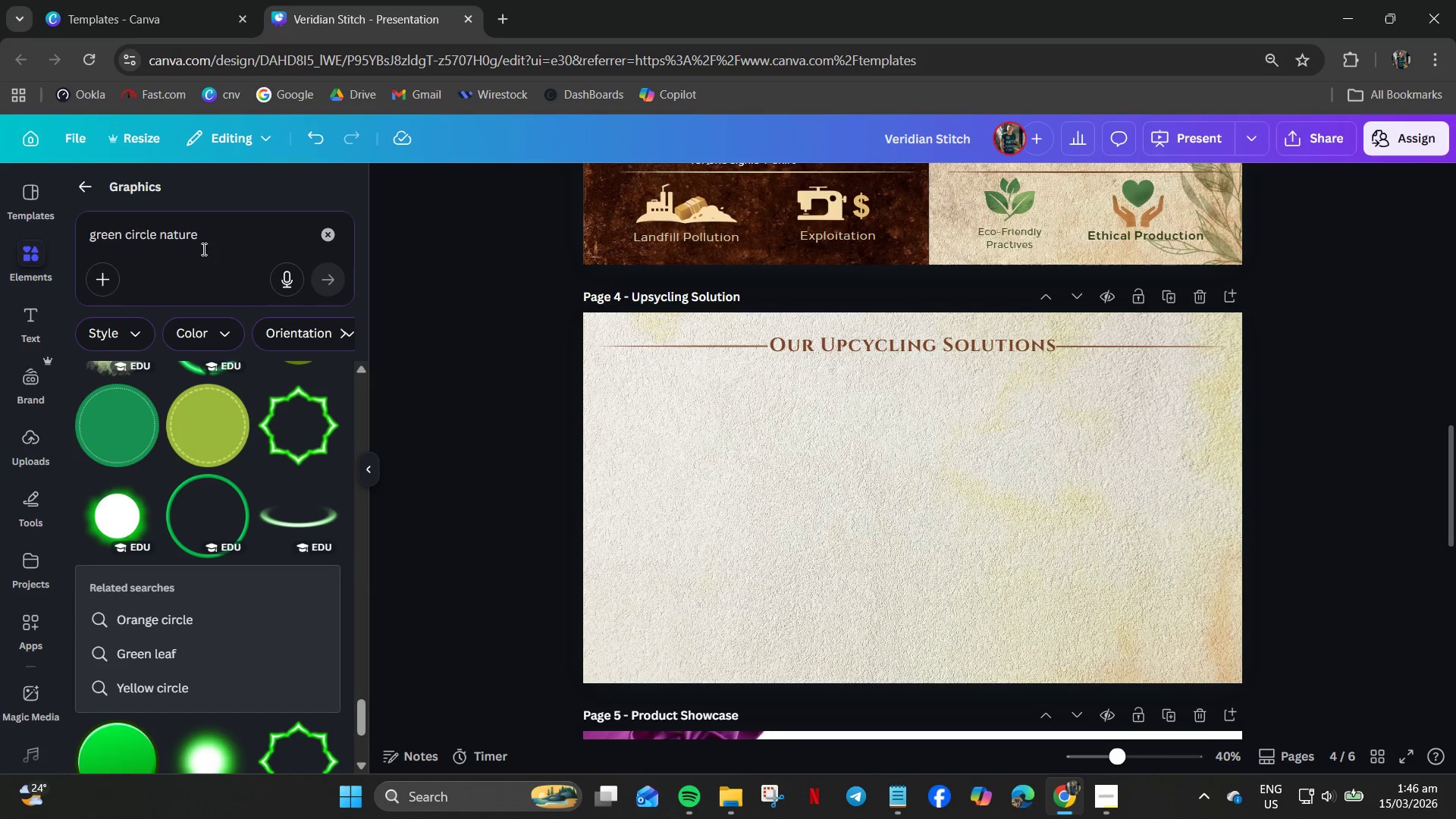 
double_click([180, 240])
 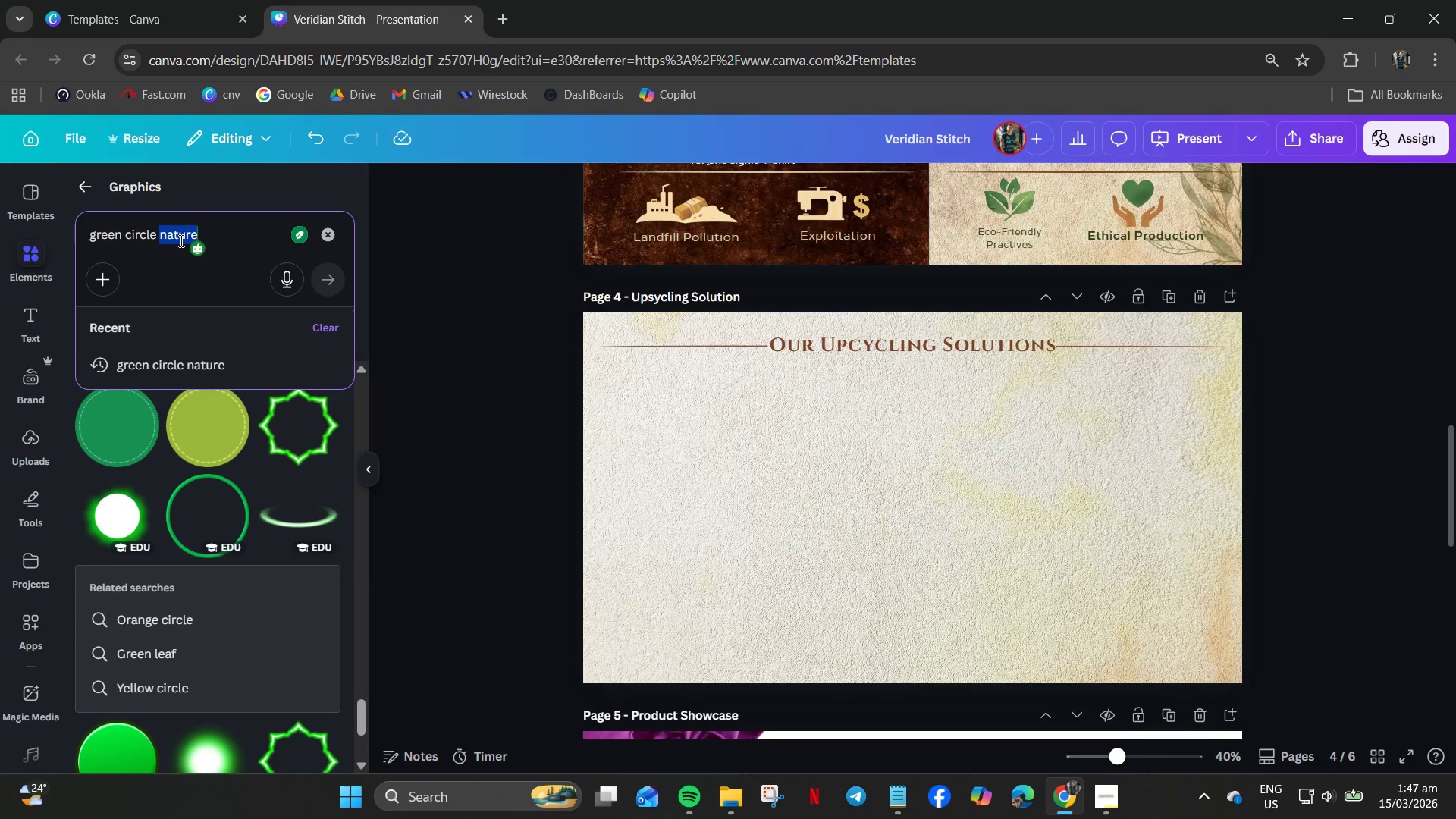 
type(grass texture)
 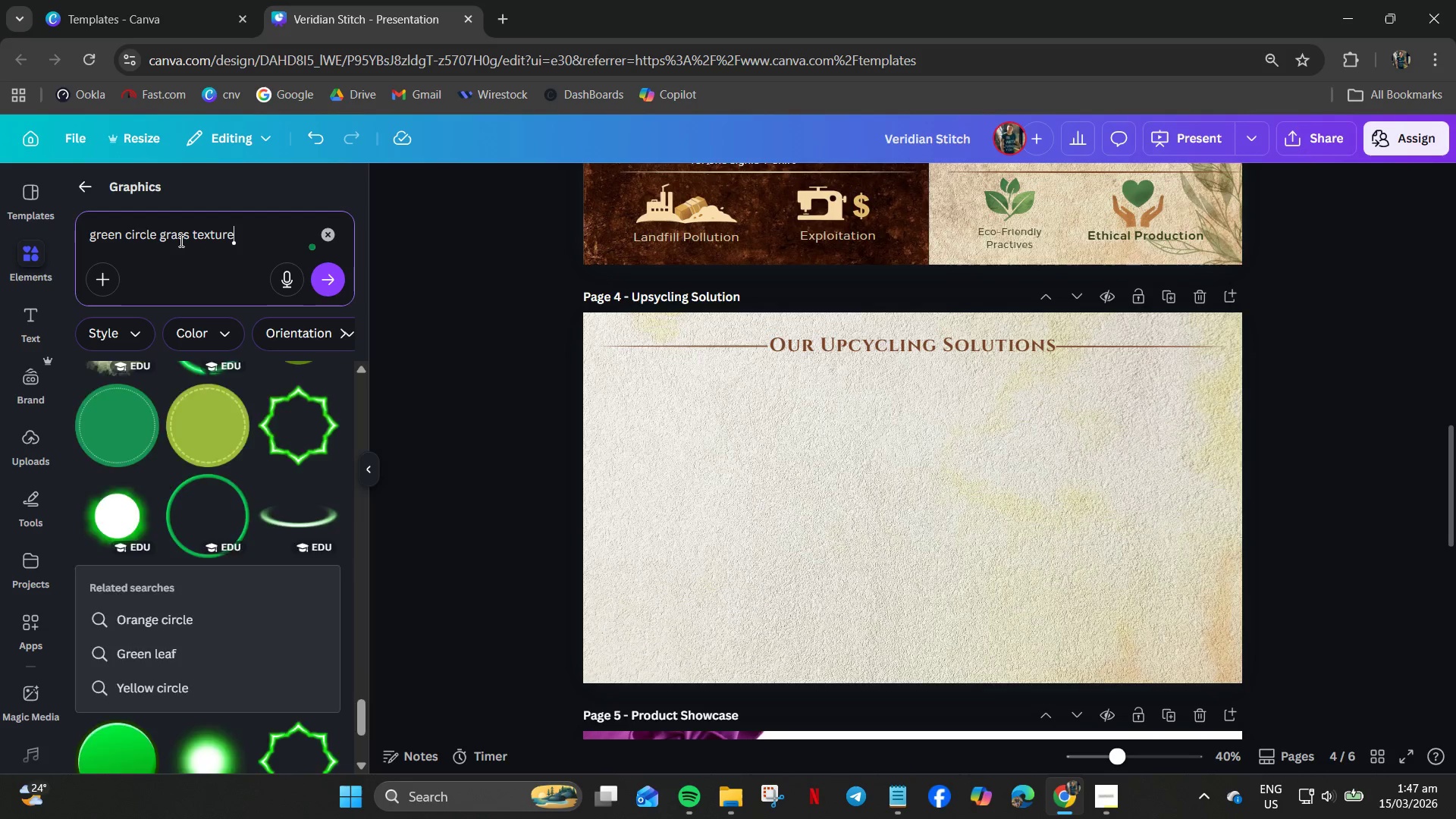 
key(Enter)
 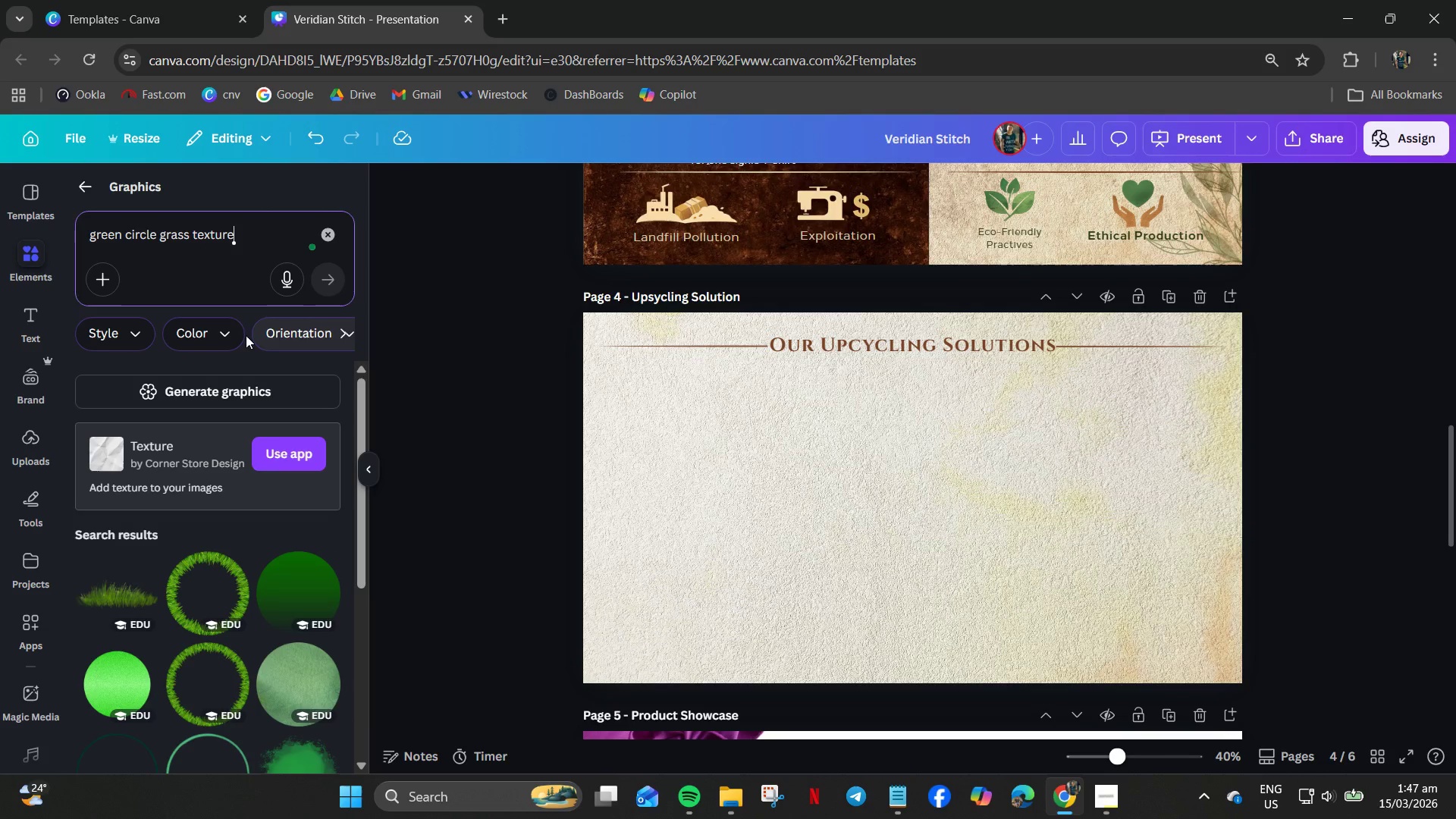 
scroll: coordinate [143, 485], scroll_direction: down, amount: 9.0
 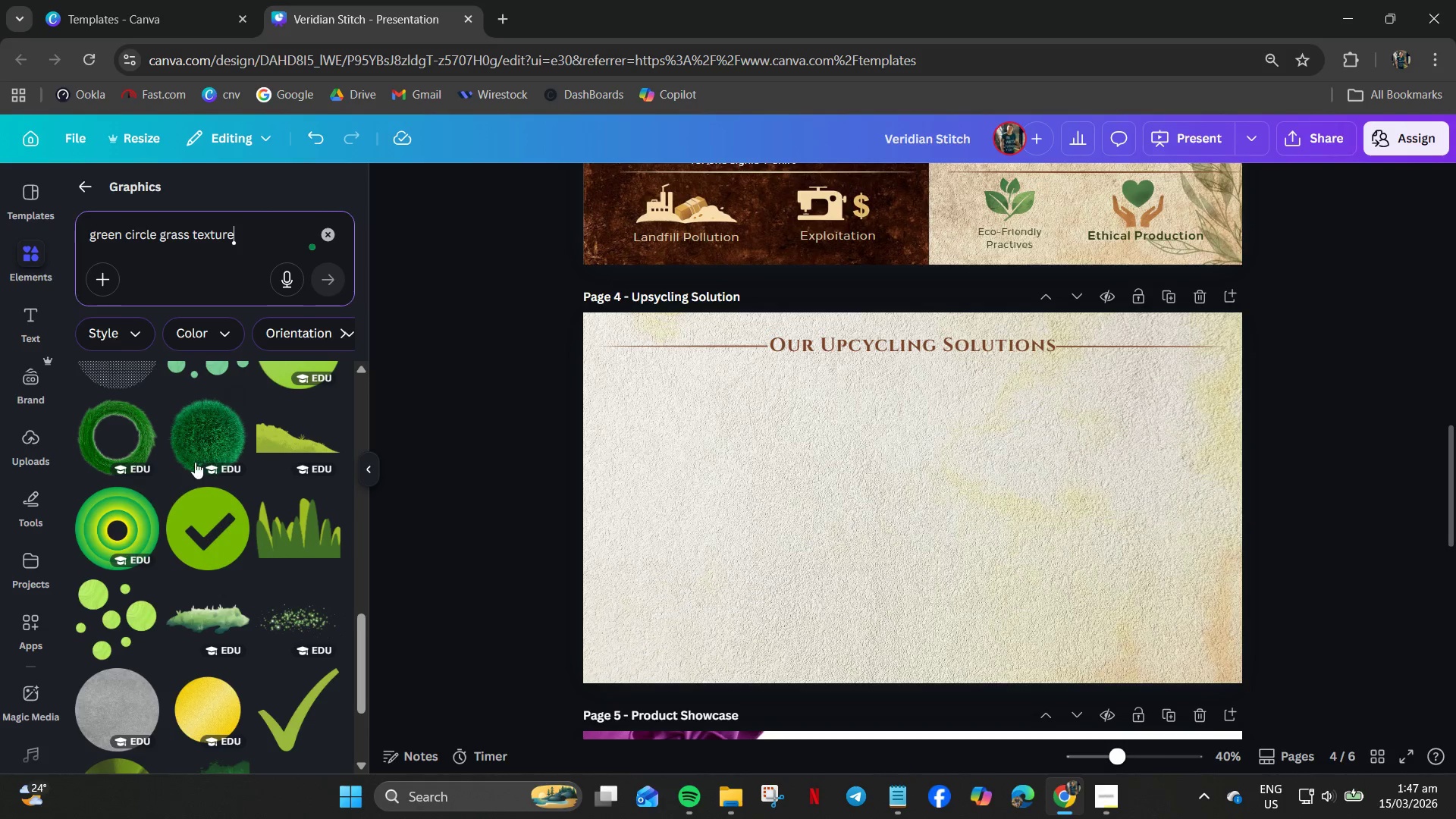 
left_click([206, 438])
 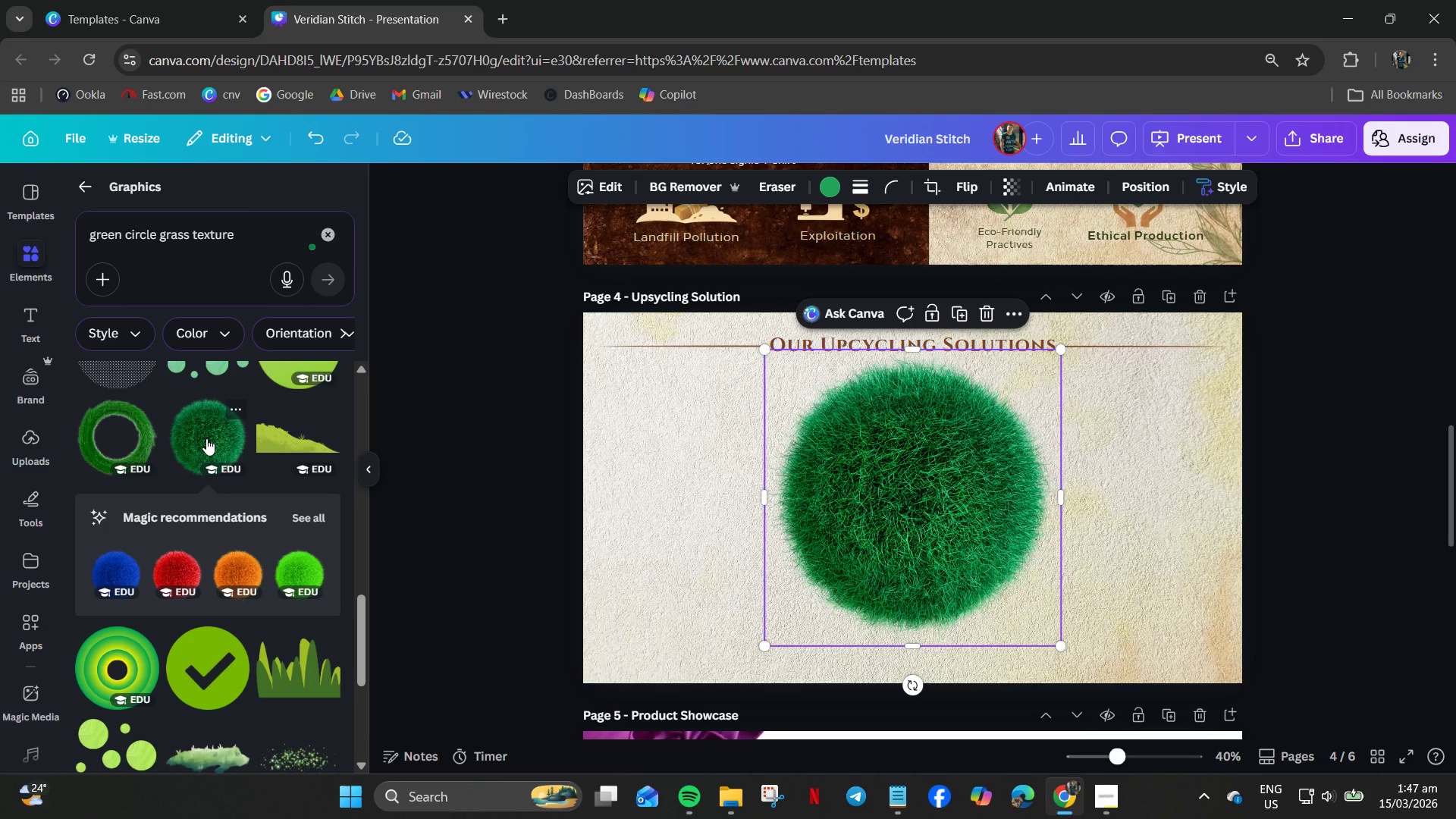 
key(Control+Z)
 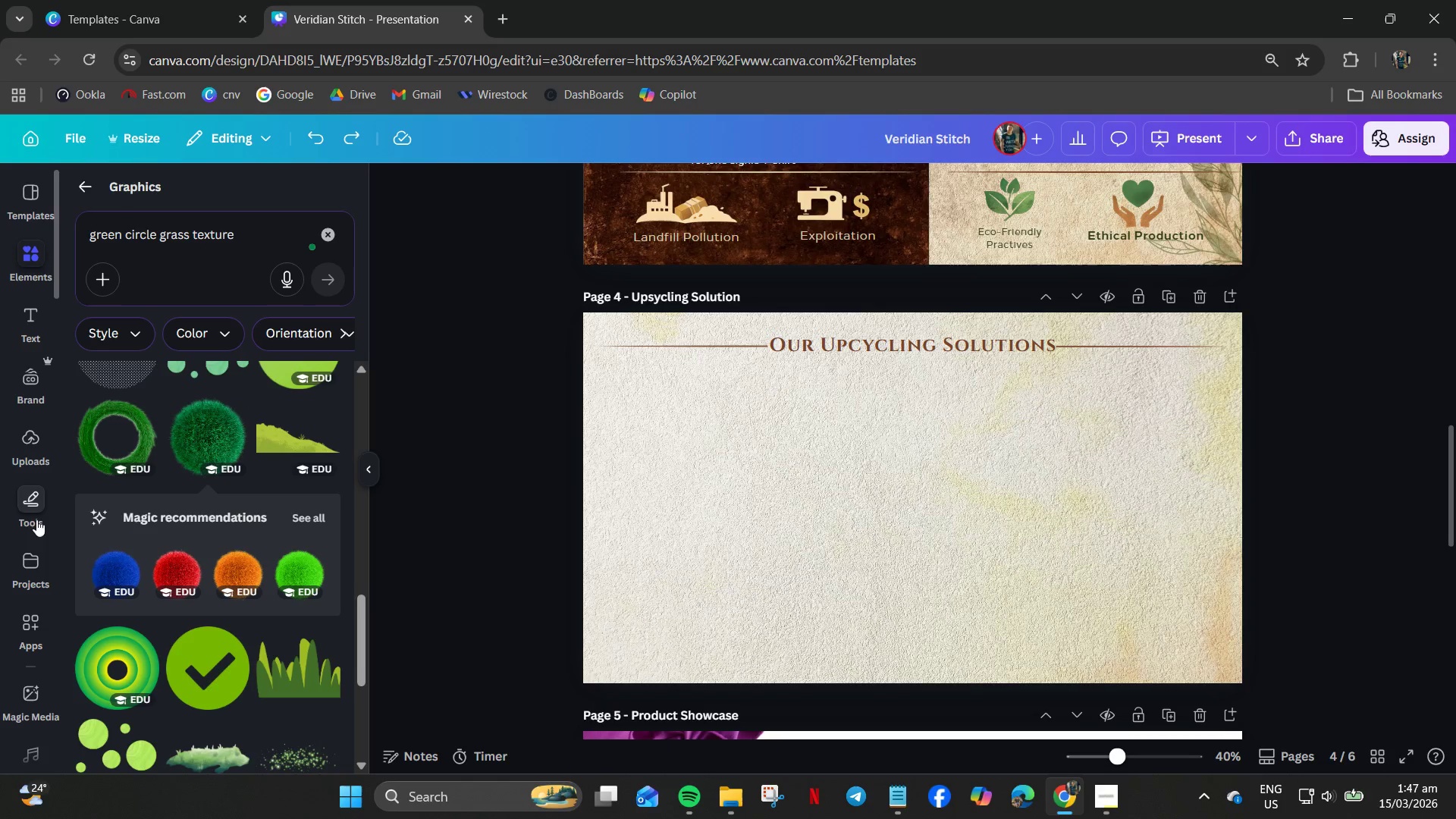 
scroll: coordinate [155, 543], scroll_direction: down, amount: 17.0
 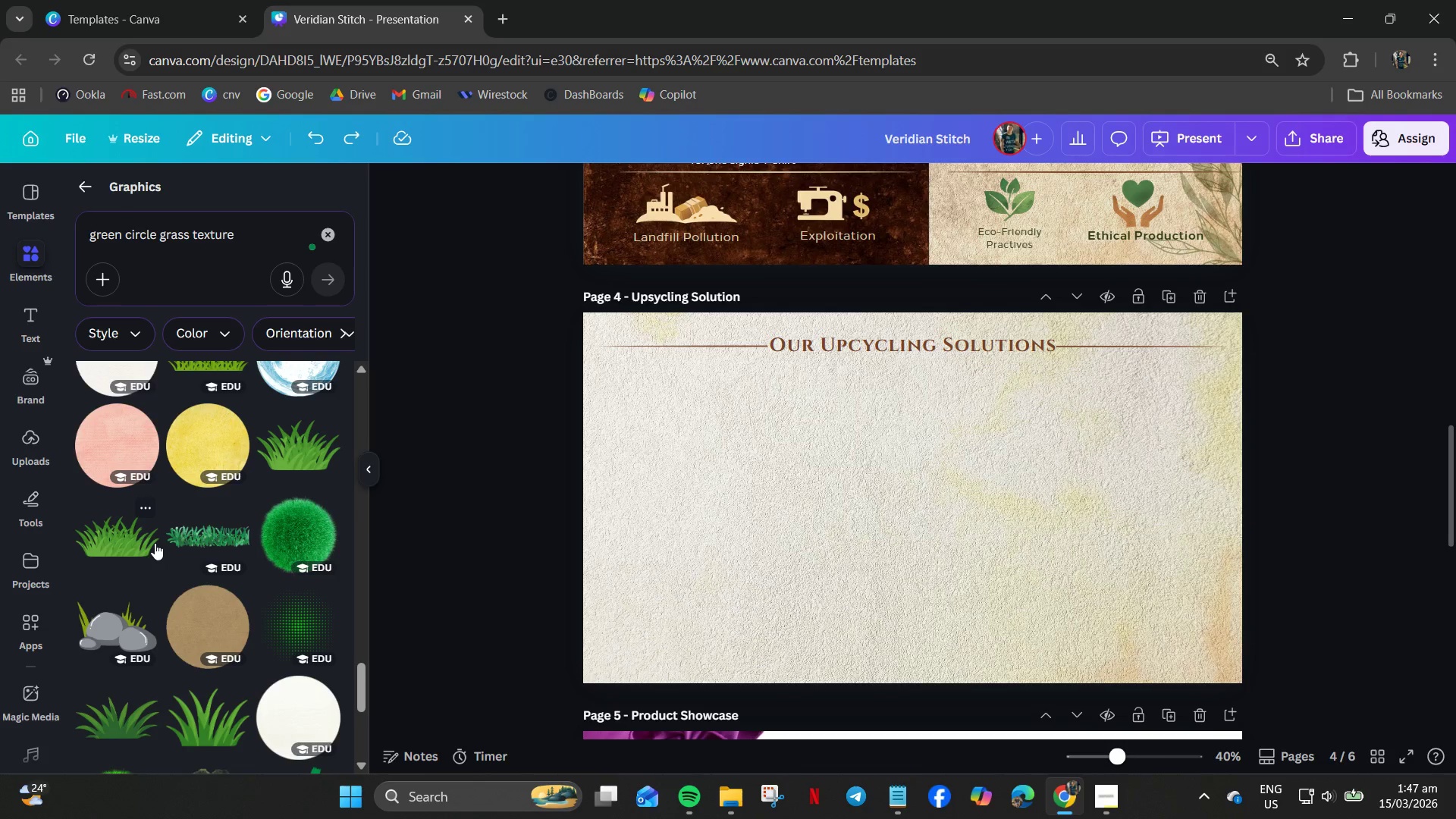 
scroll: coordinate [124, 529], scroll_direction: up, amount: 4.0
 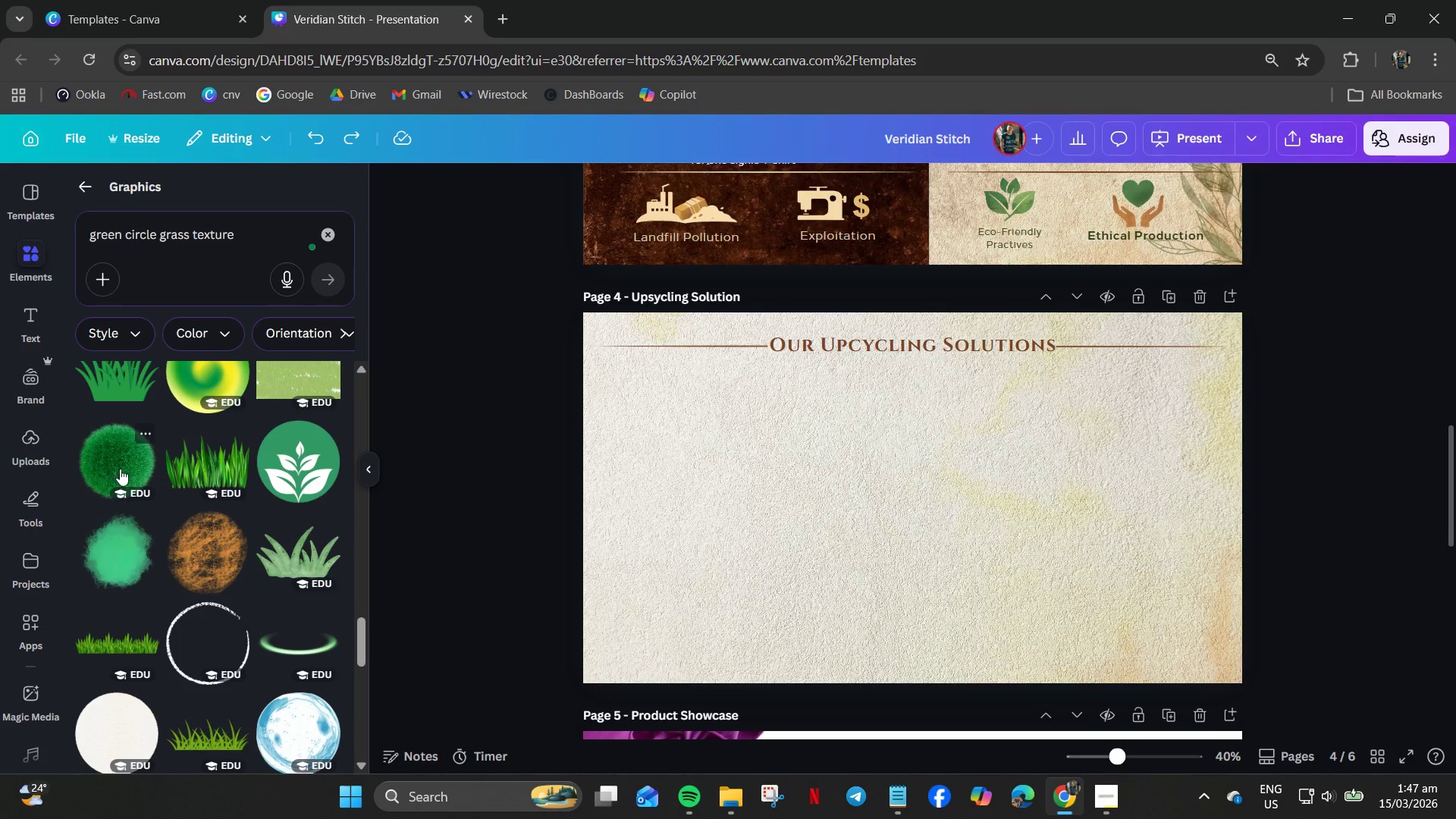 
scroll: coordinate [204, 570], scroll_direction: down, amount: 18.0
 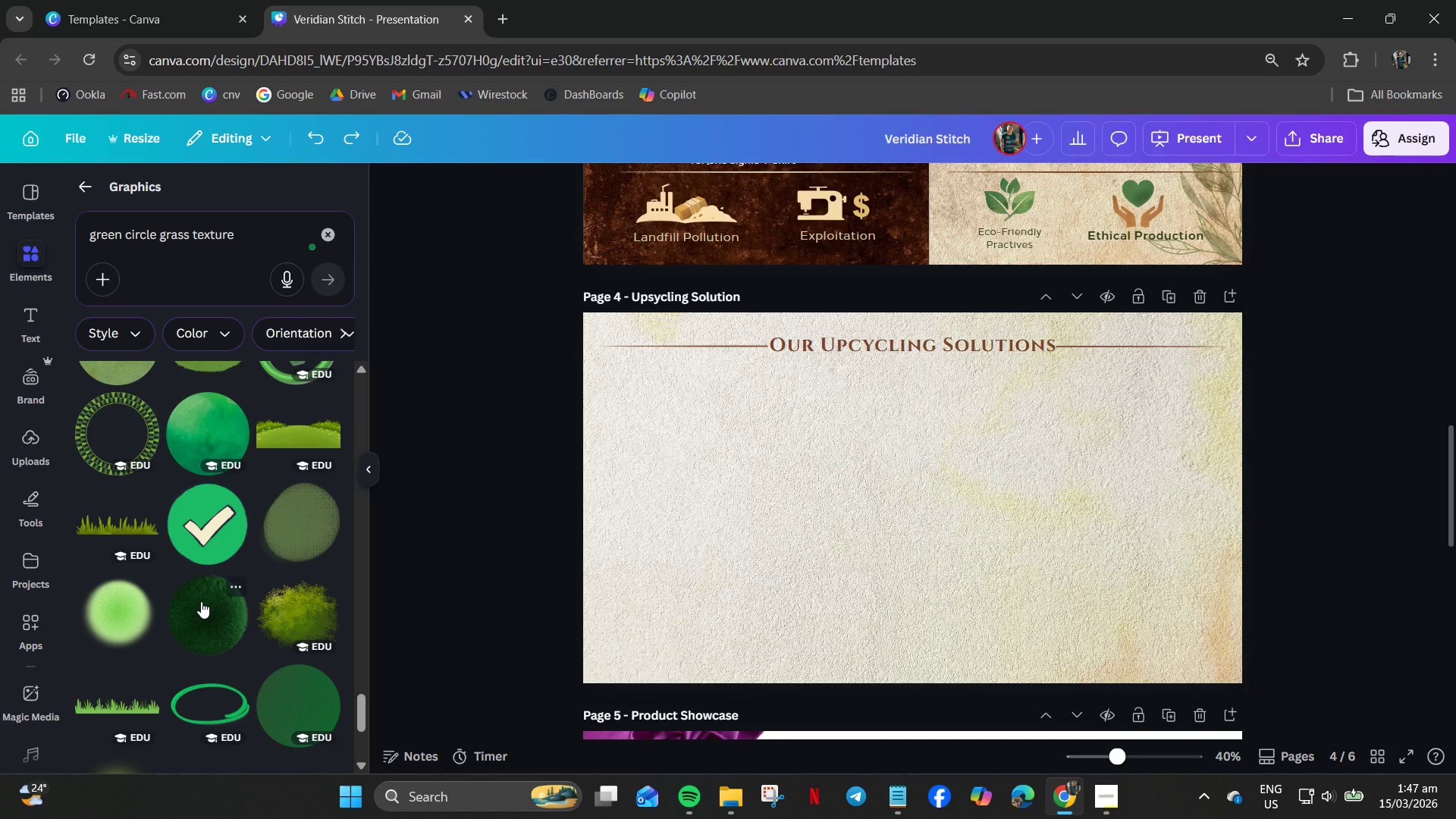 
left_click([201, 601])
 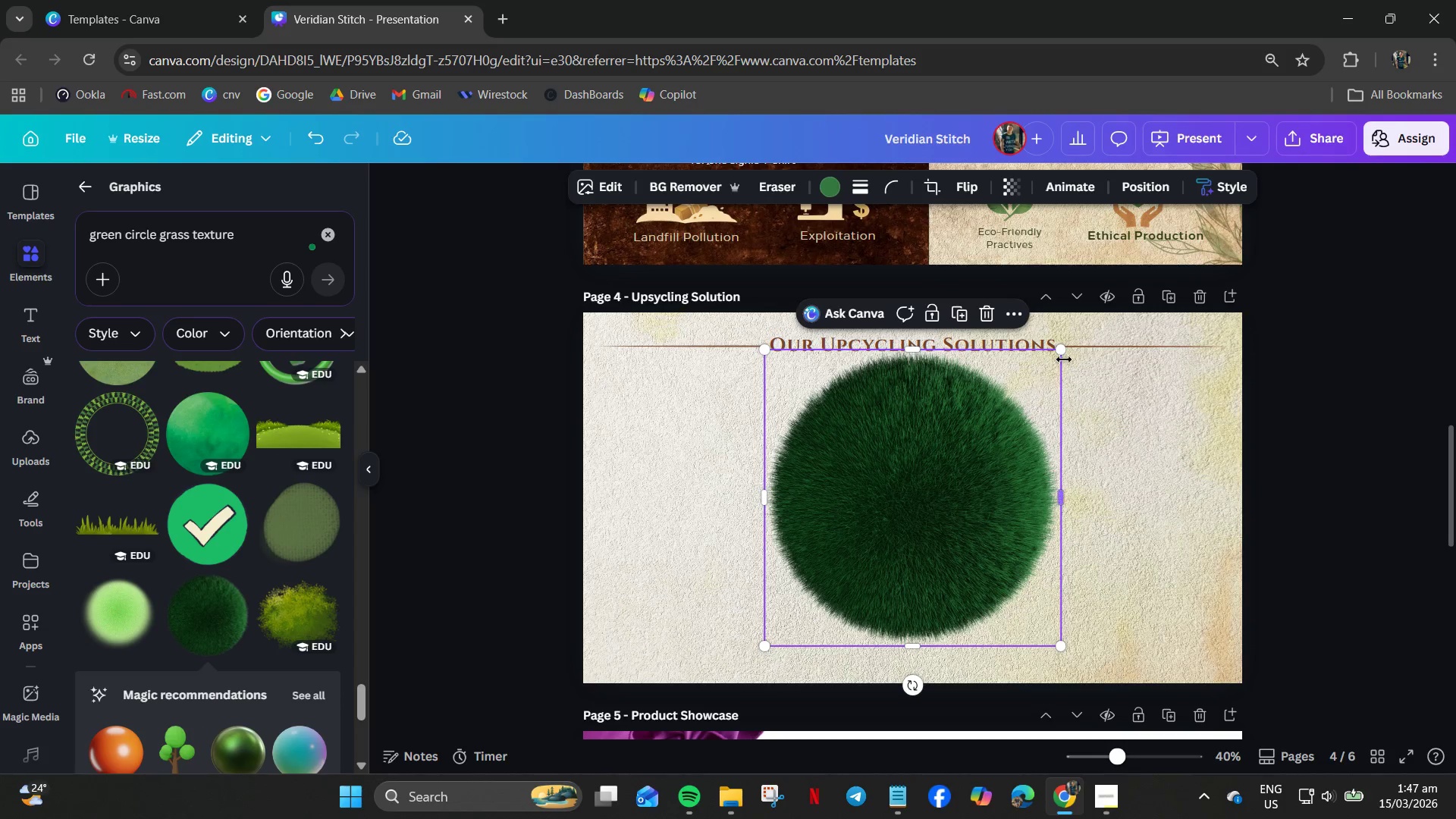 
left_click_drag(start_coordinate=[1063, 350], to_coordinate=[961, 504])
 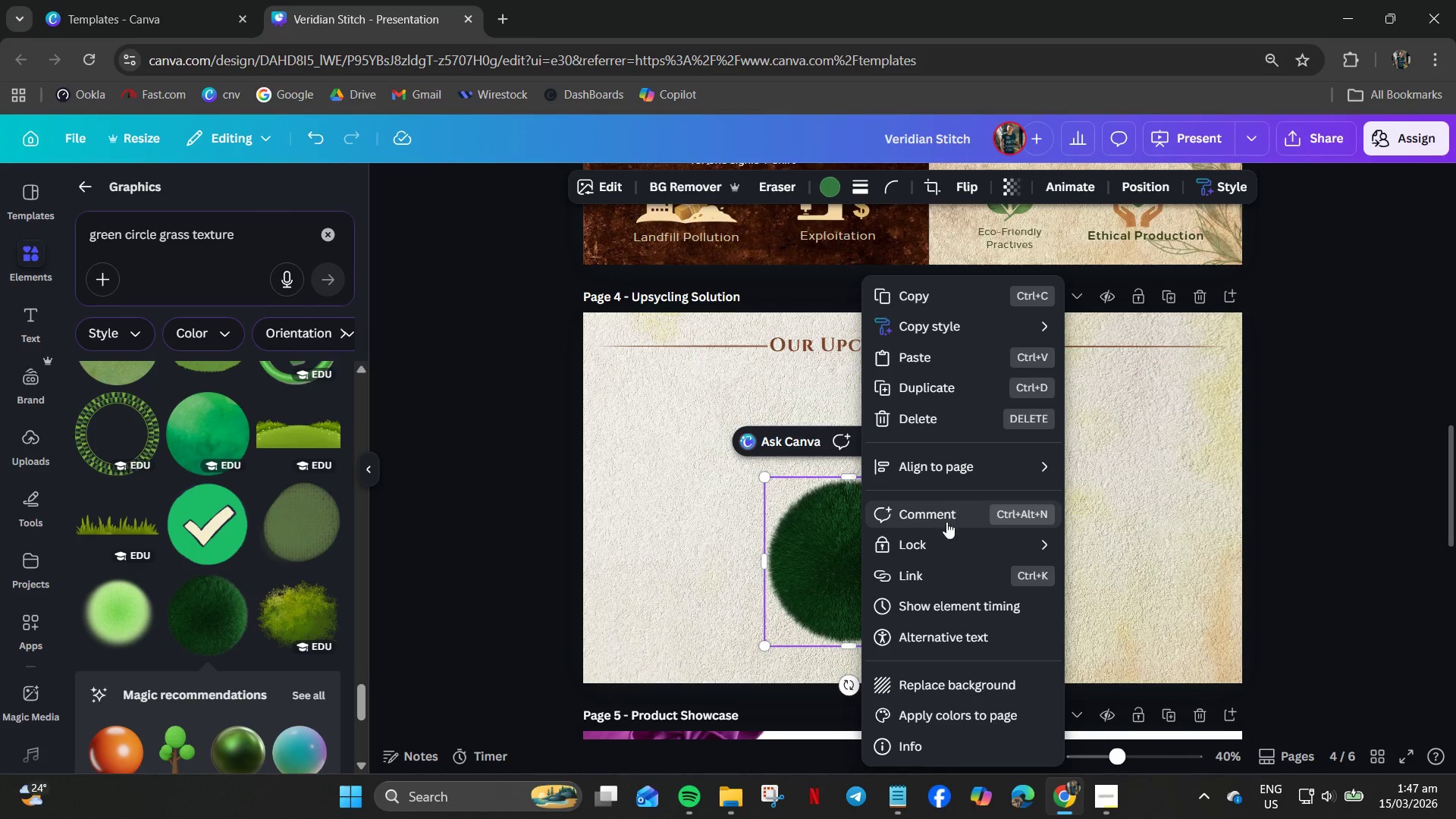 
left_click([977, 475])
 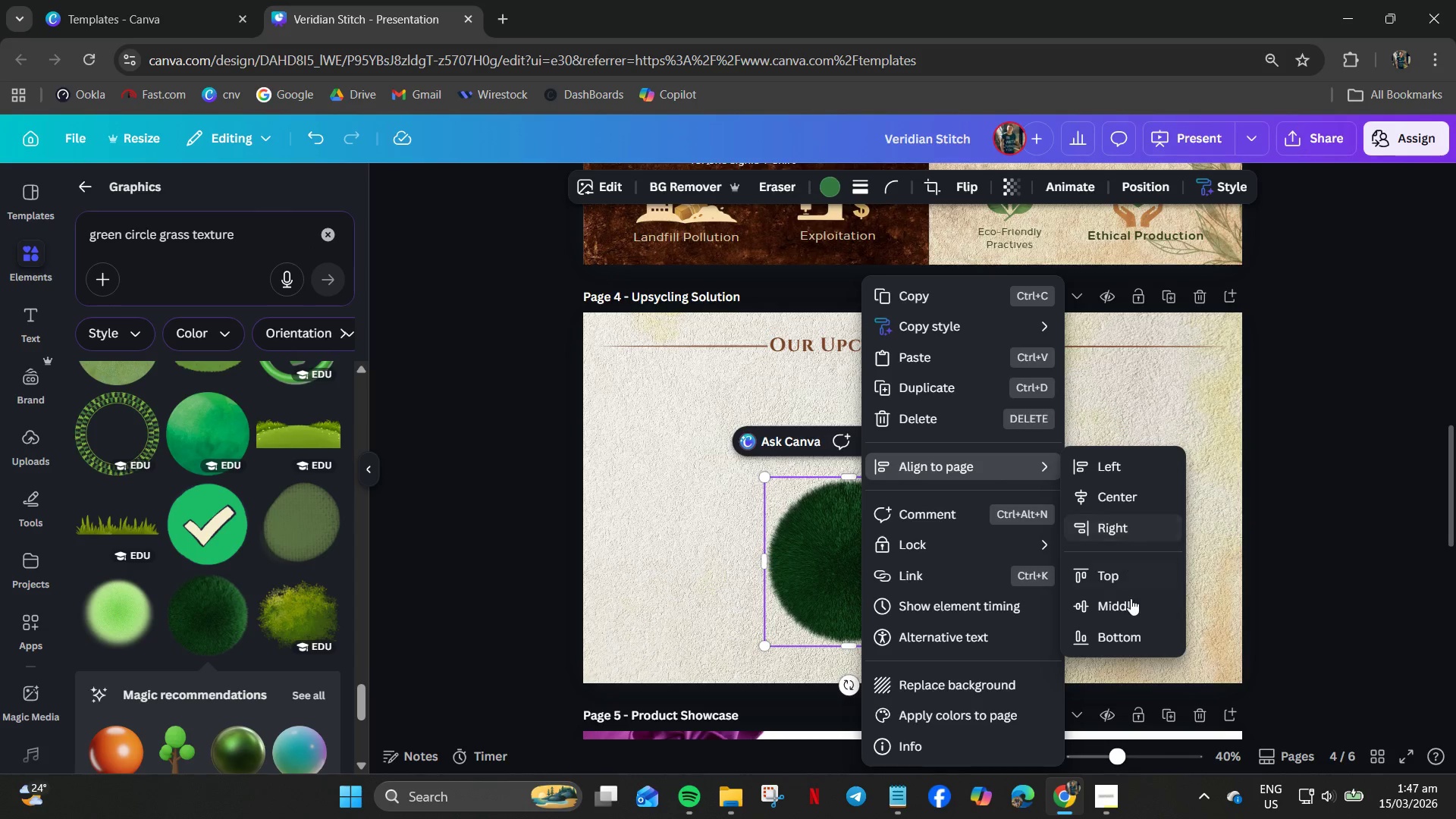 
left_click([1125, 601])
 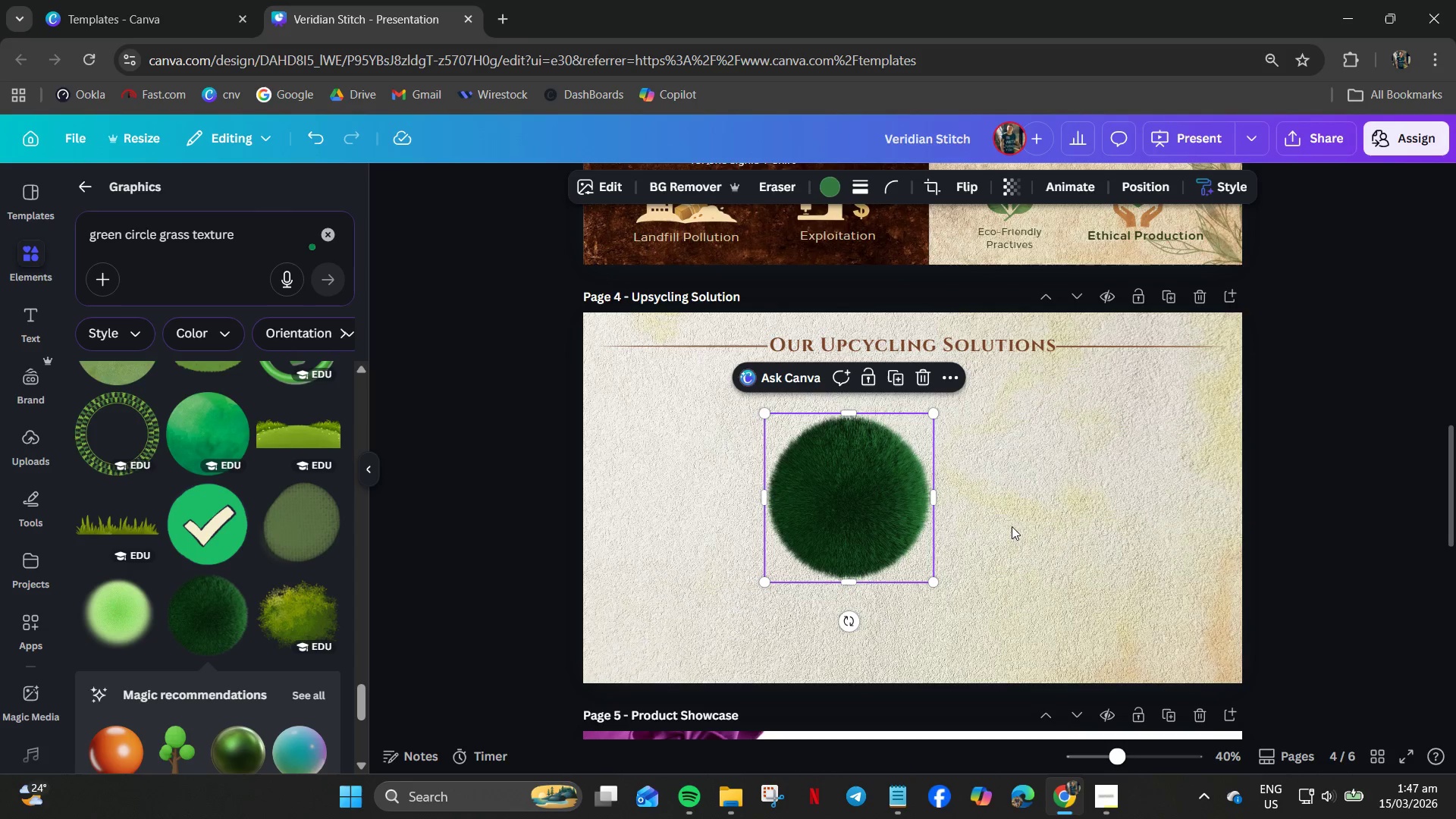 
mouse_move([905, 510])
 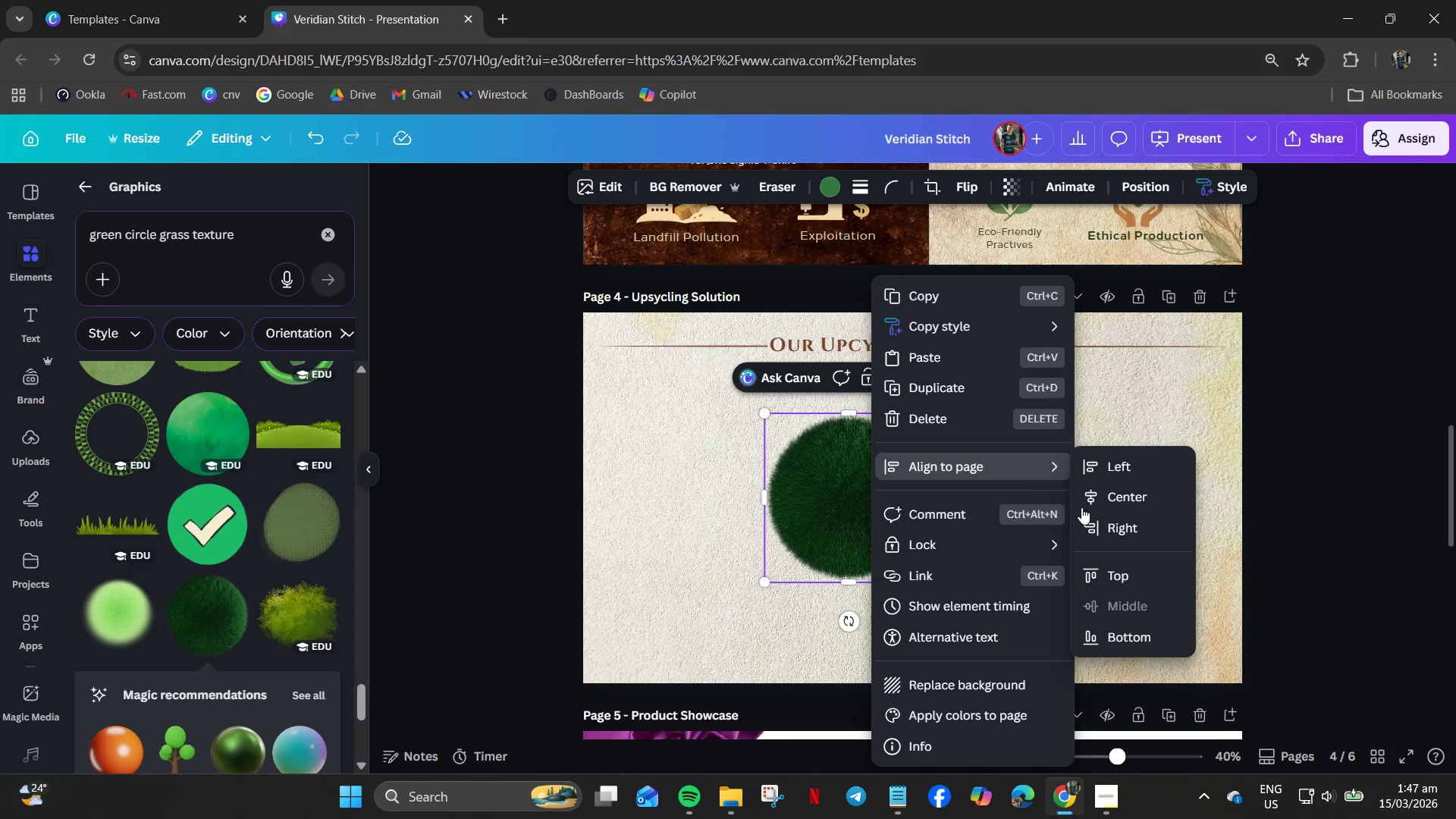 
left_click([1095, 504])
 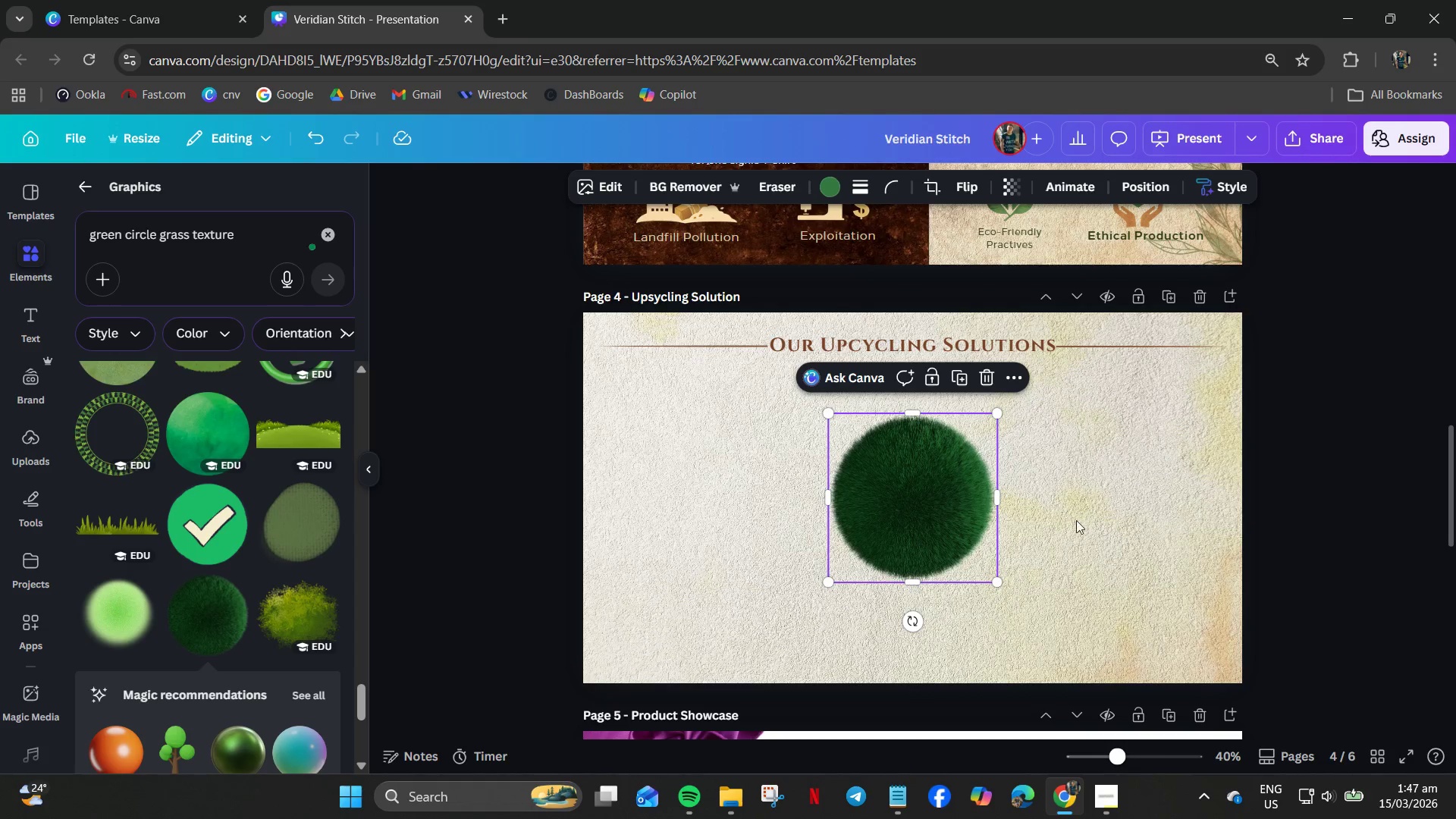 
left_click([1094, 528])
 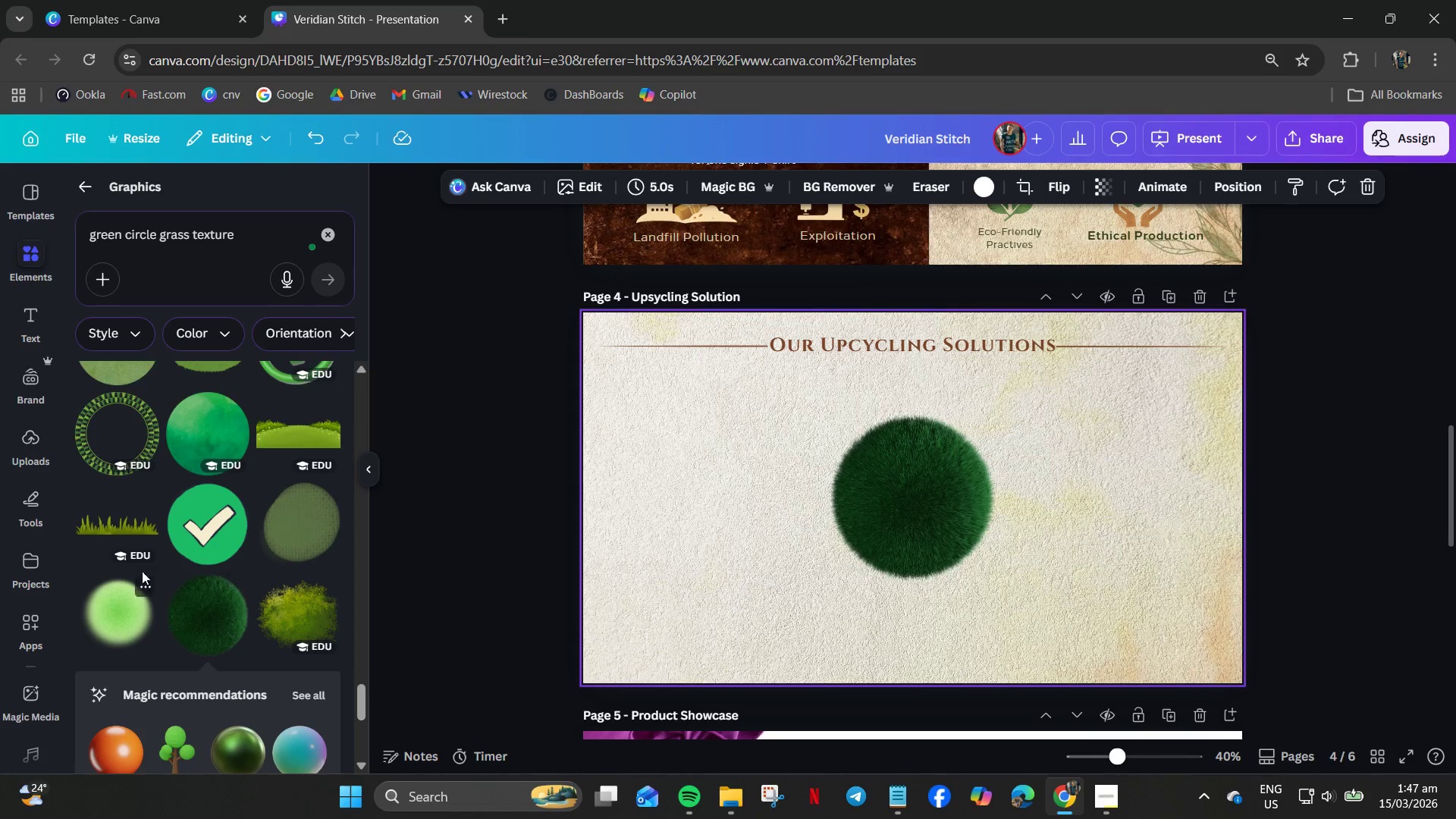 
scroll: coordinate [189, 549], scroll_direction: down, amount: 12.0
 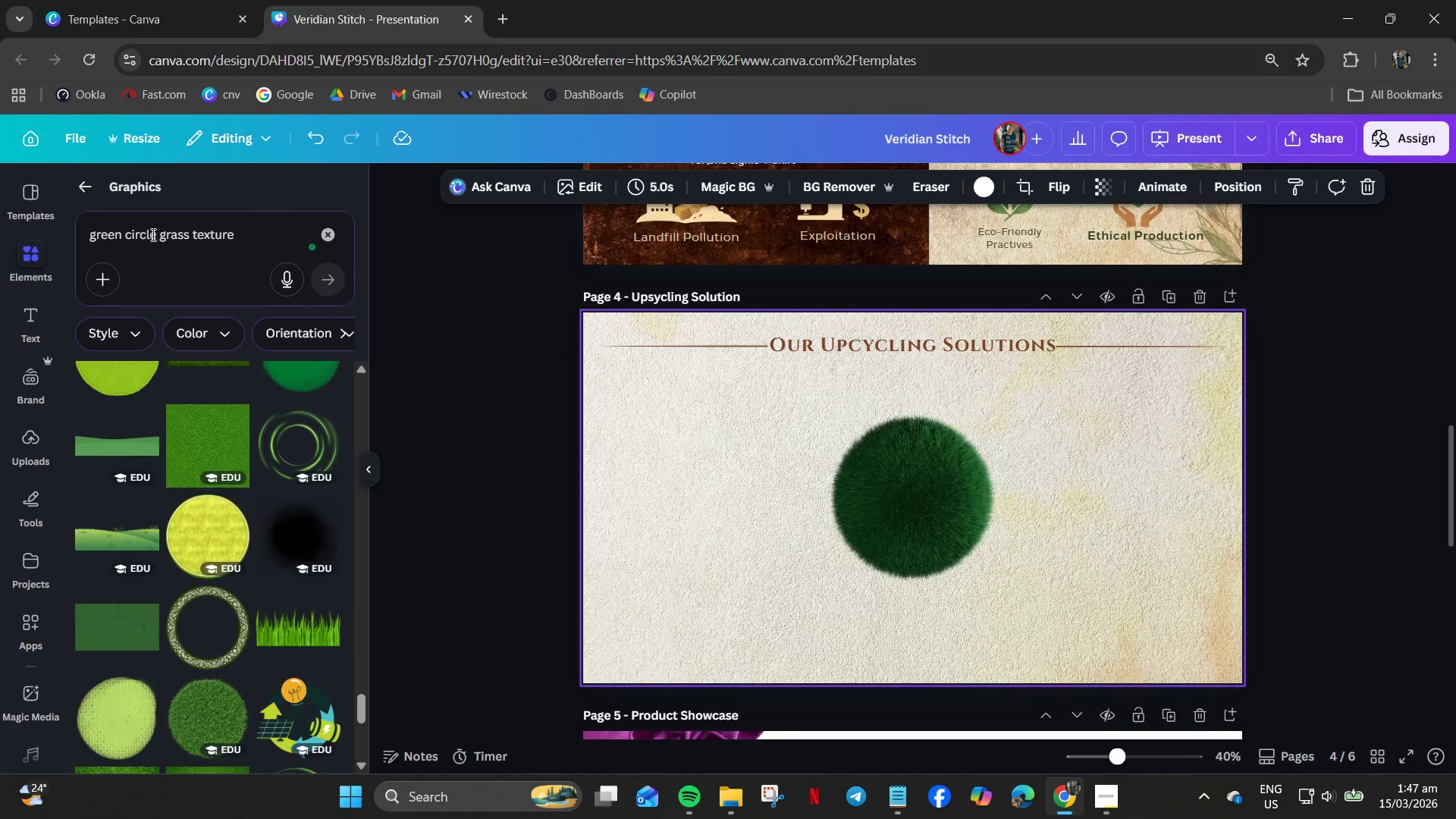 
left_click([124, 235])
 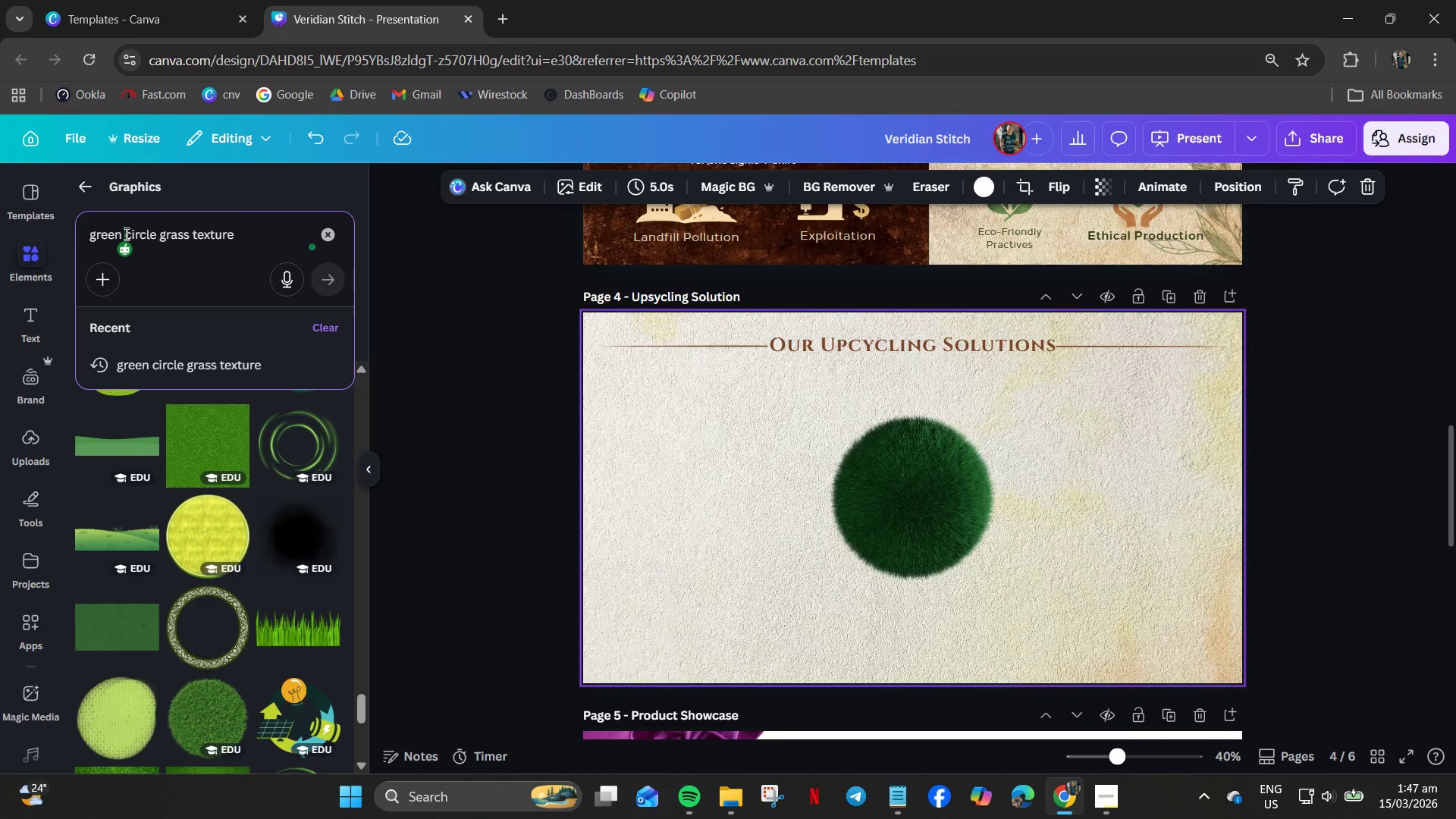 
hold_key(key=ControlLeft, duration=0.33)
 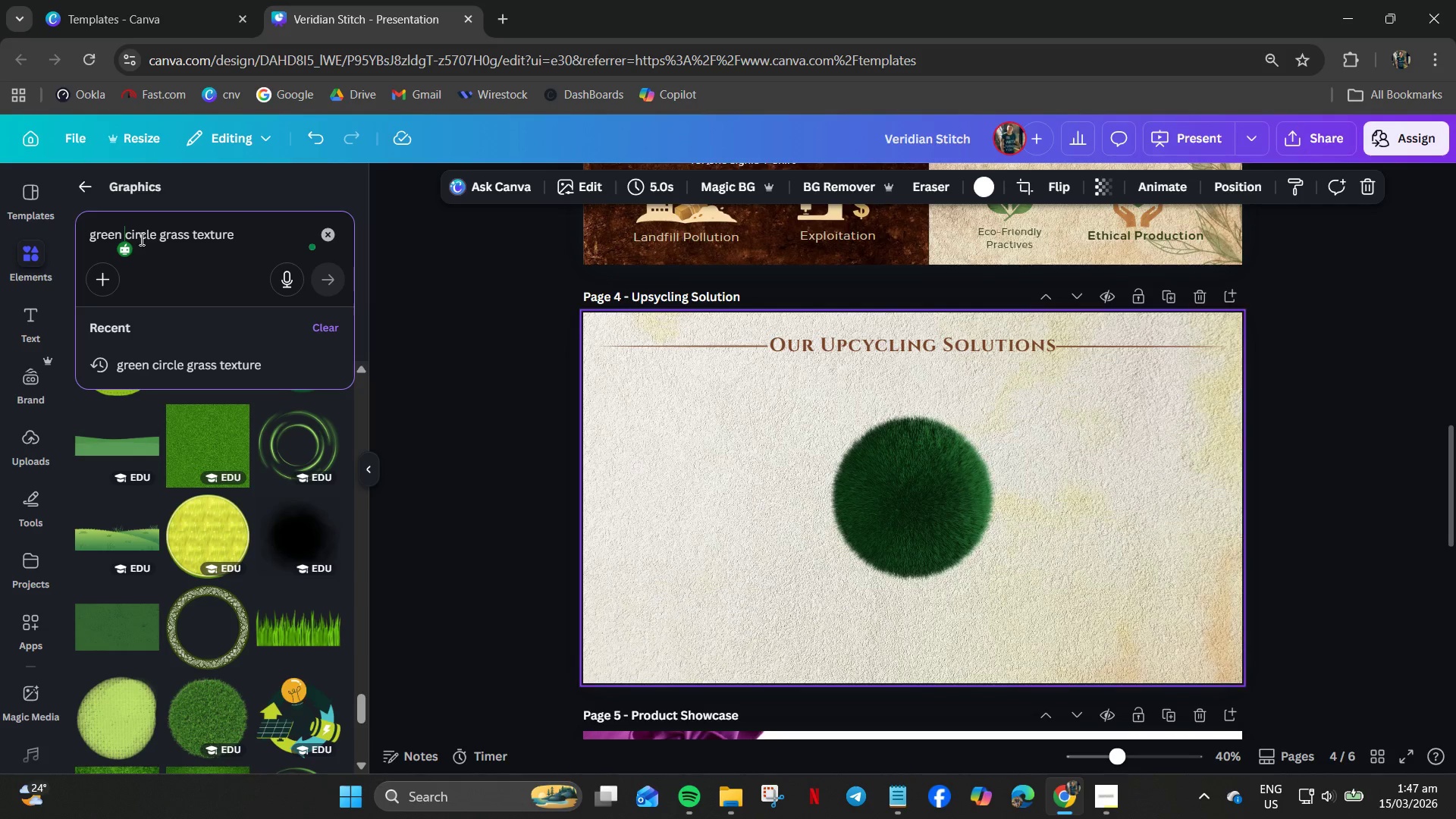 
key(Control+A)
 